 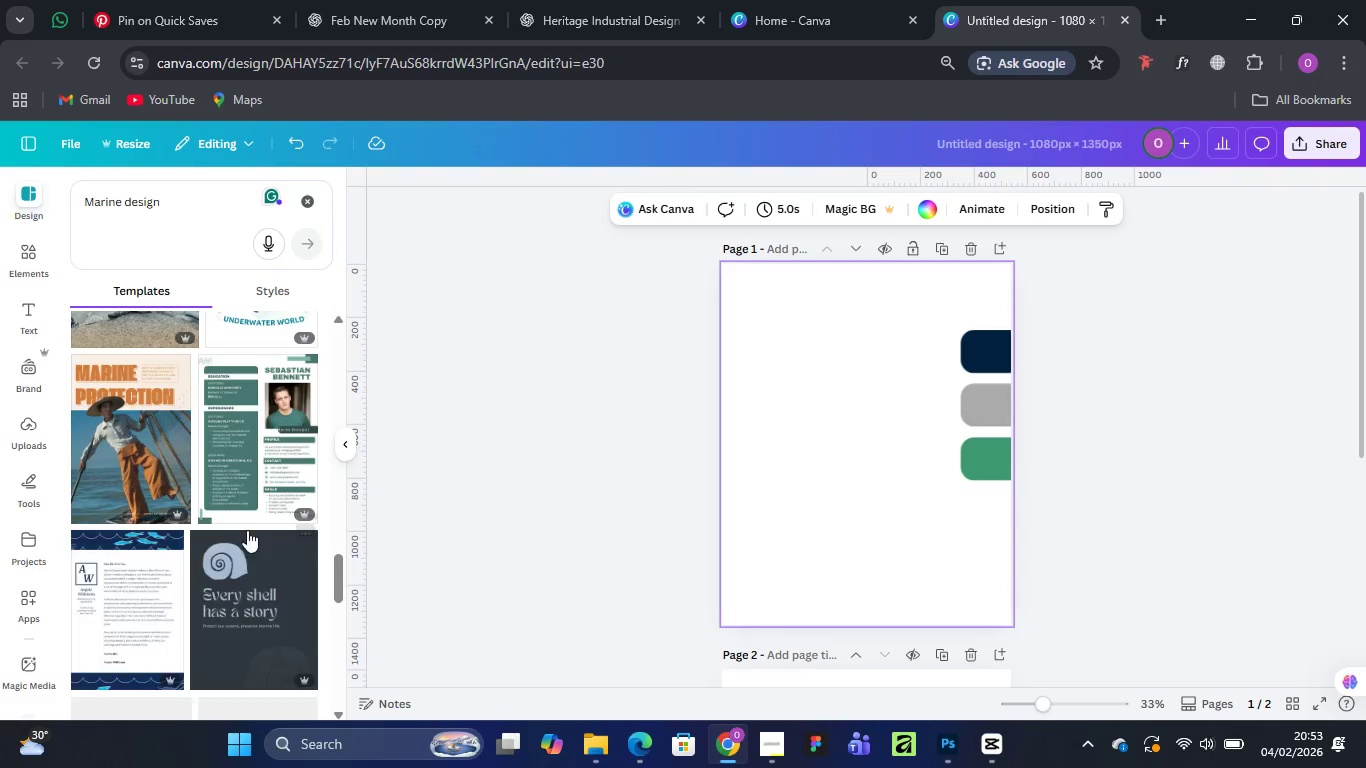 
scroll: coordinate [188, 456], scroll_direction: down, amount: 5.0
 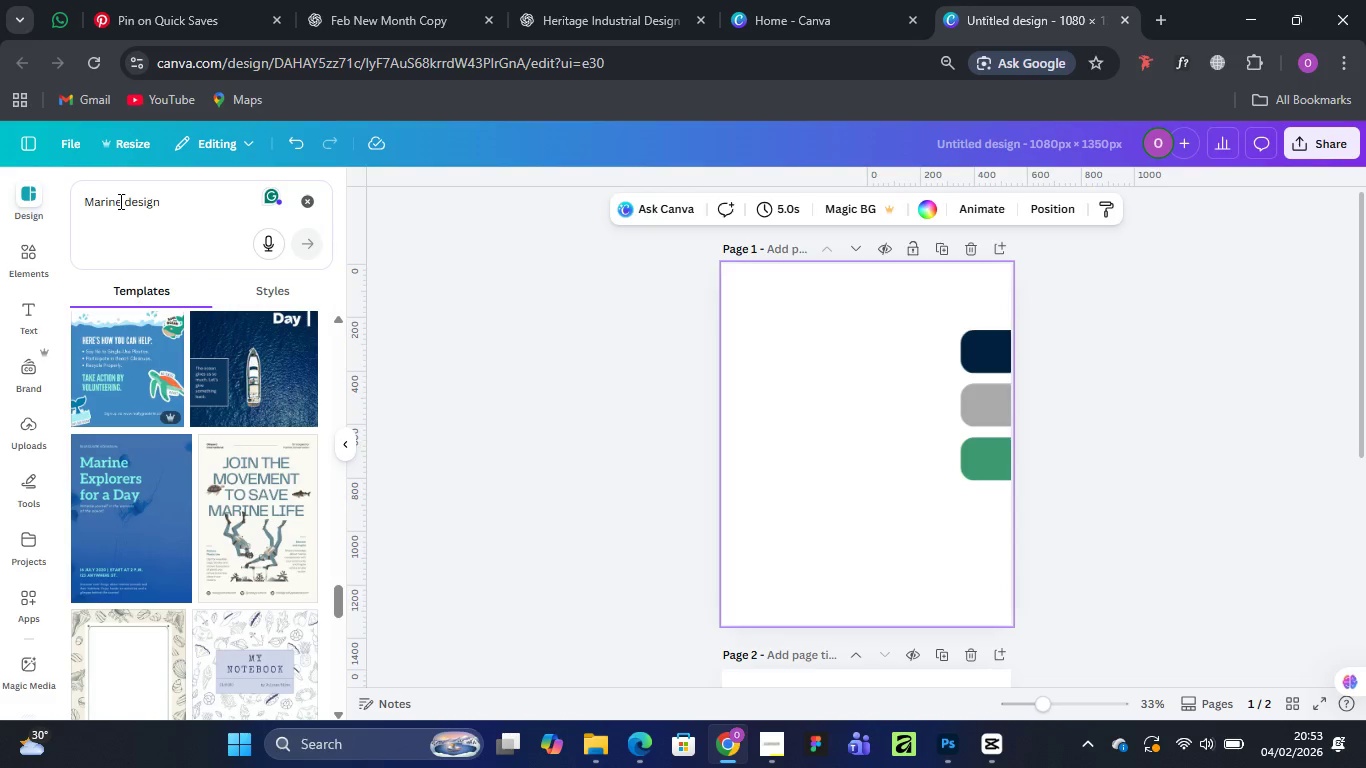 
left_click_drag(start_coordinate=[120, 201], to_coordinate=[74, 201])
 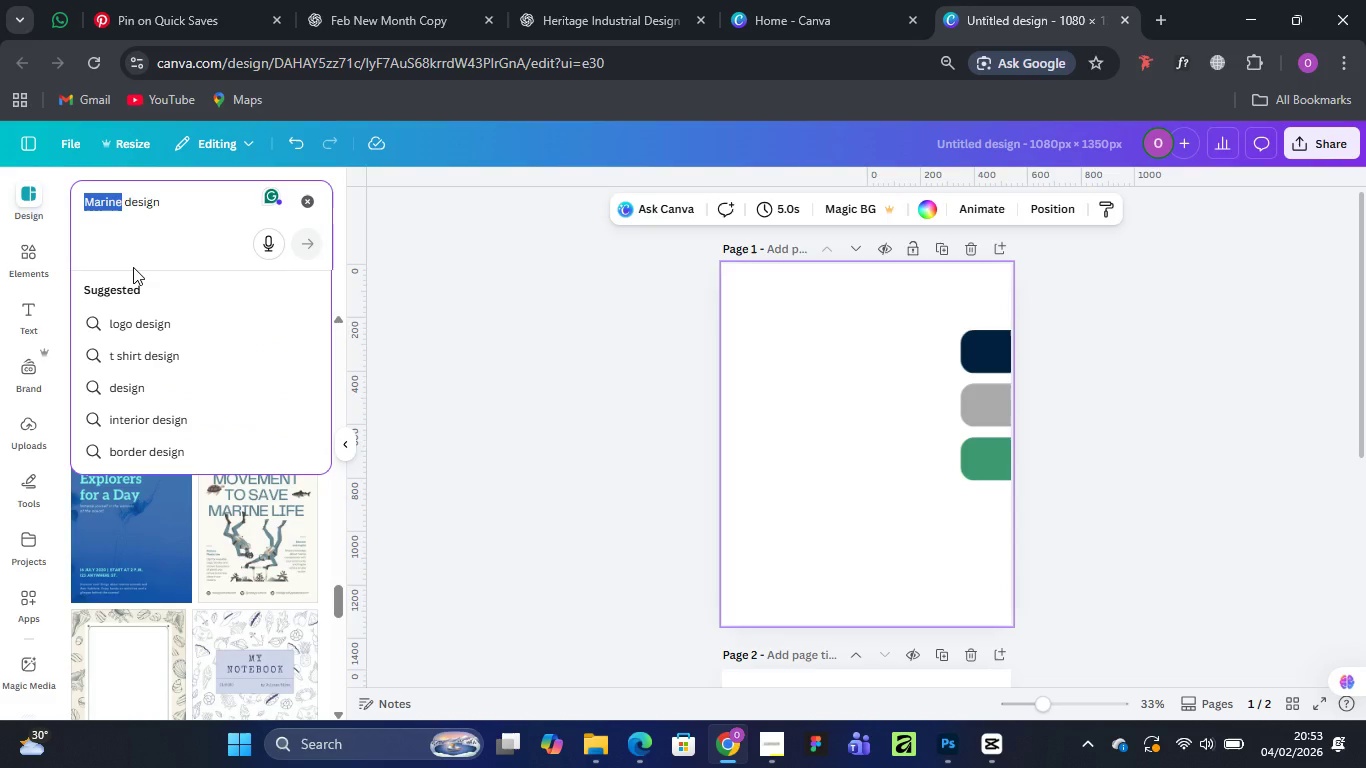 
type(The blue wave)
 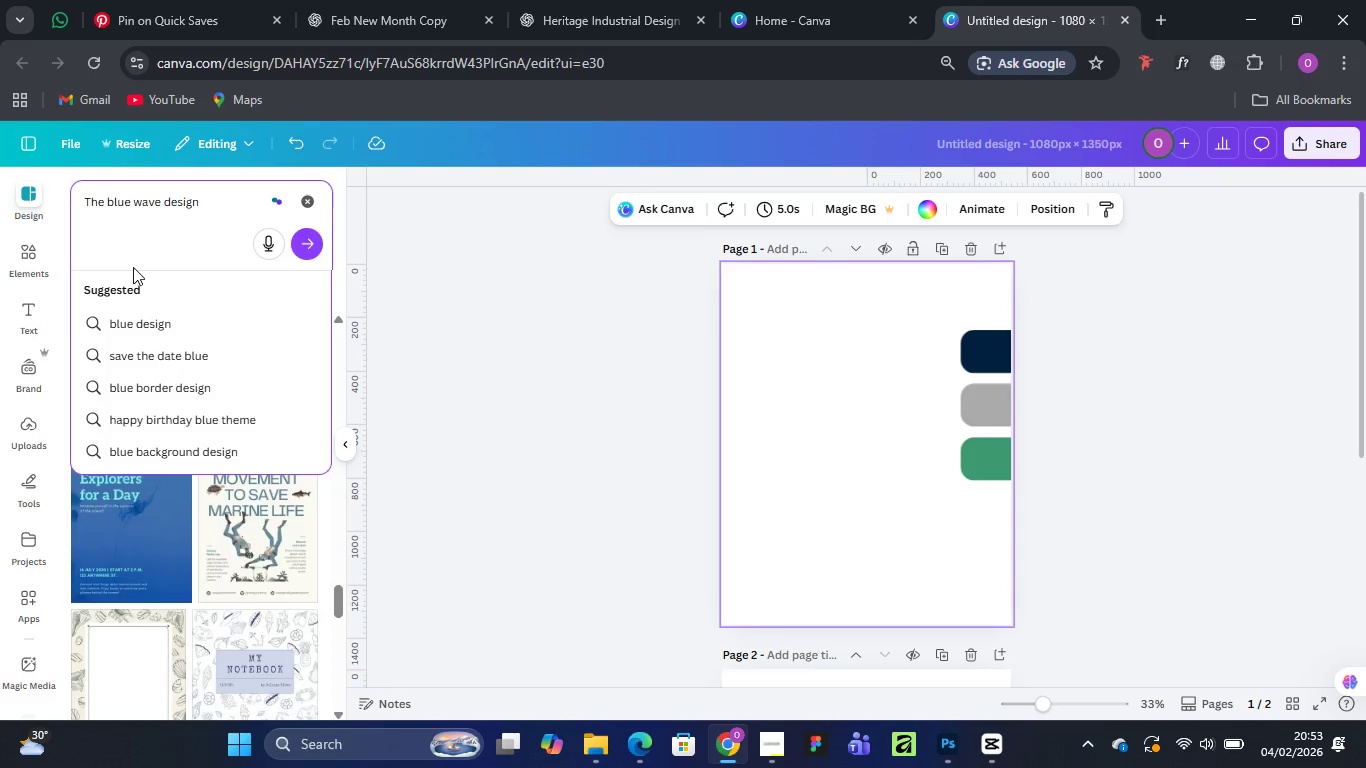 
key(Enter)
 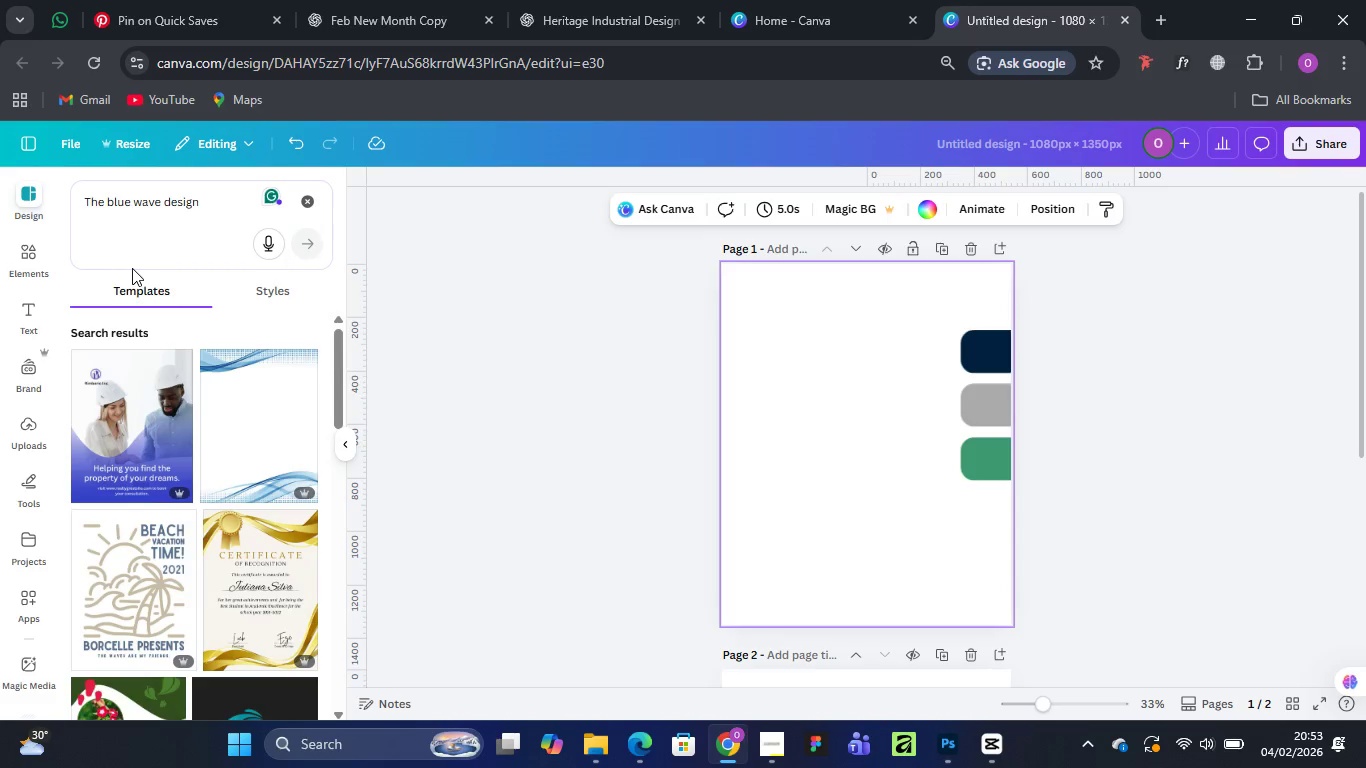 
wait(10.36)
 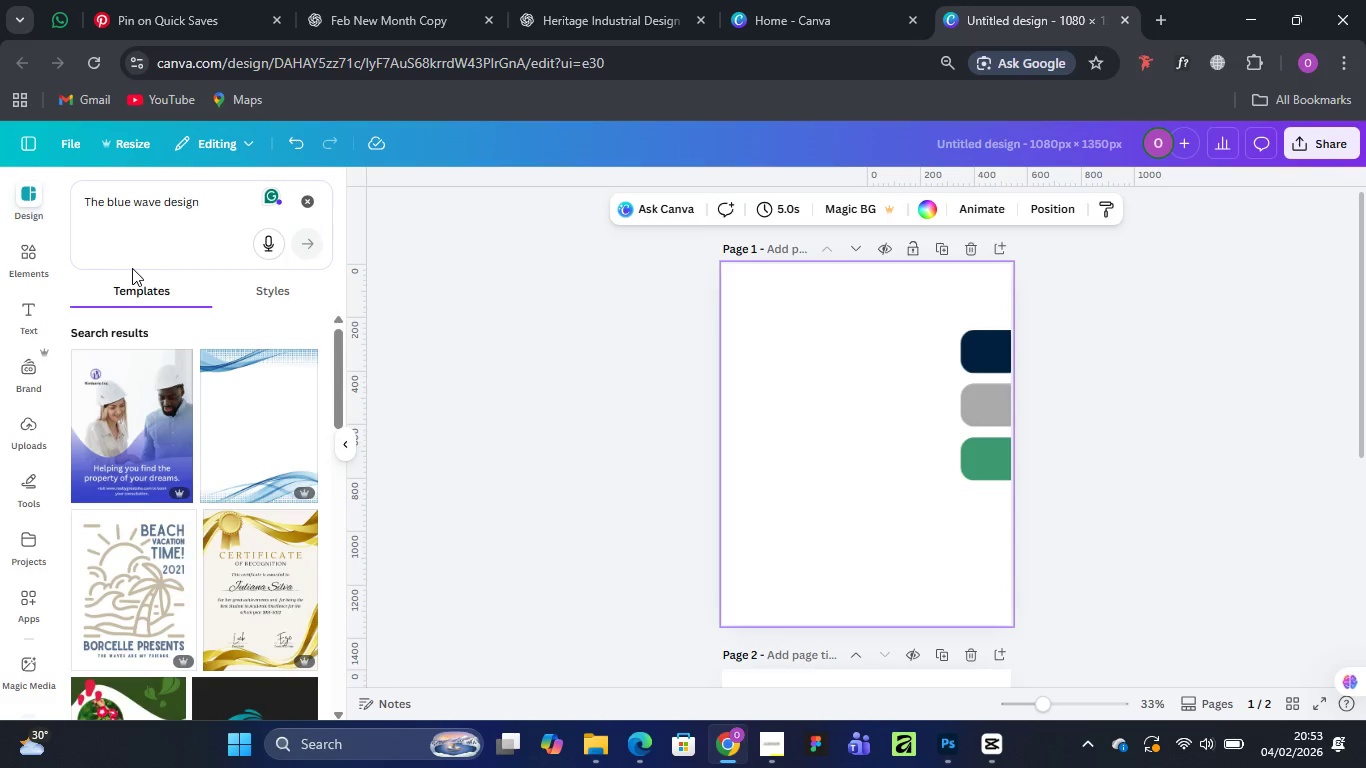 
scroll: coordinate [192, 502], scroll_direction: down, amount: 12.0
 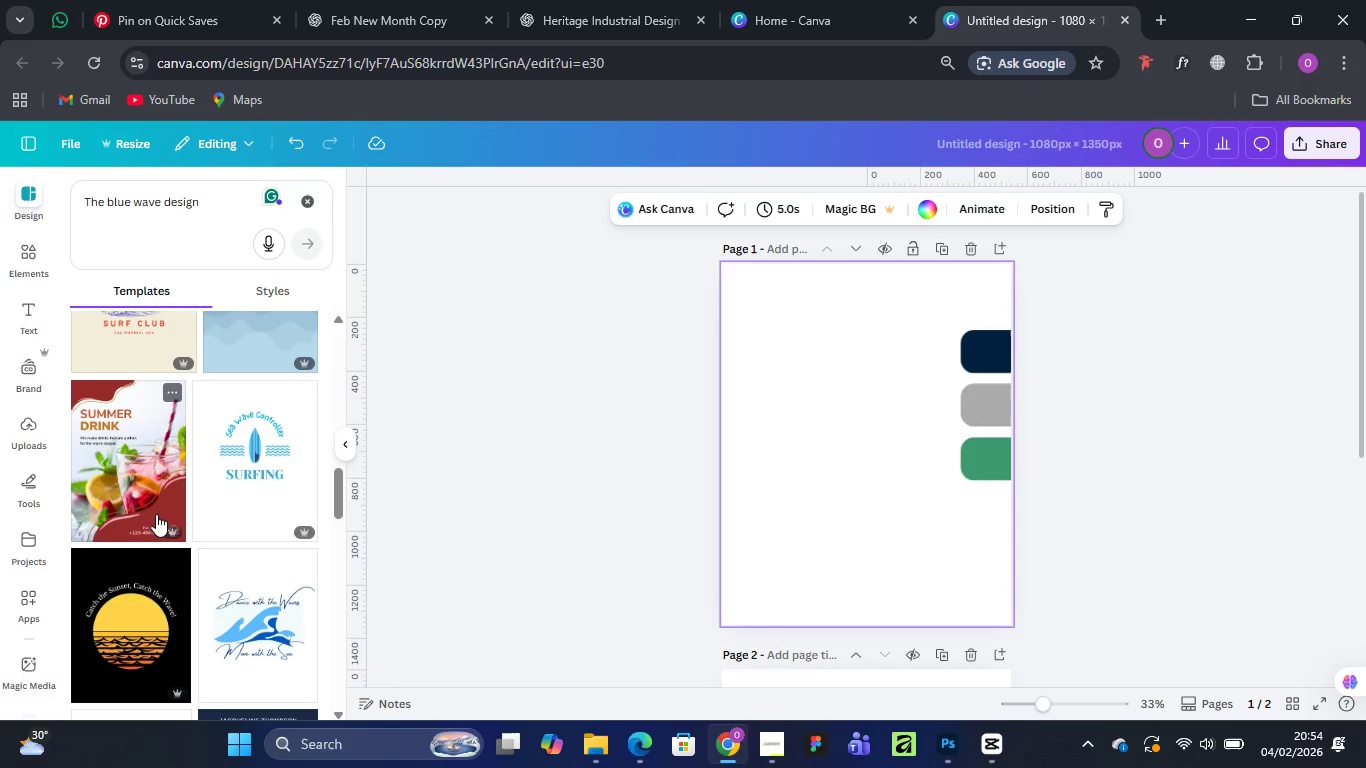 
wait(7.38)
 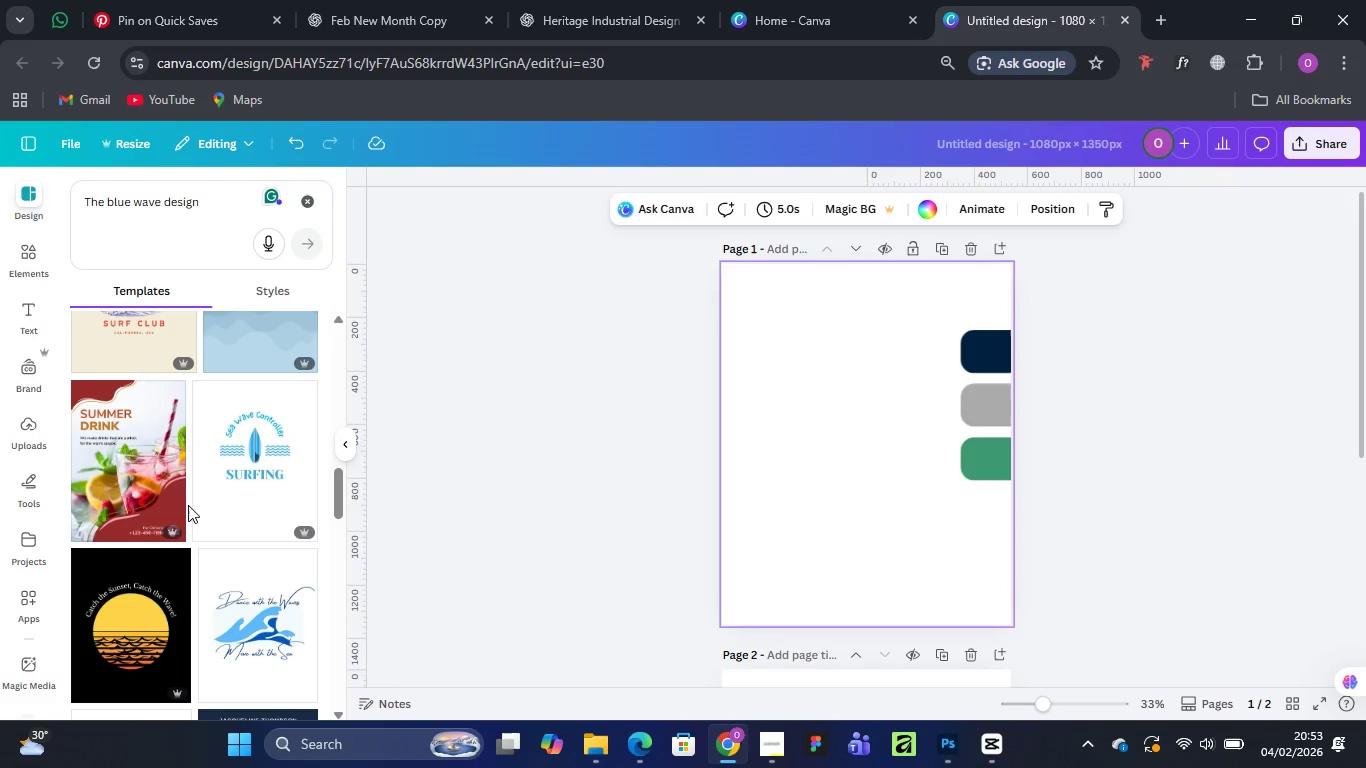 
left_click([133, 460])
 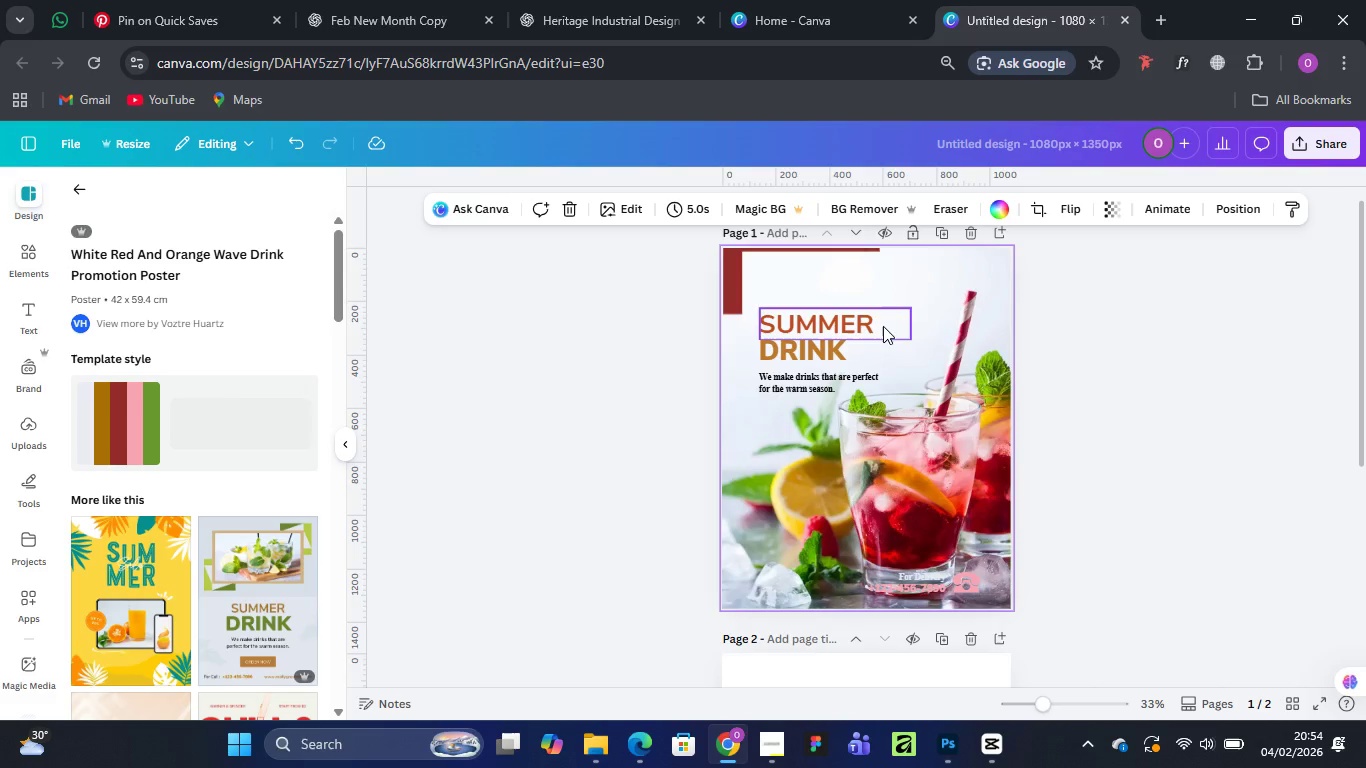 
wait(10.42)
 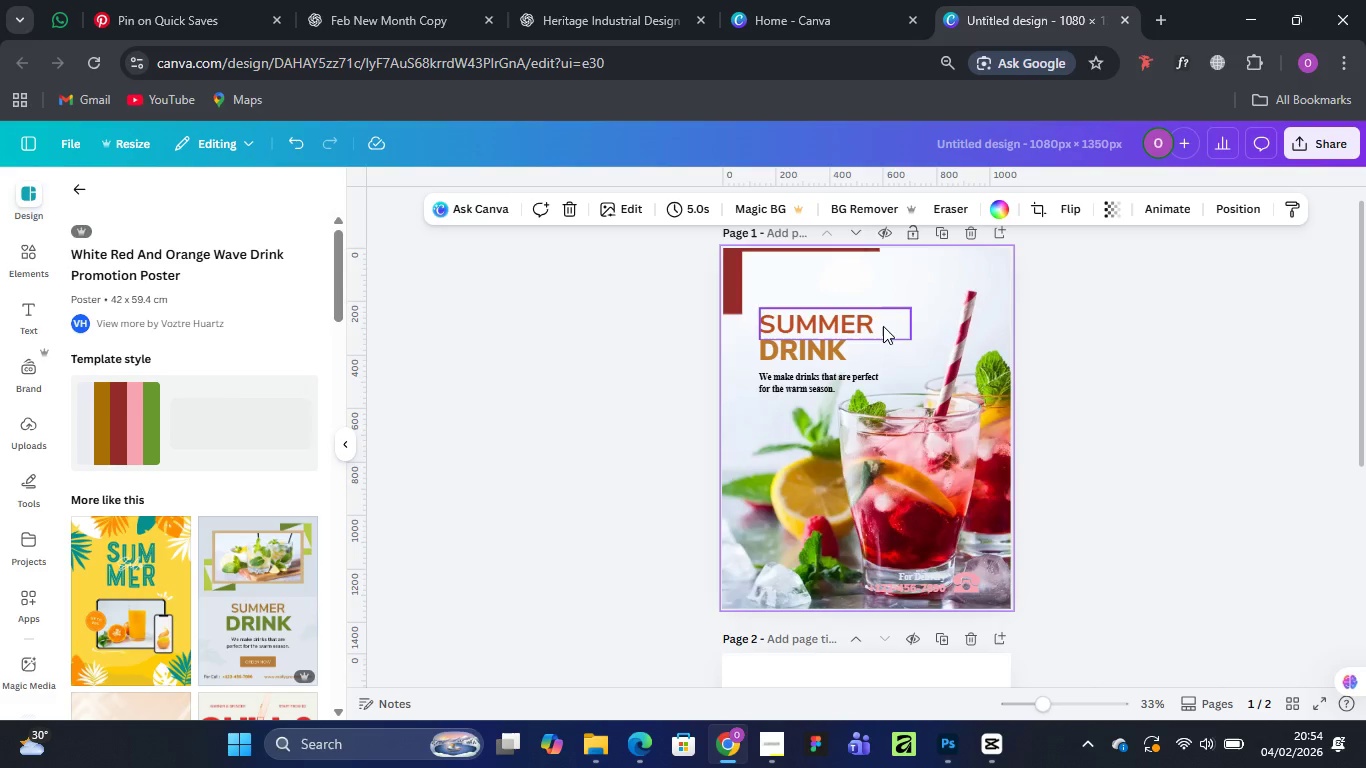 
left_click([1236, 212])
 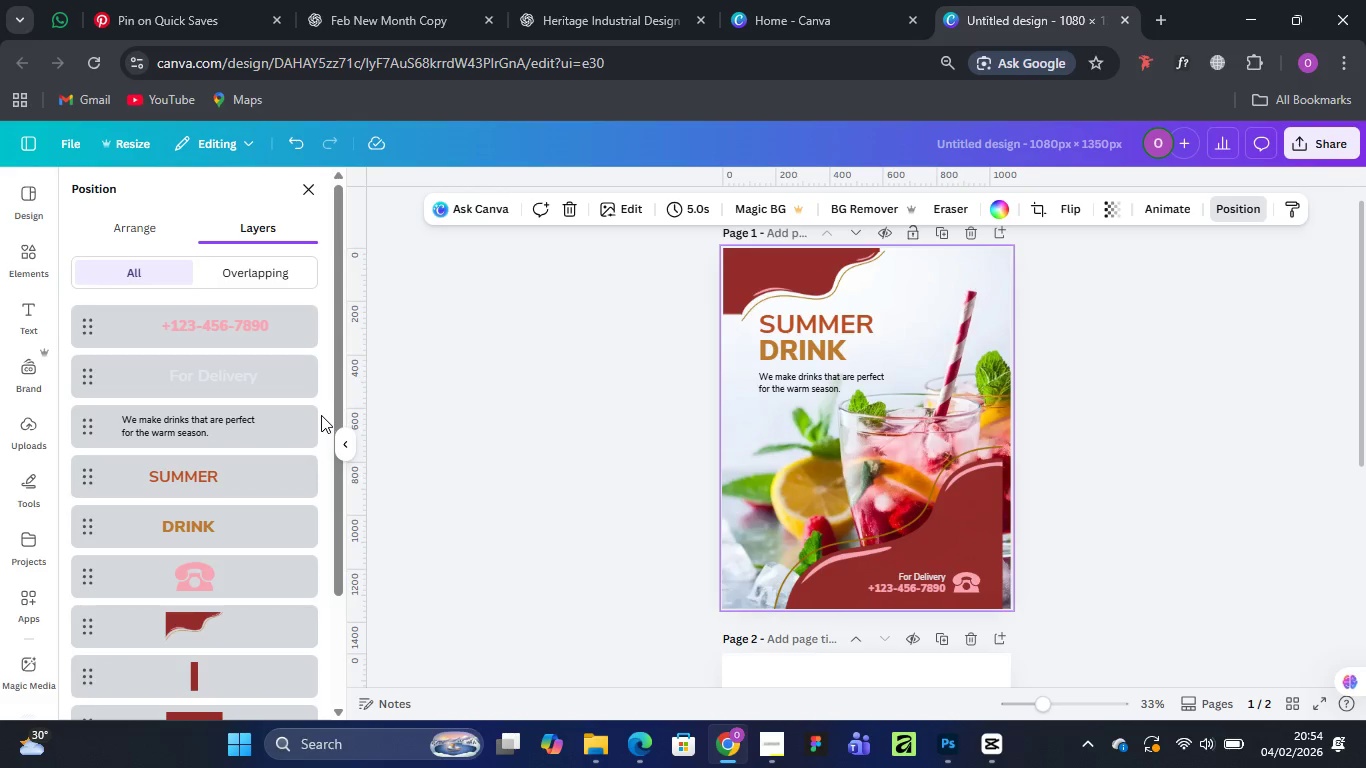 
left_click_drag(start_coordinate=[334, 394], to_coordinate=[351, 629])
 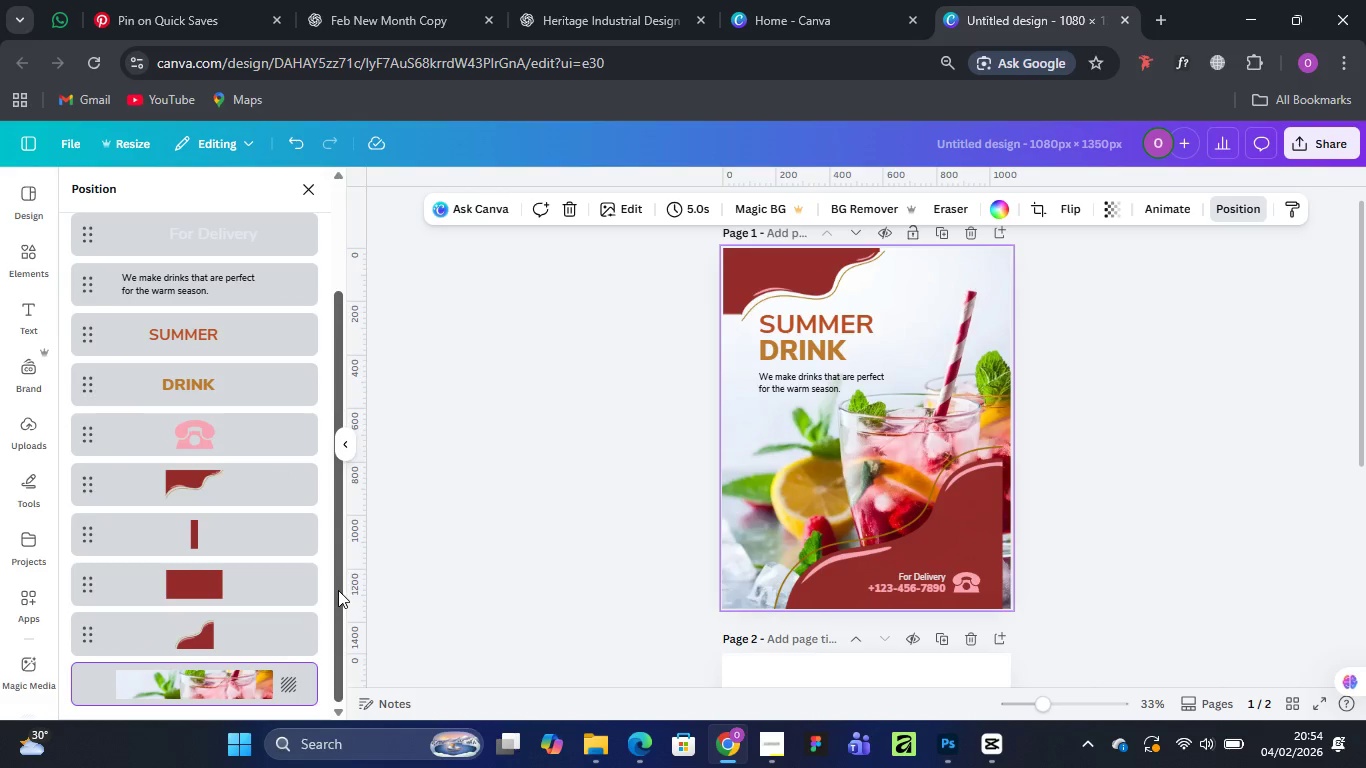 
left_click_drag(start_coordinate=[338, 590], to_coordinate=[354, 347])
 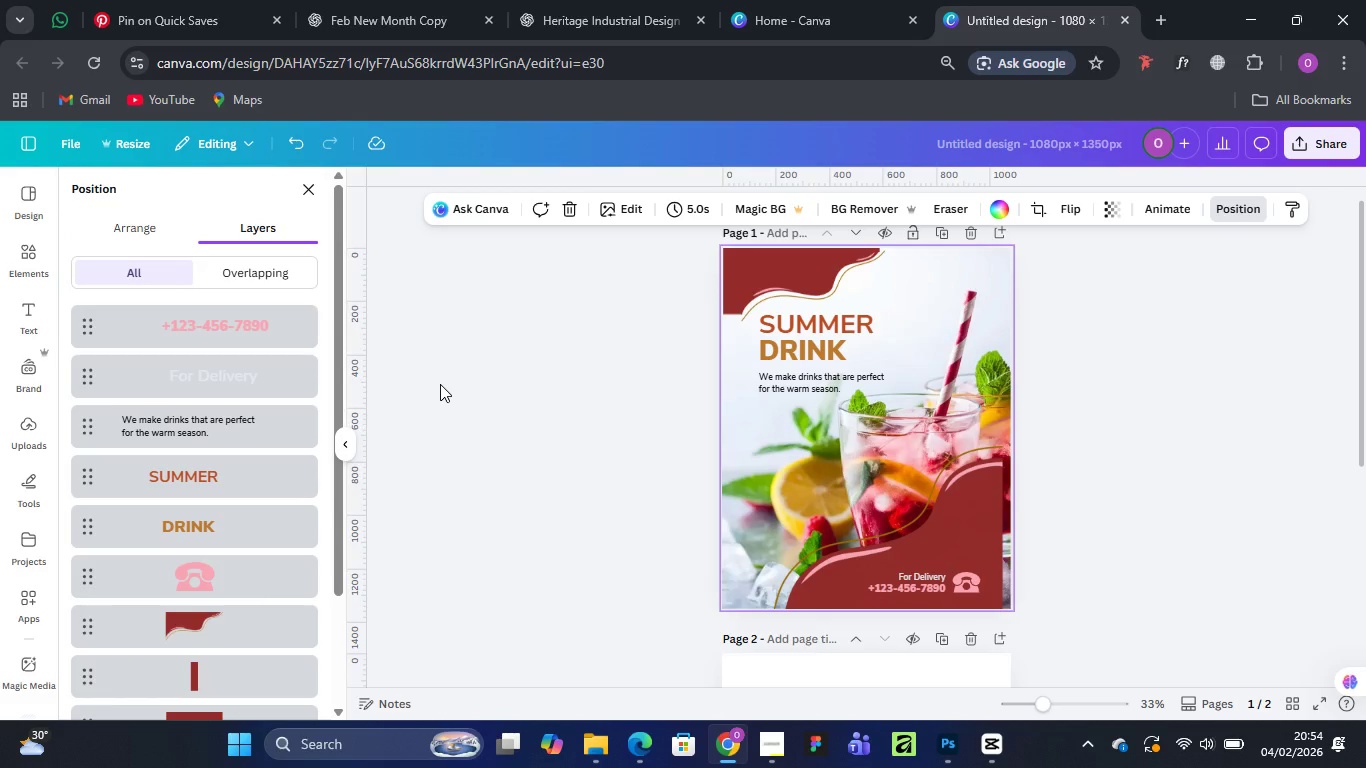 
key(Control+Z)
 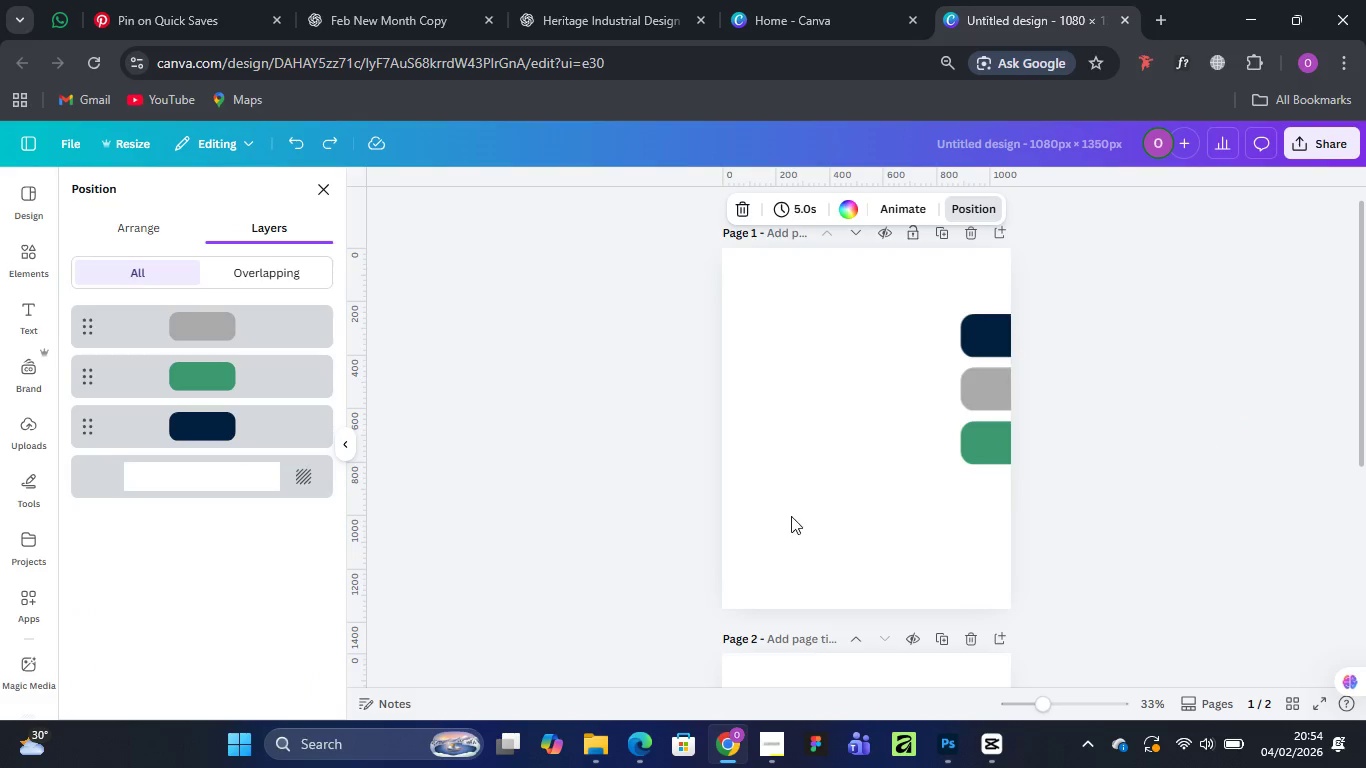 
scroll: coordinate [866, 558], scroll_direction: down, amount: 5.0
 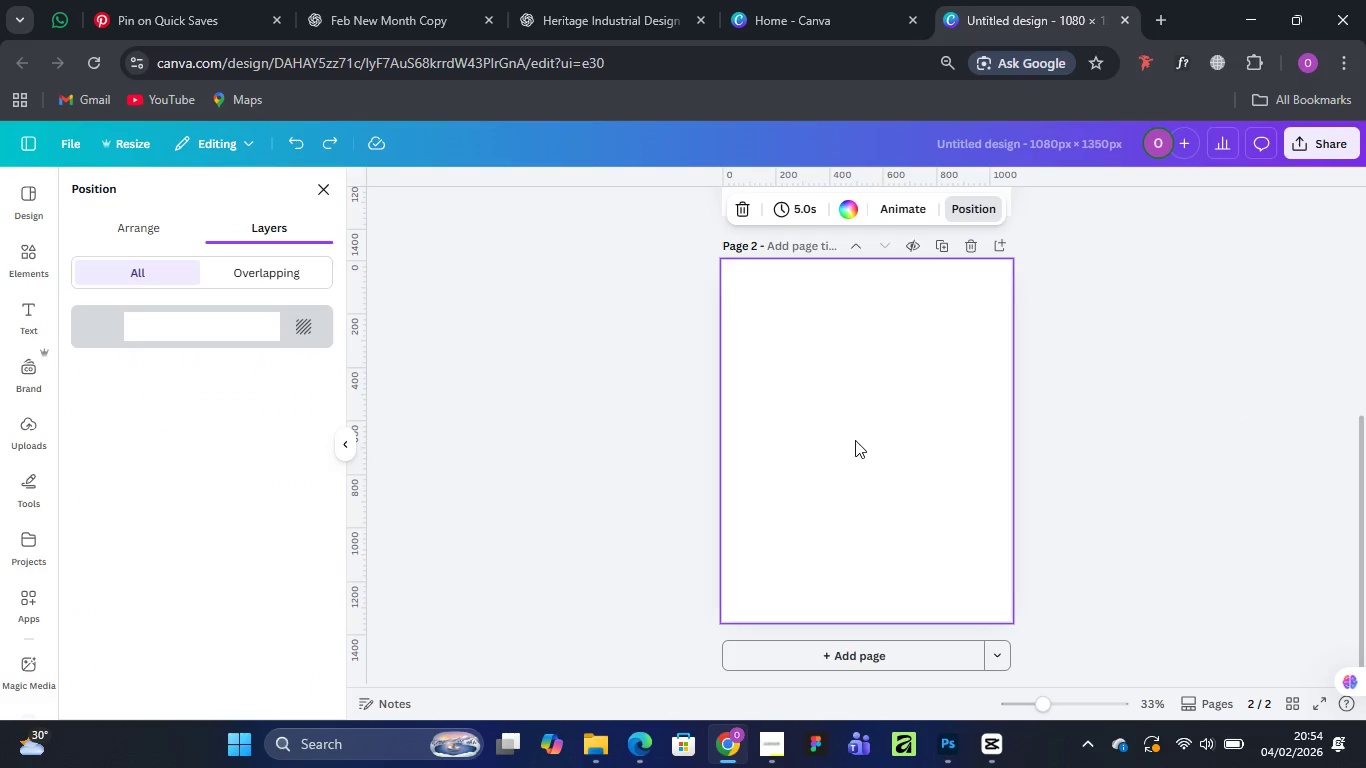 
left_click([855, 440])
 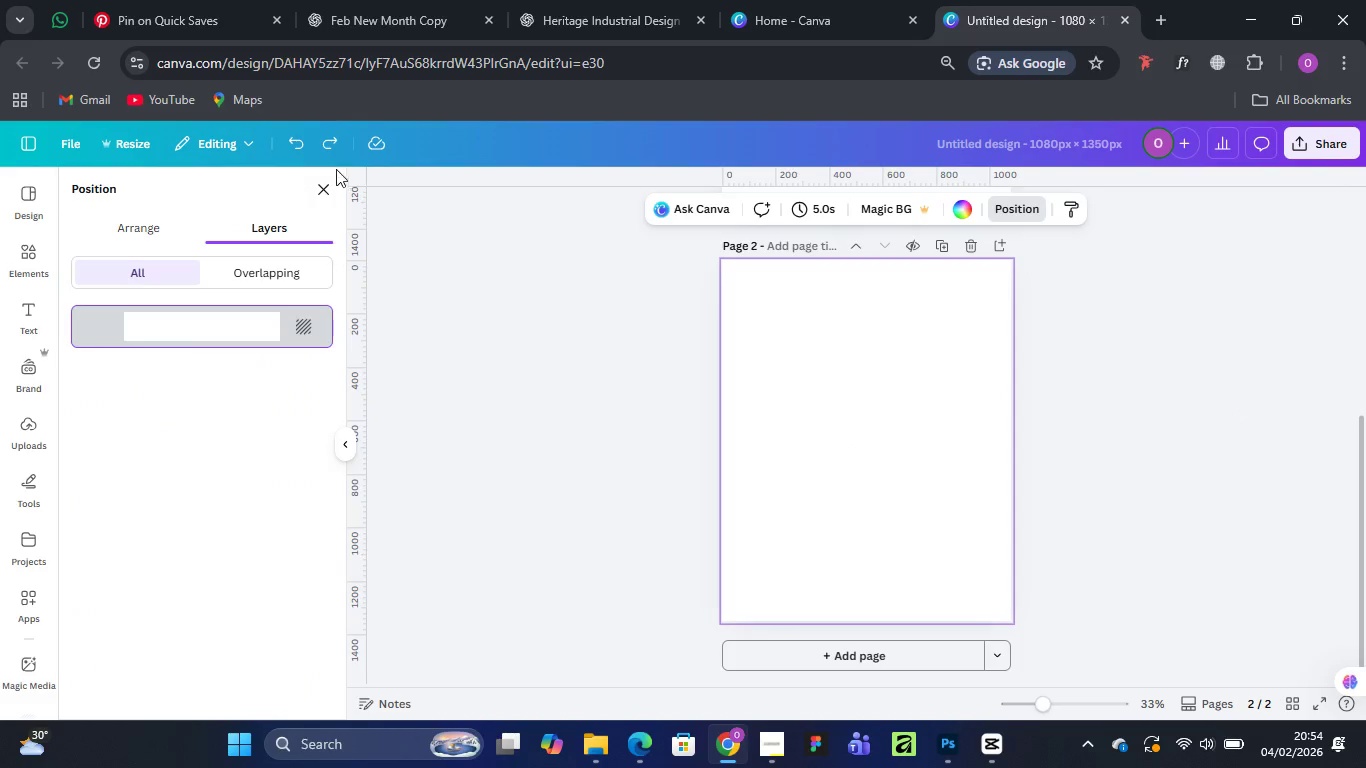 
left_click([325, 187])
 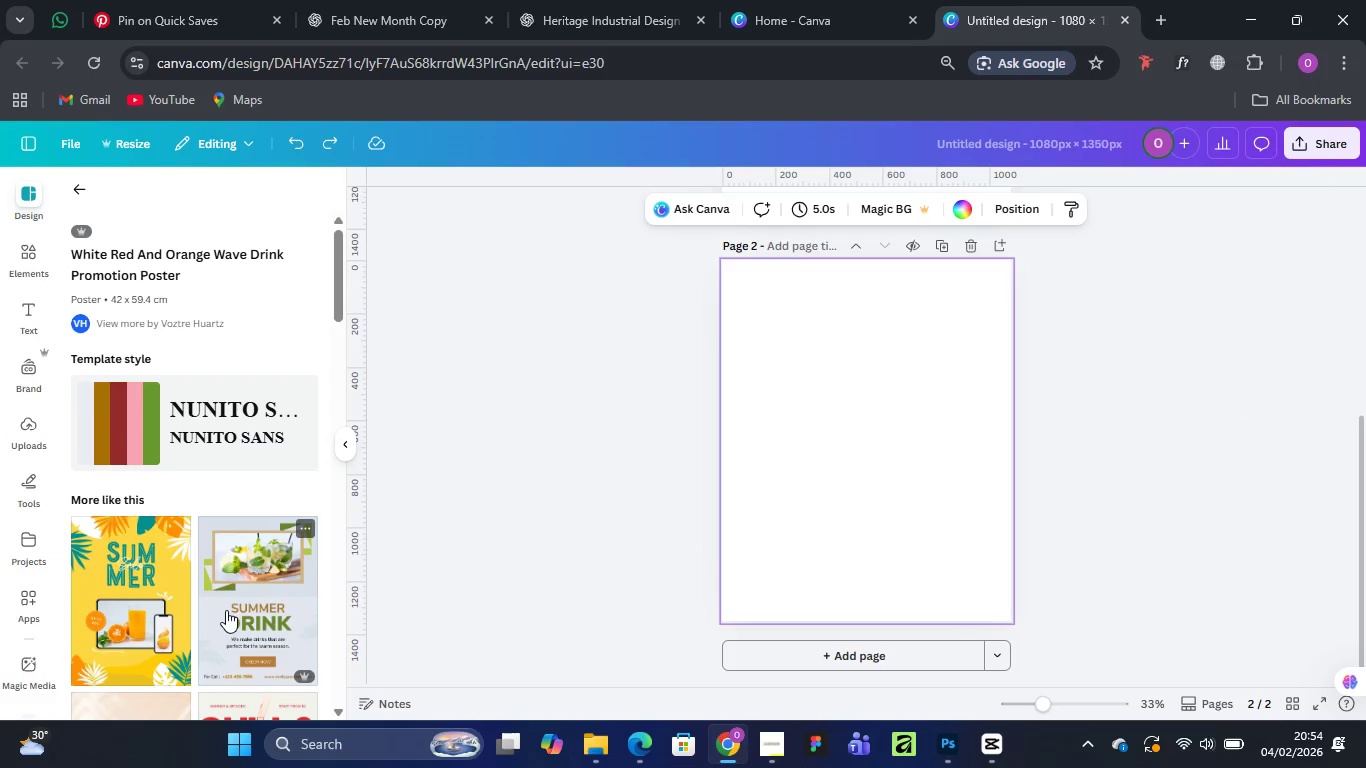 
scroll: coordinate [189, 470], scroll_direction: up, amount: 1.0
 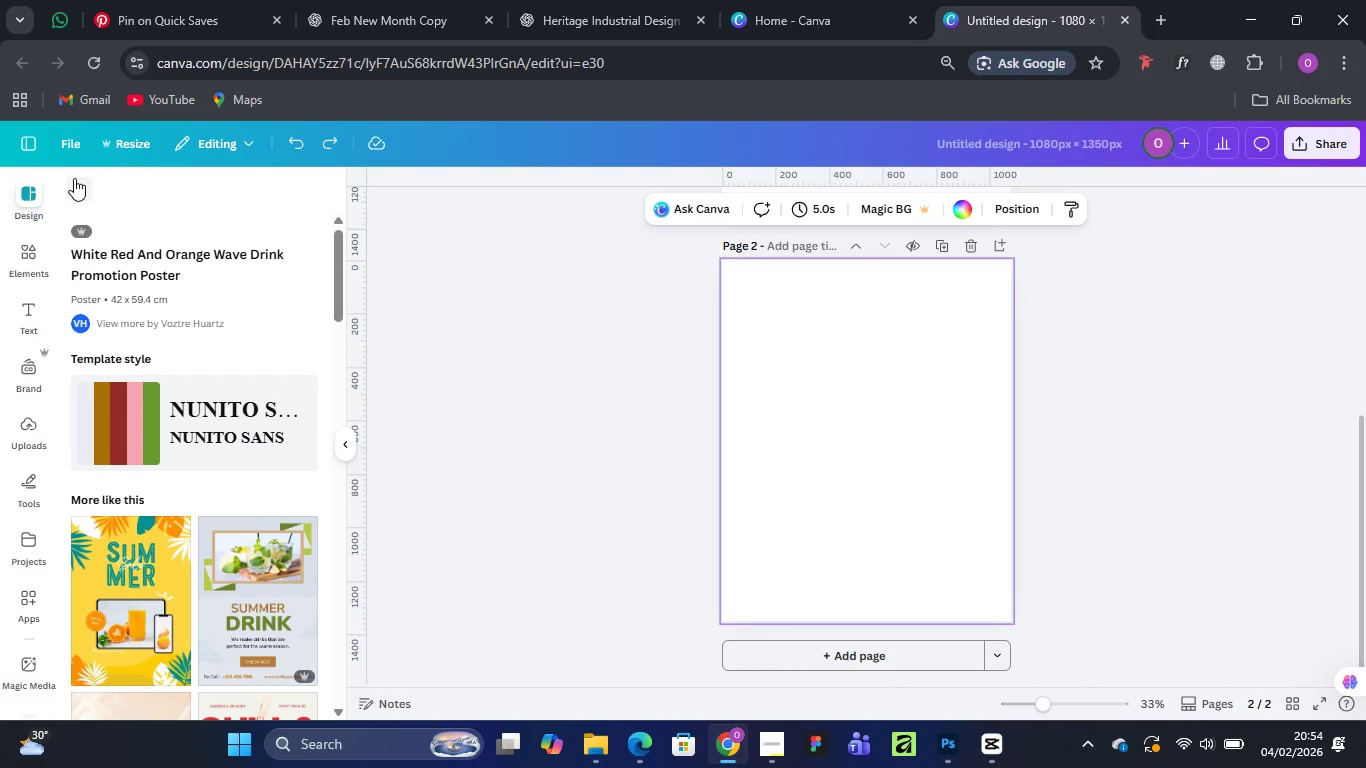 
left_click([74, 178])
 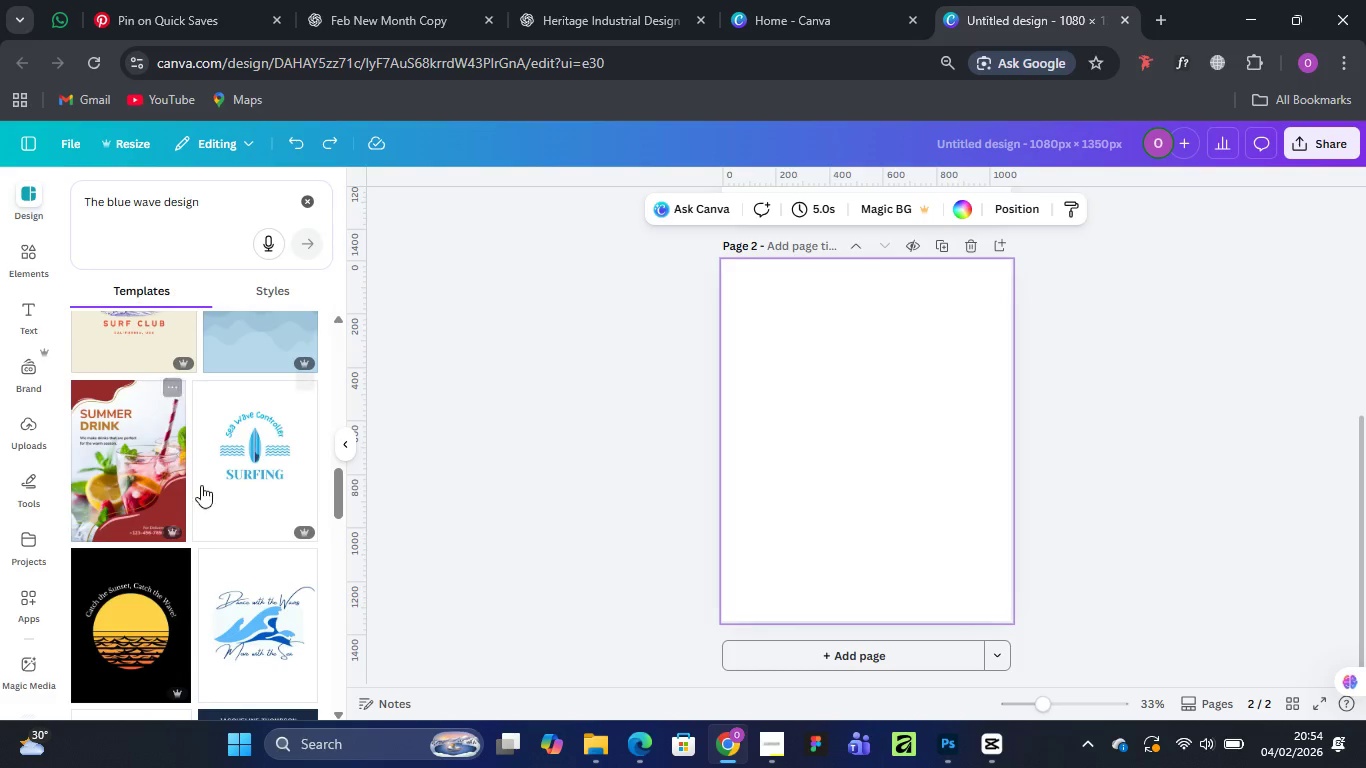 
mouse_move([166, 474])
 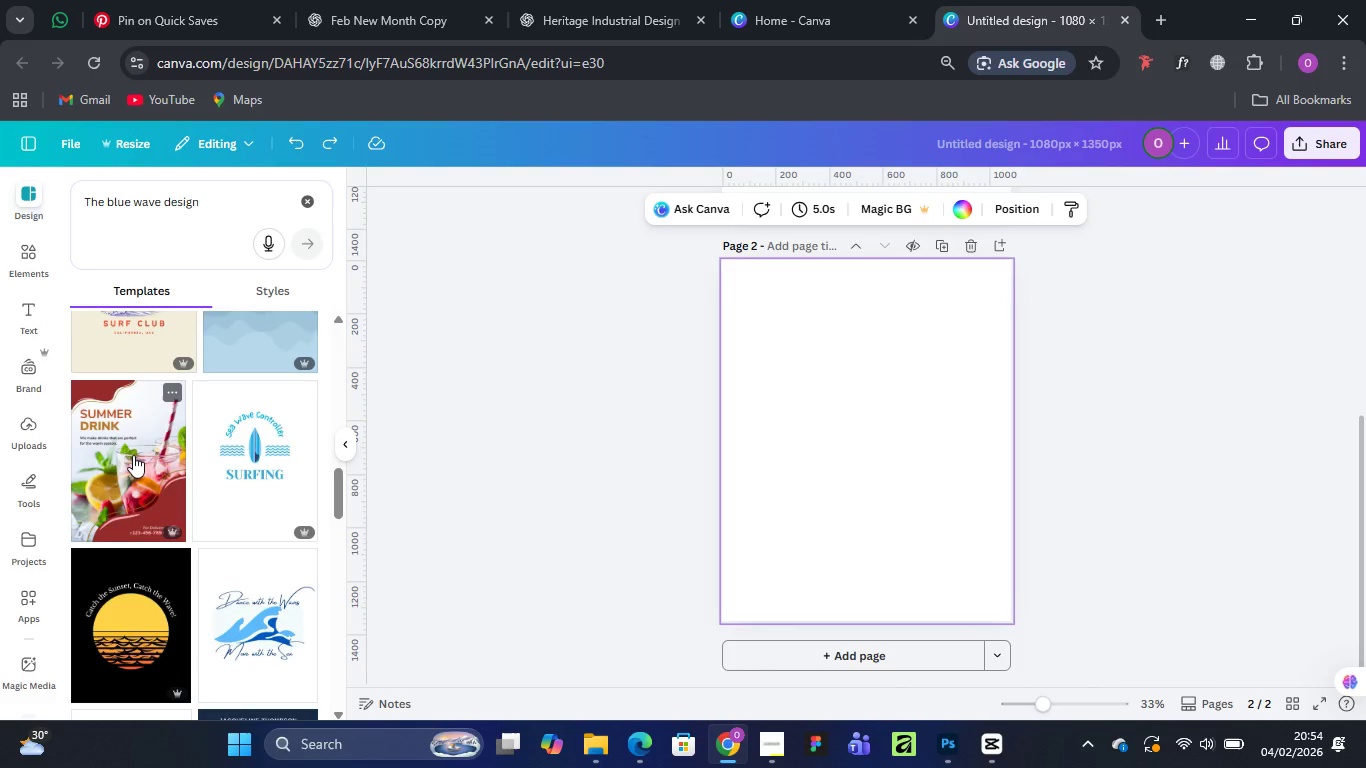 
left_click([133, 455])
 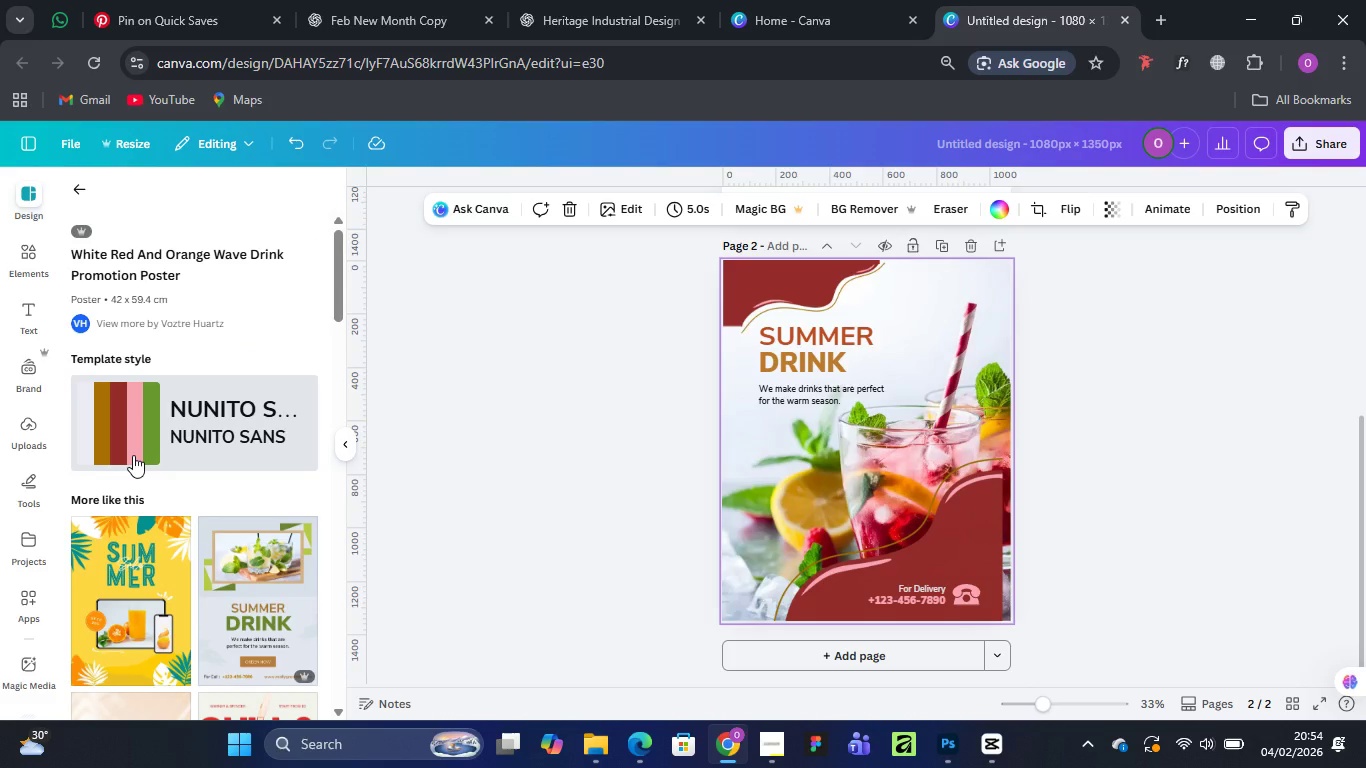 
wait(9.38)
 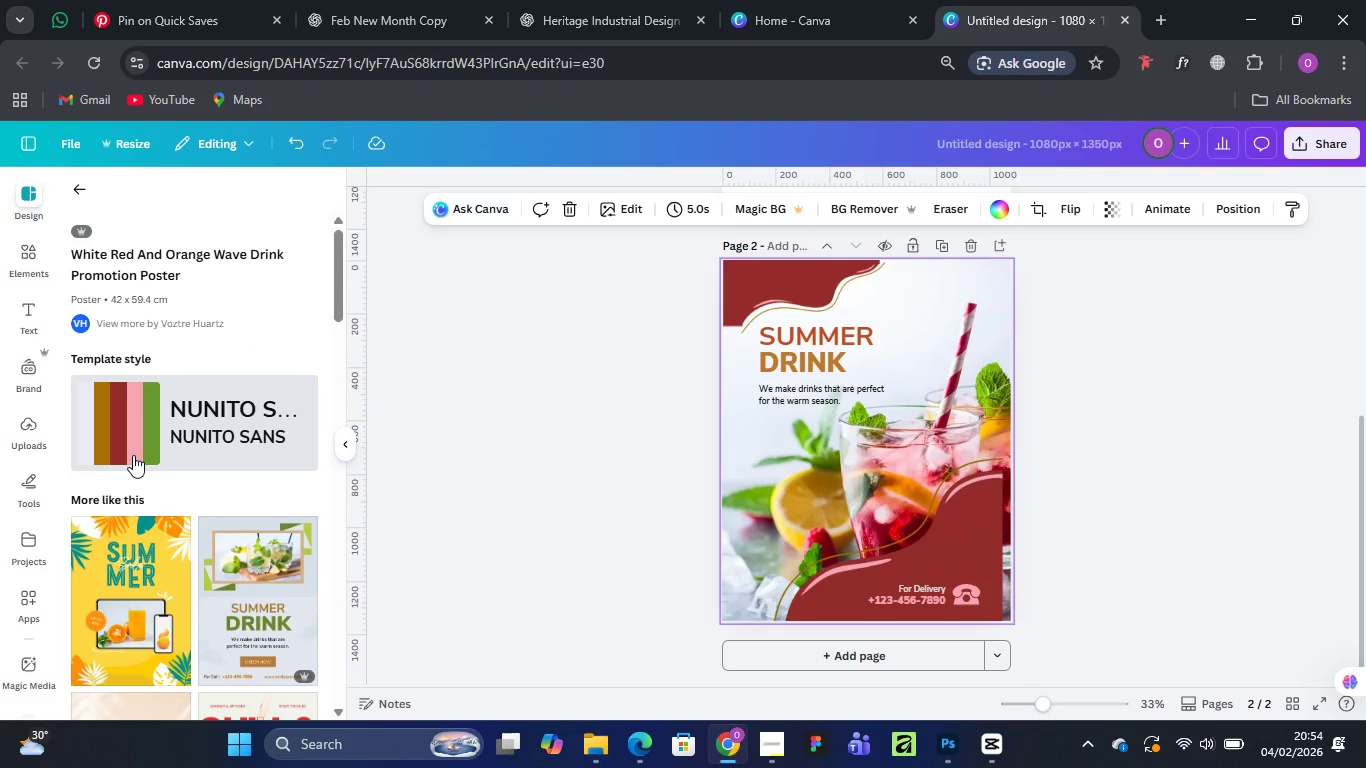 
scroll: coordinate [193, 617], scroll_direction: down, amount: 5.0
 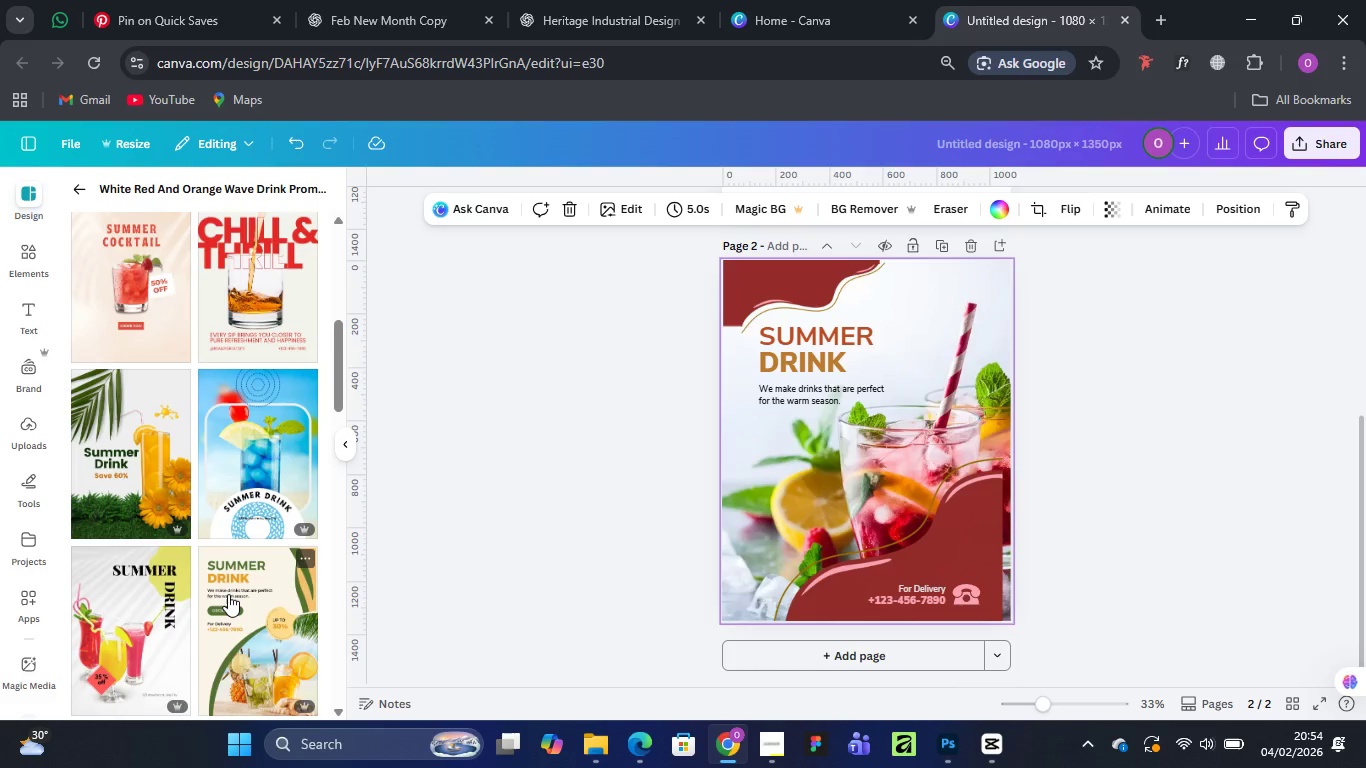 
wait(8.93)
 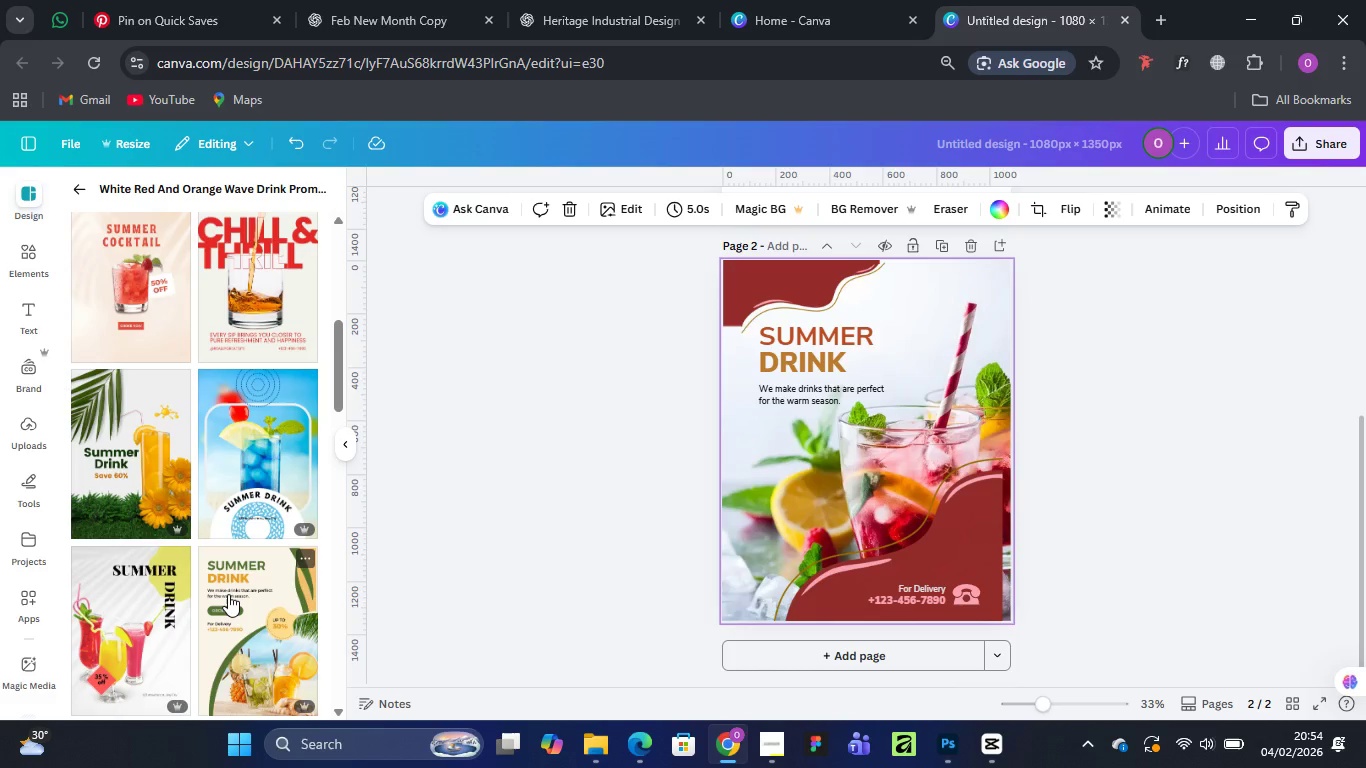 
scroll: coordinate [228, 593], scroll_direction: down, amount: 1.0
 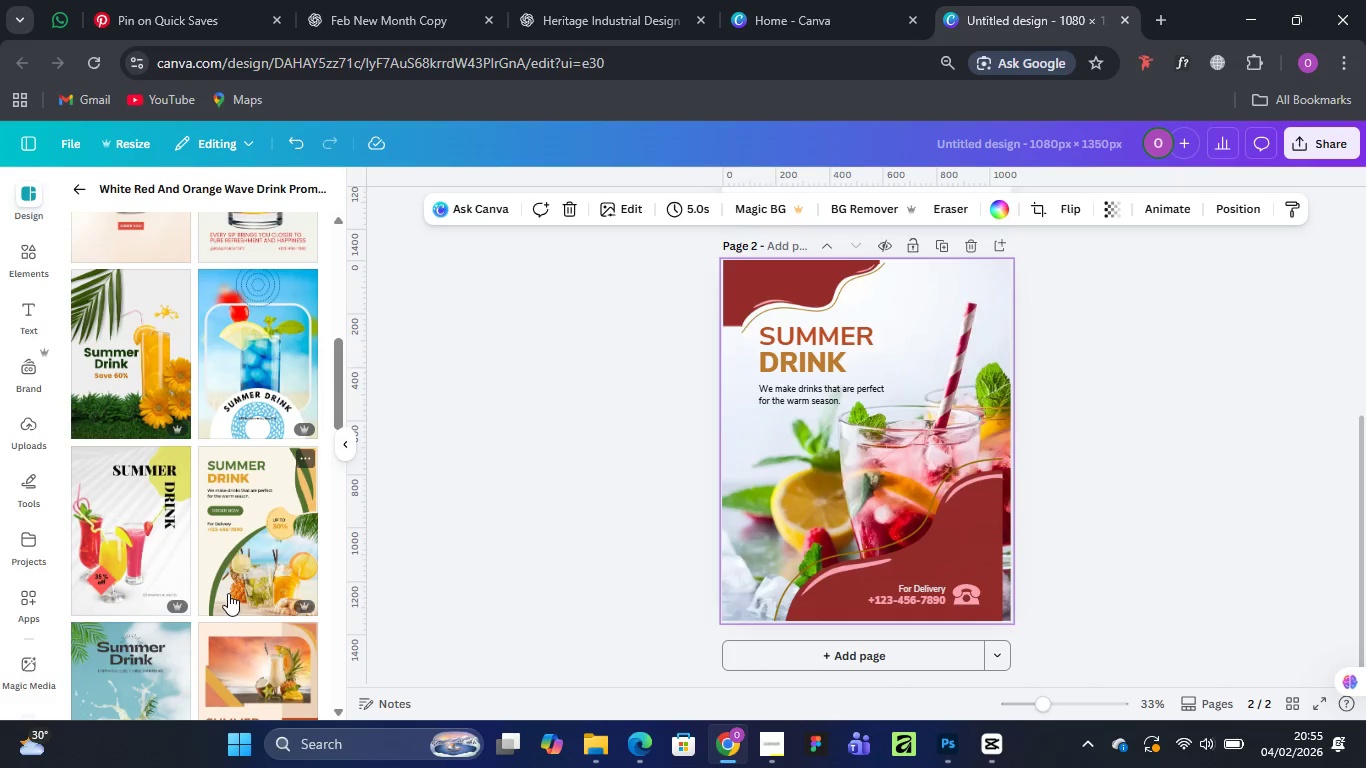 
wait(9.99)
 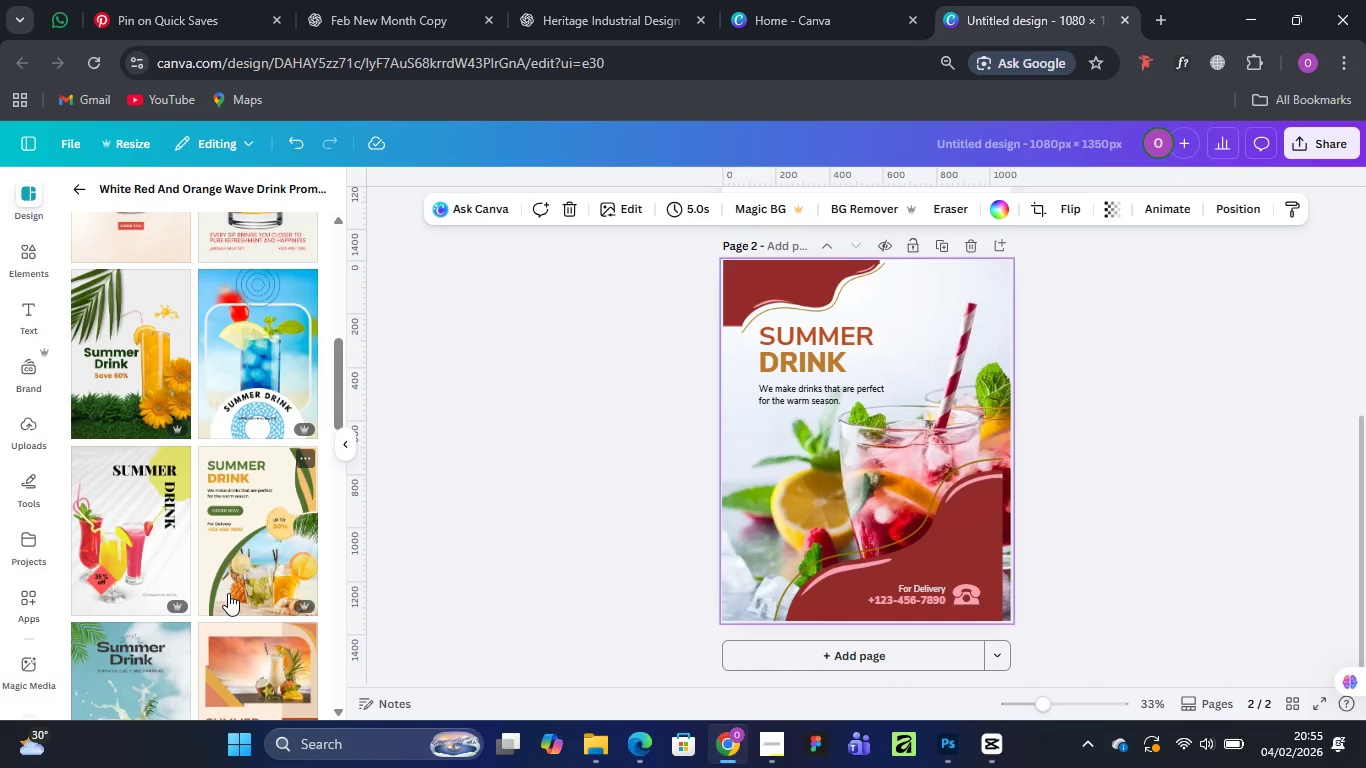 
scroll: coordinate [226, 510], scroll_direction: down, amount: 2.0
 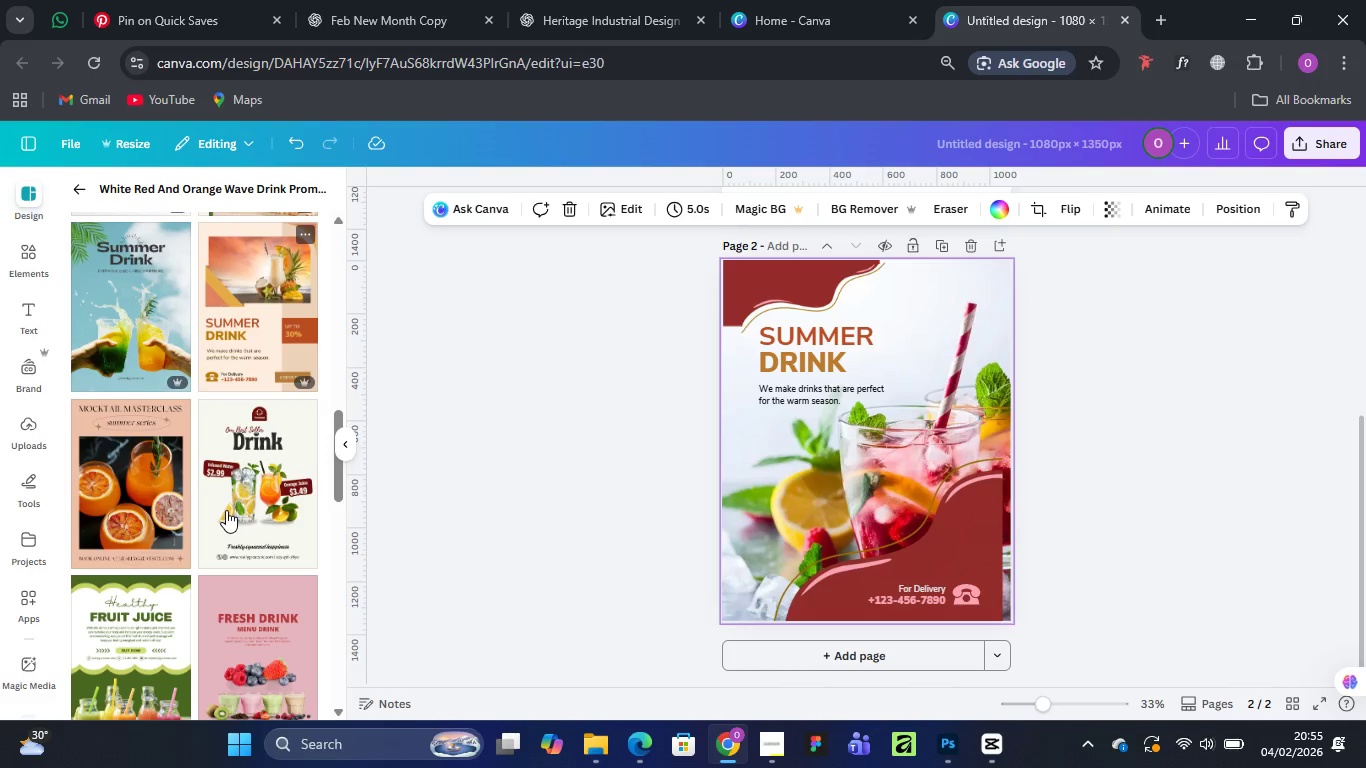 
scroll: coordinate [226, 510], scroll_direction: up, amount: 10.0
 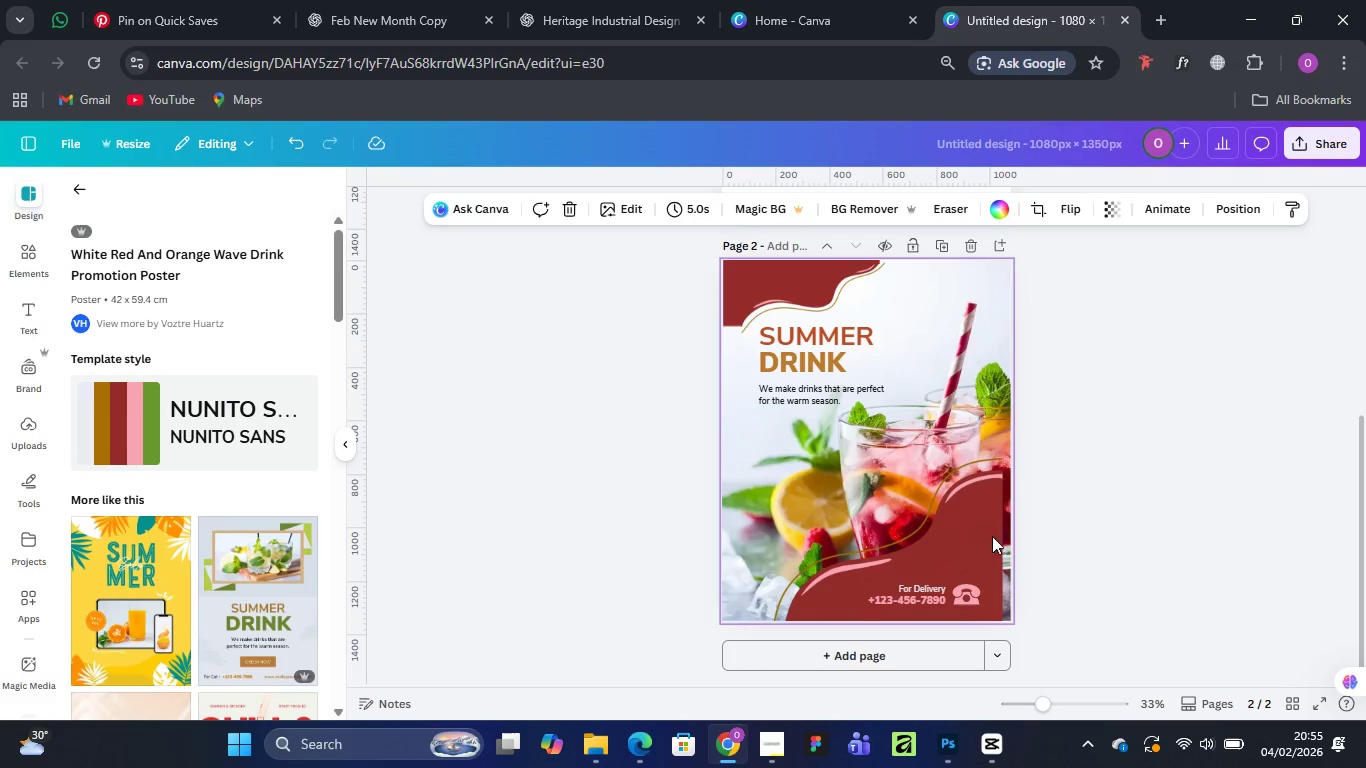 
left_click_drag(start_coordinate=[972, 544], to_coordinate=[986, 544])
 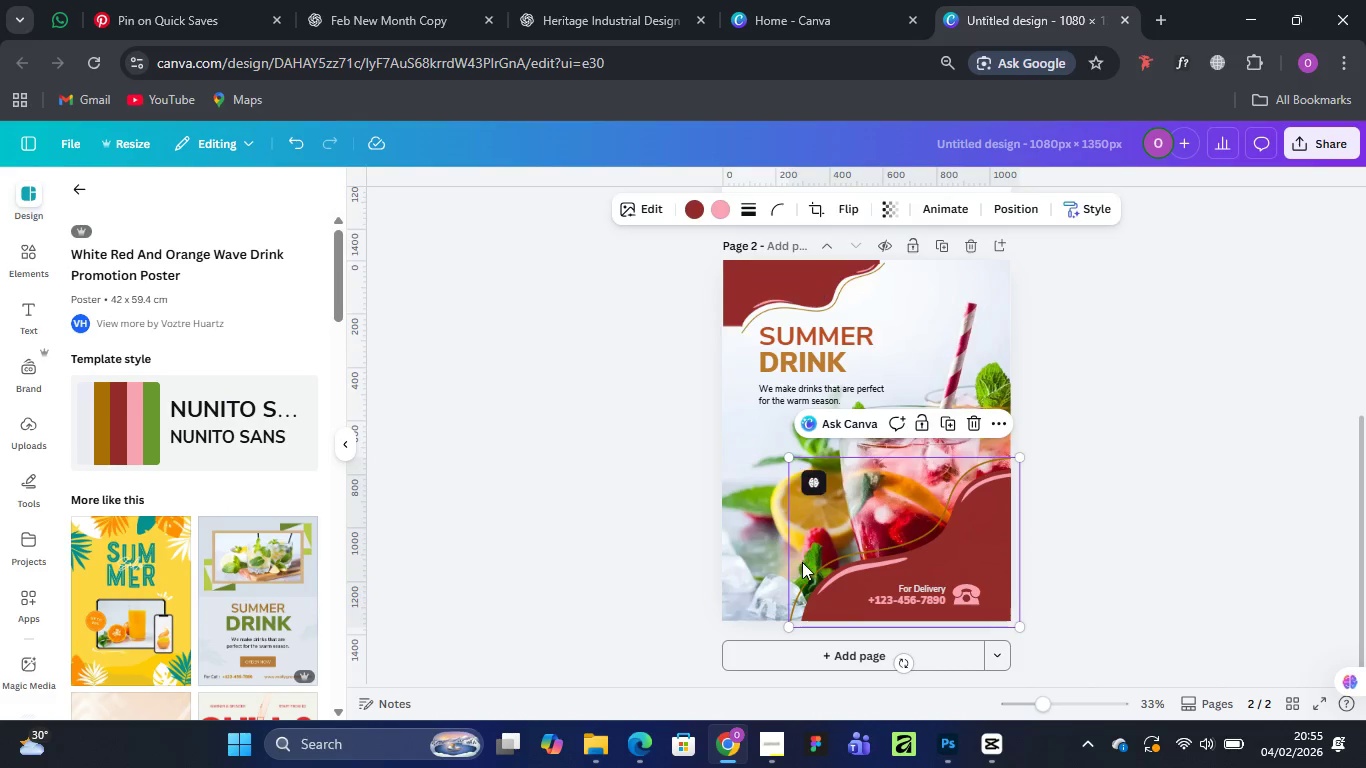 
wait(8.0)
 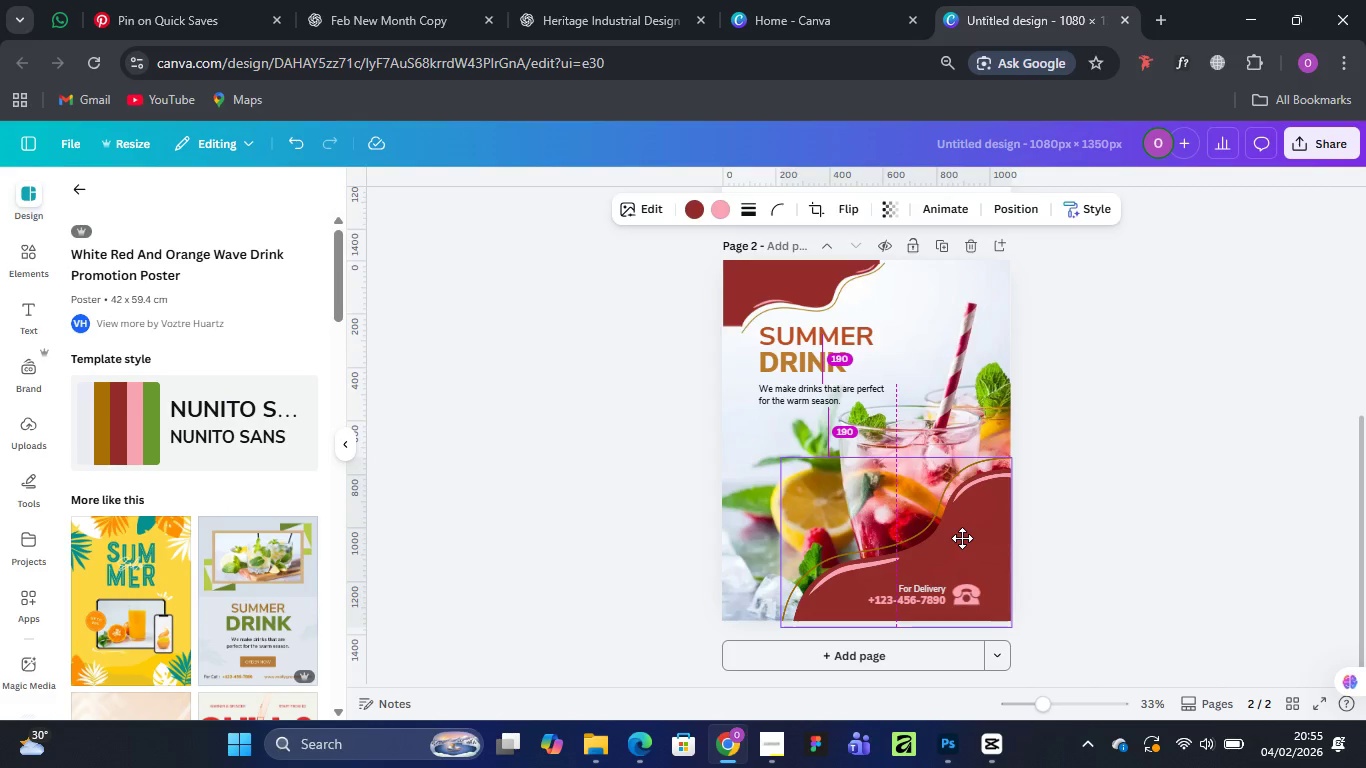 
left_click([79, 194])
 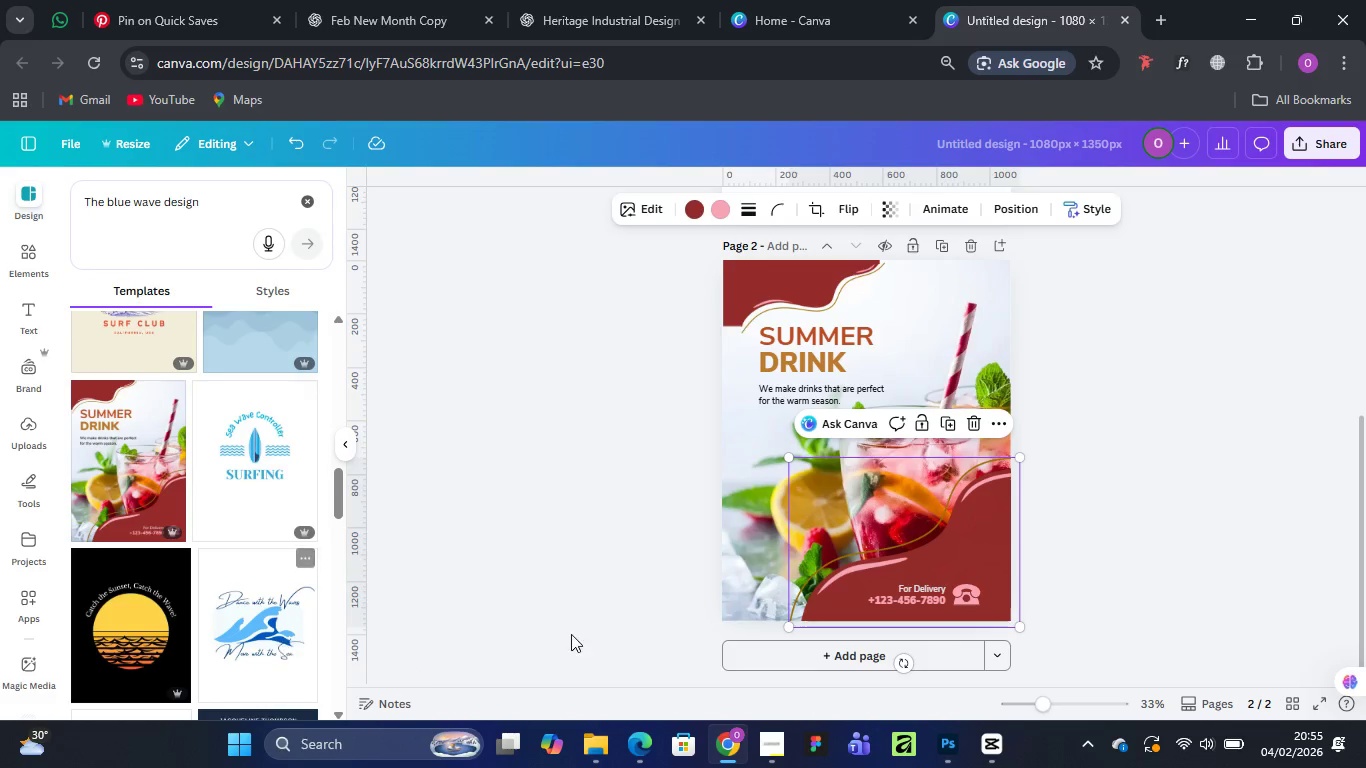 
scroll: coordinate [974, 491], scroll_direction: down, amount: 3.0
 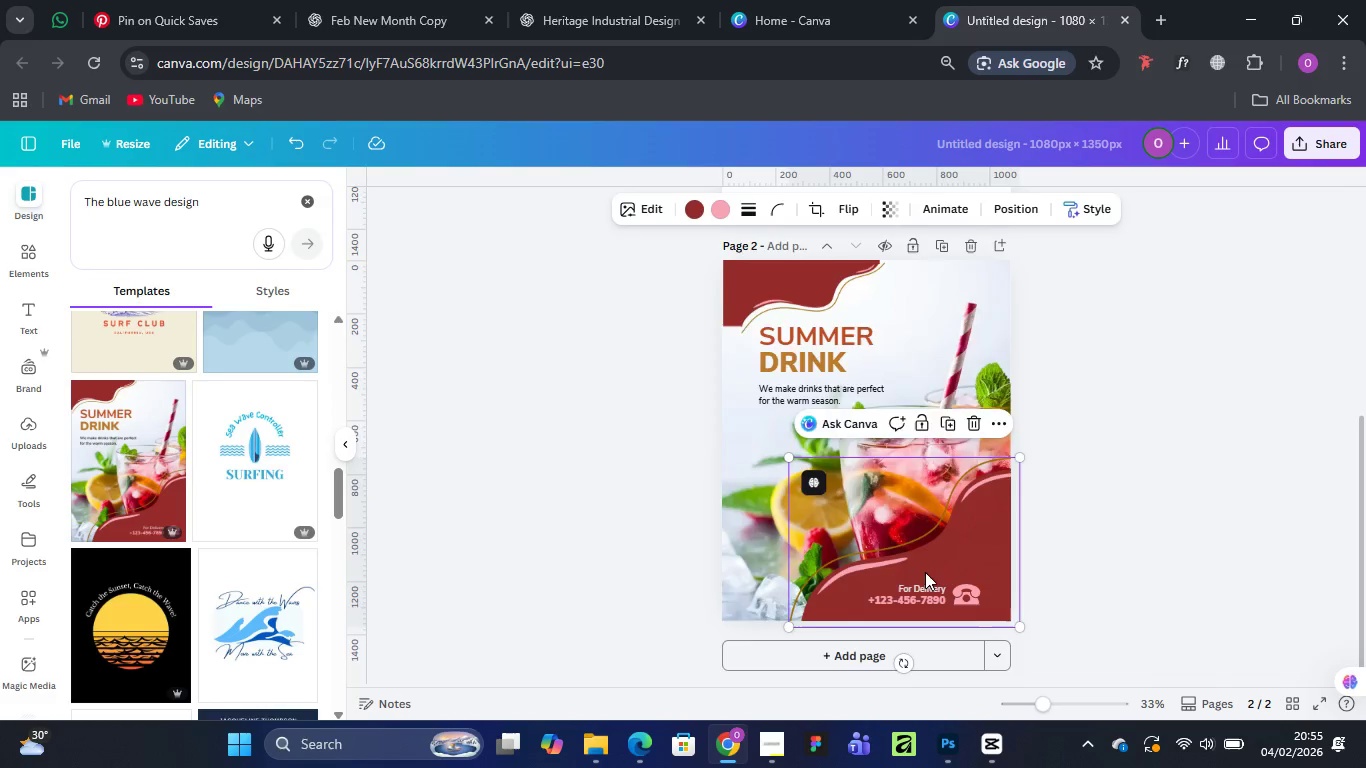 
scroll: coordinate [924, 572], scroll_direction: up, amount: 5.0
 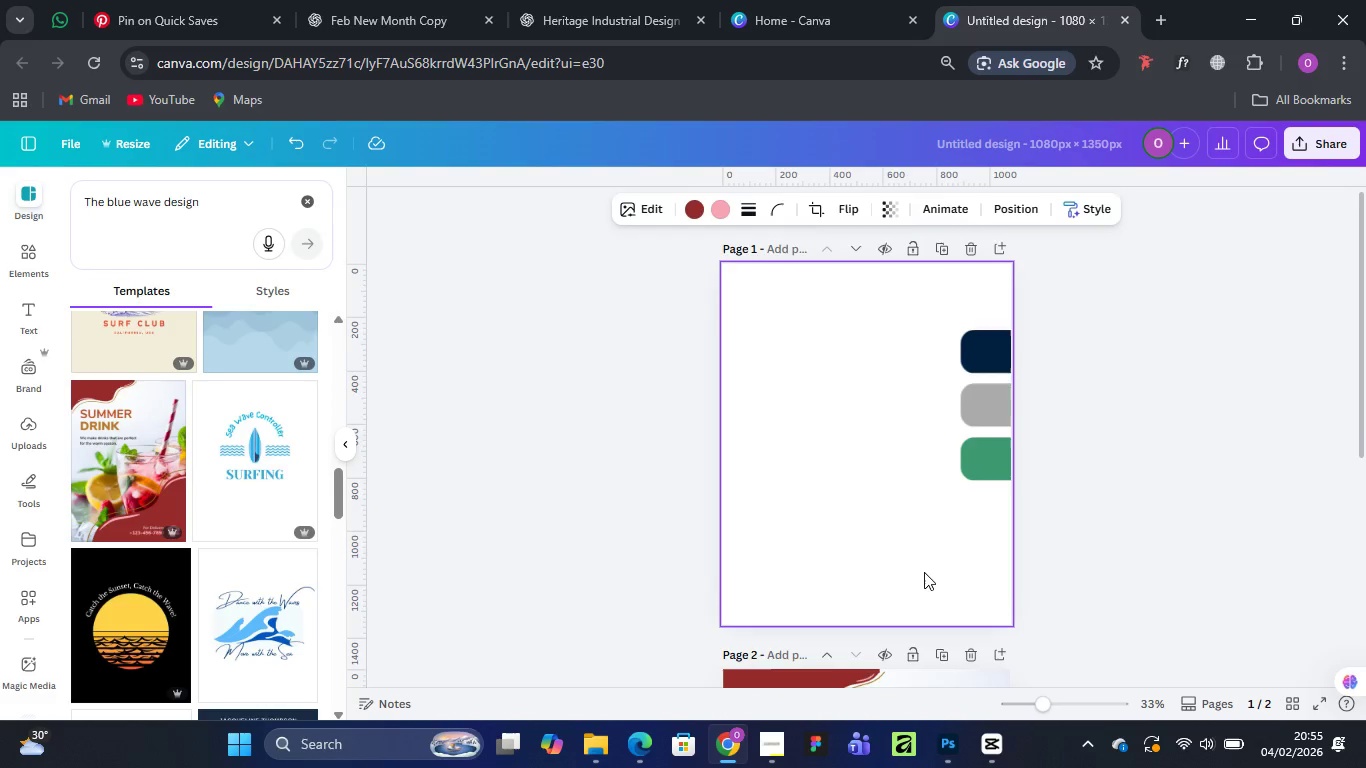 
scroll: coordinate [885, 595], scroll_direction: down, amount: 6.0
 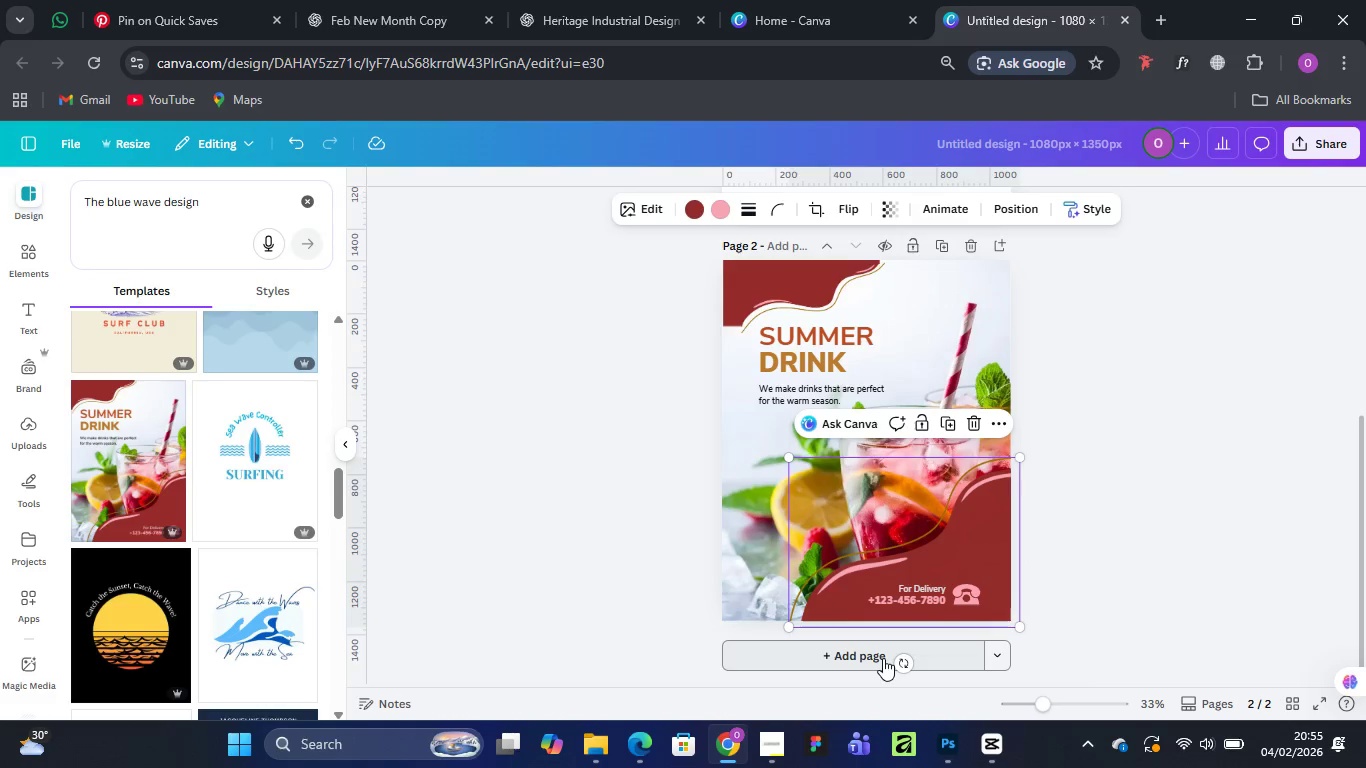 
left_click([883, 658])
 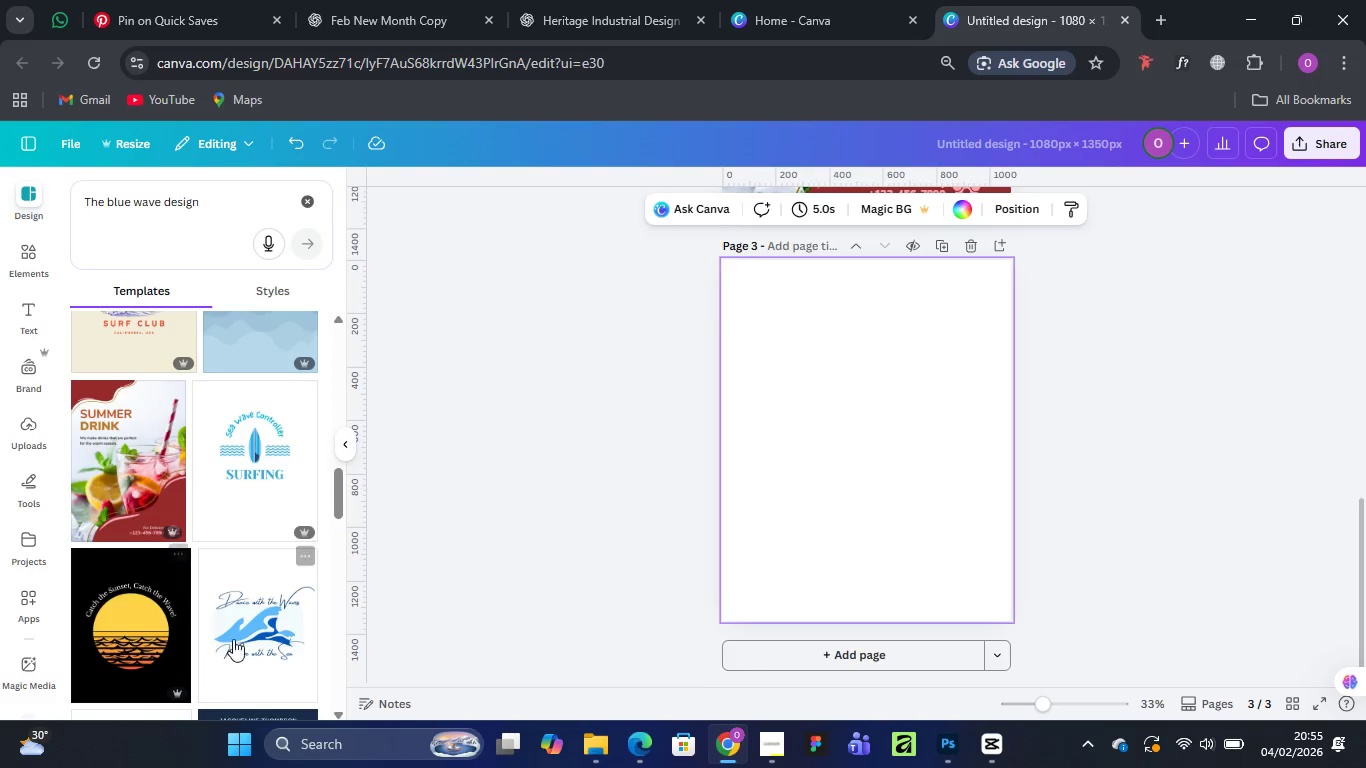 
left_click([255, 626])
 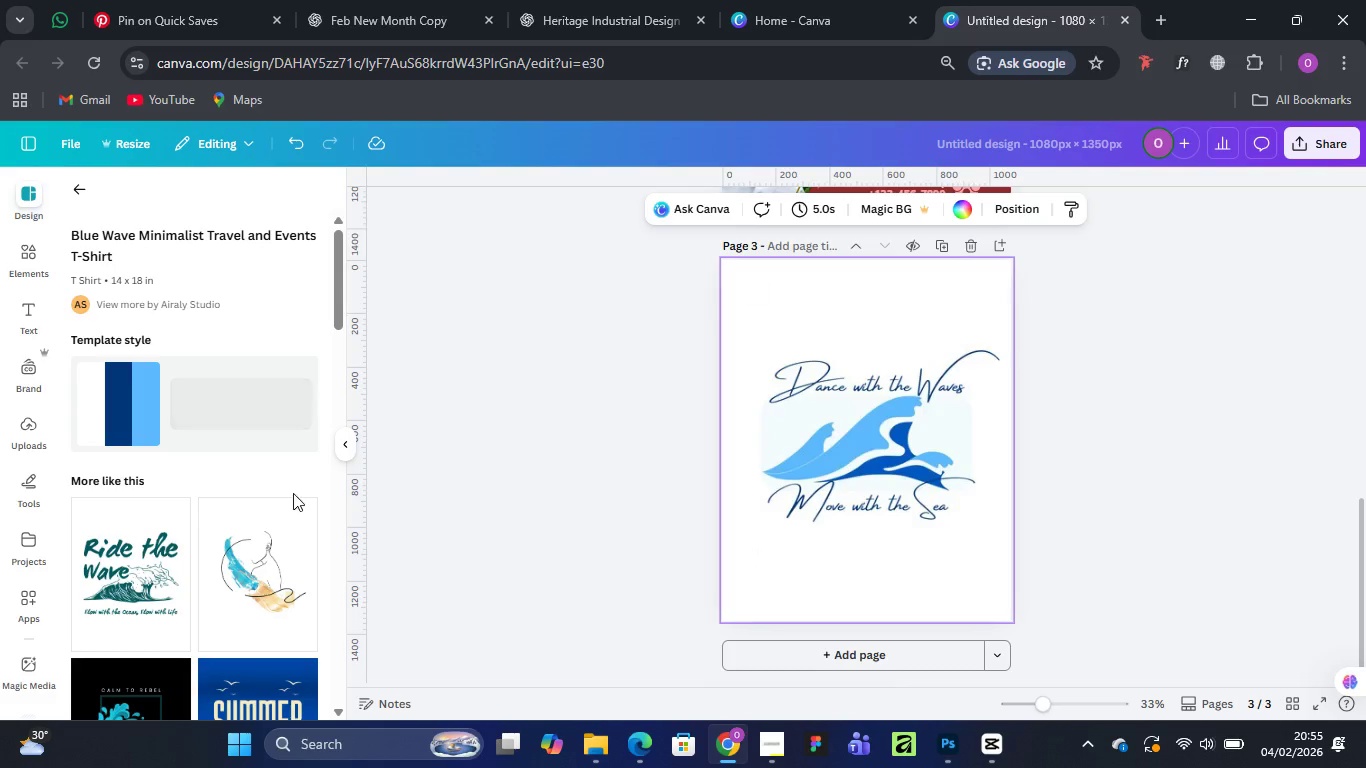 
scroll: coordinate [174, 626], scroll_direction: down, amount: 3.0
 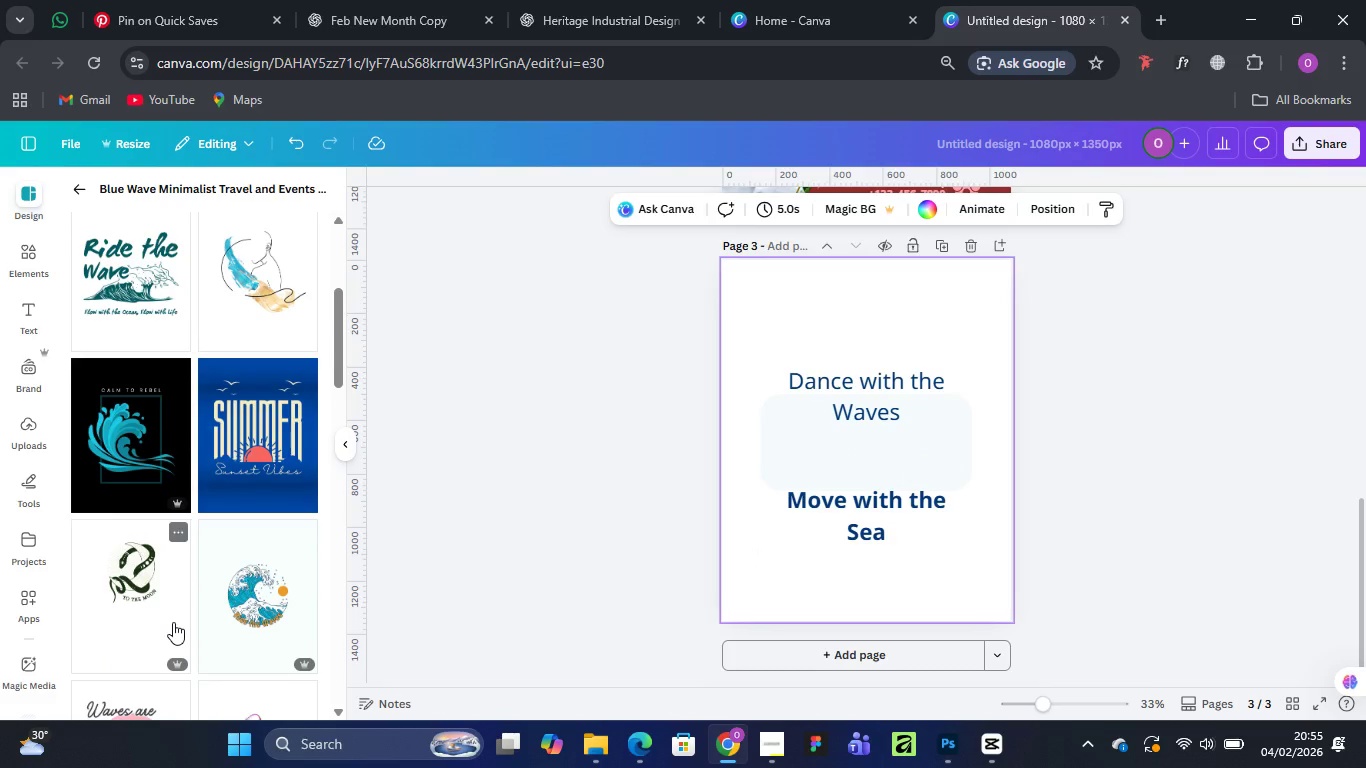 
scroll: coordinate [173, 619], scroll_direction: up, amount: 7.0
 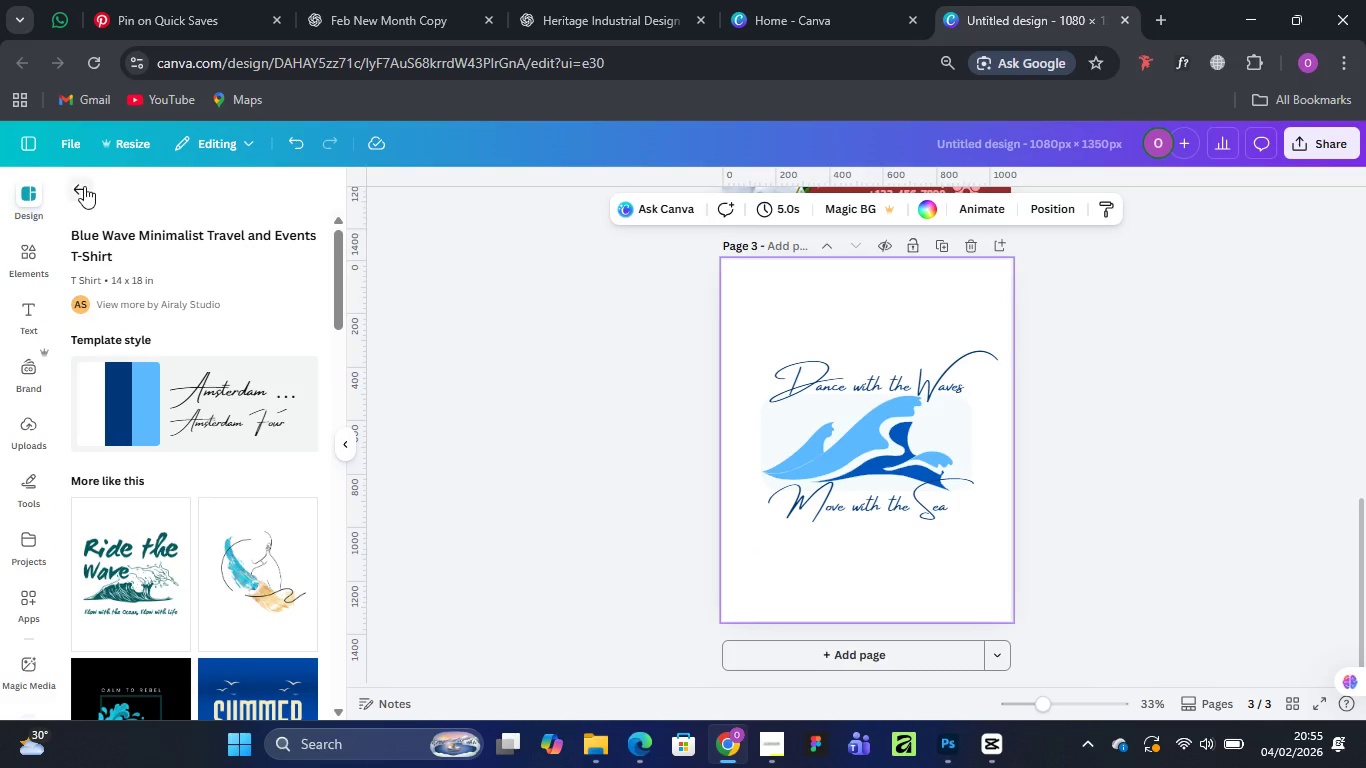 
left_click([87, 184])
 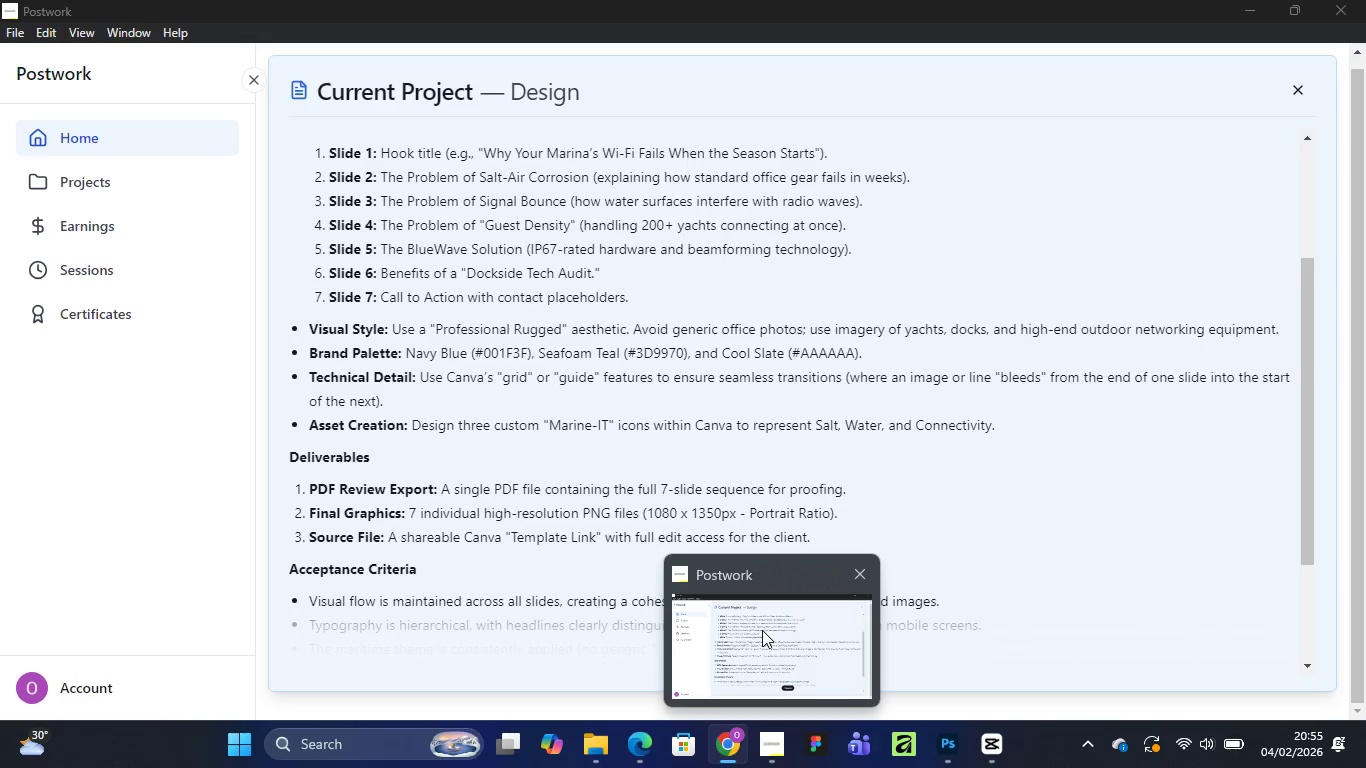 
wait(16.38)
 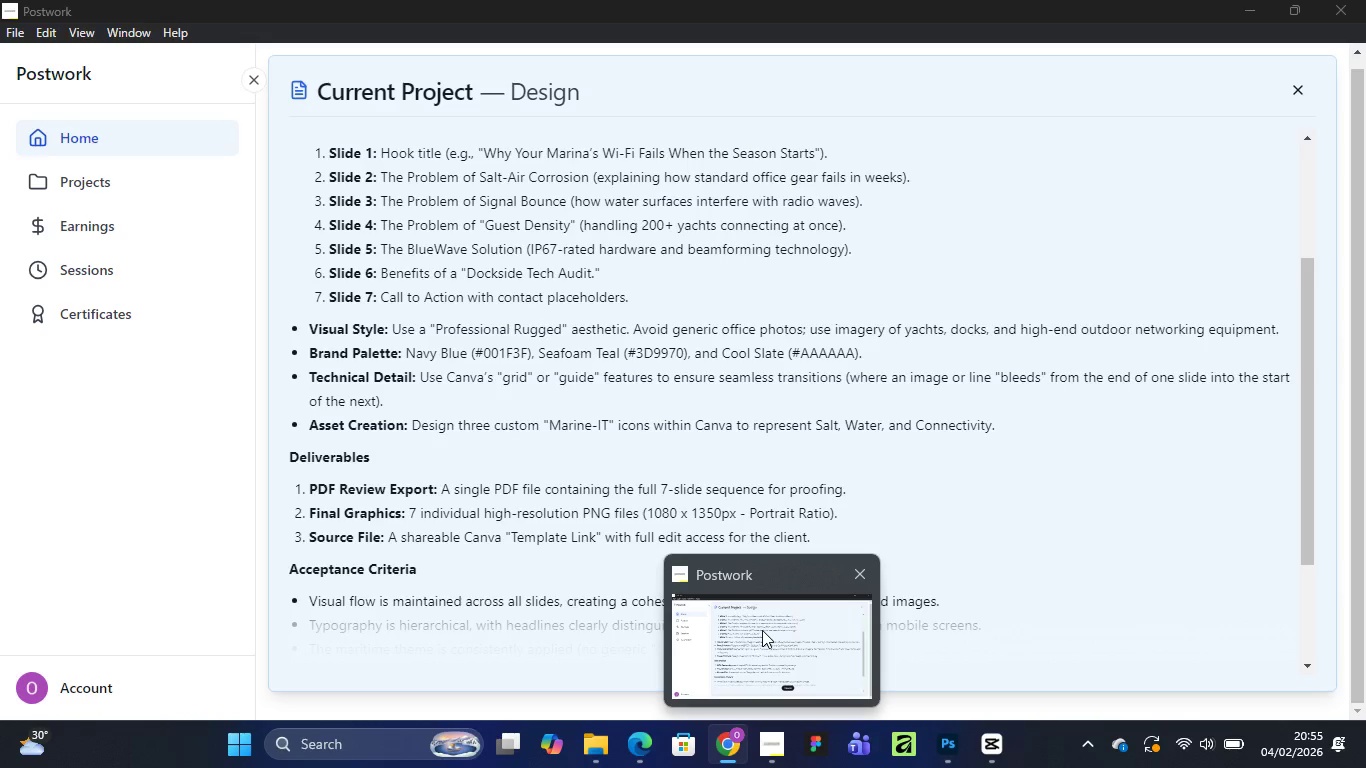 
scroll: coordinate [210, 439], scroll_direction: up, amount: 19.0
 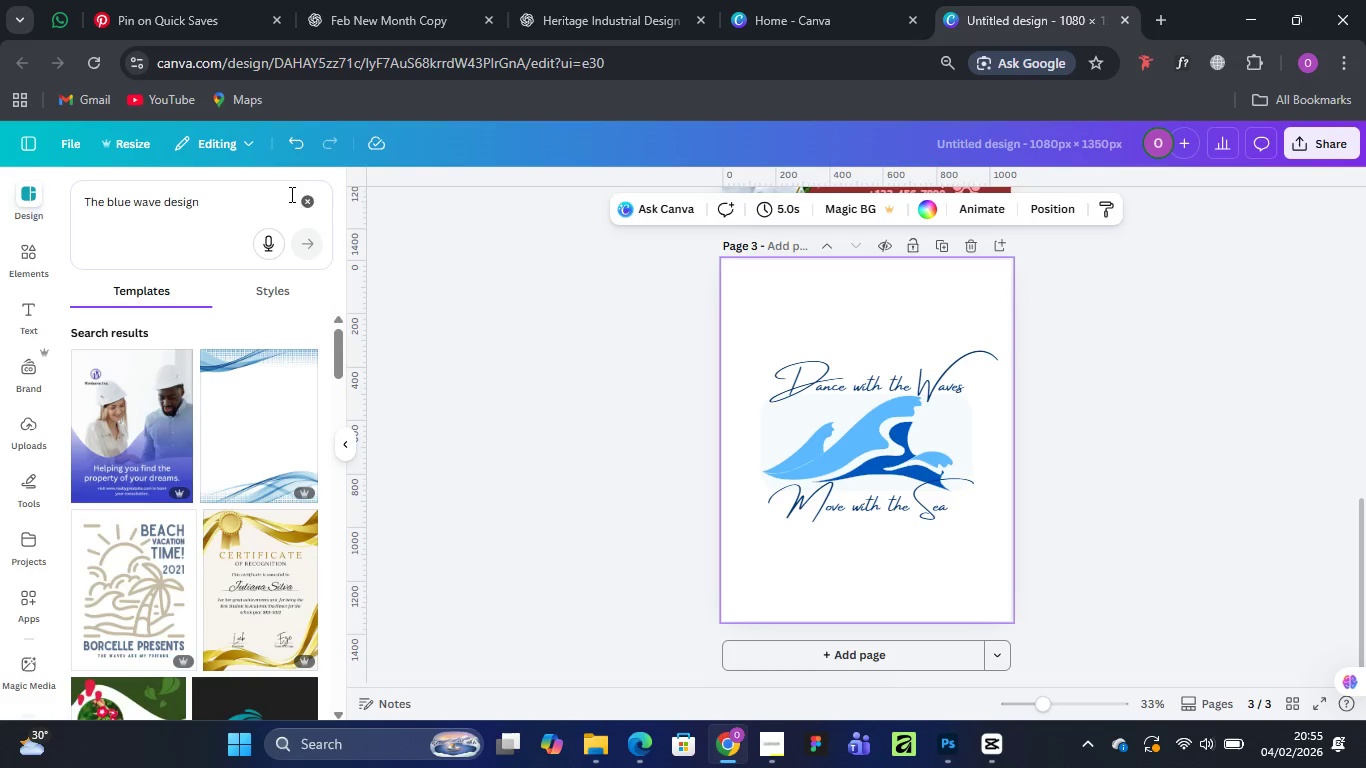 
left_click([308, 197])
 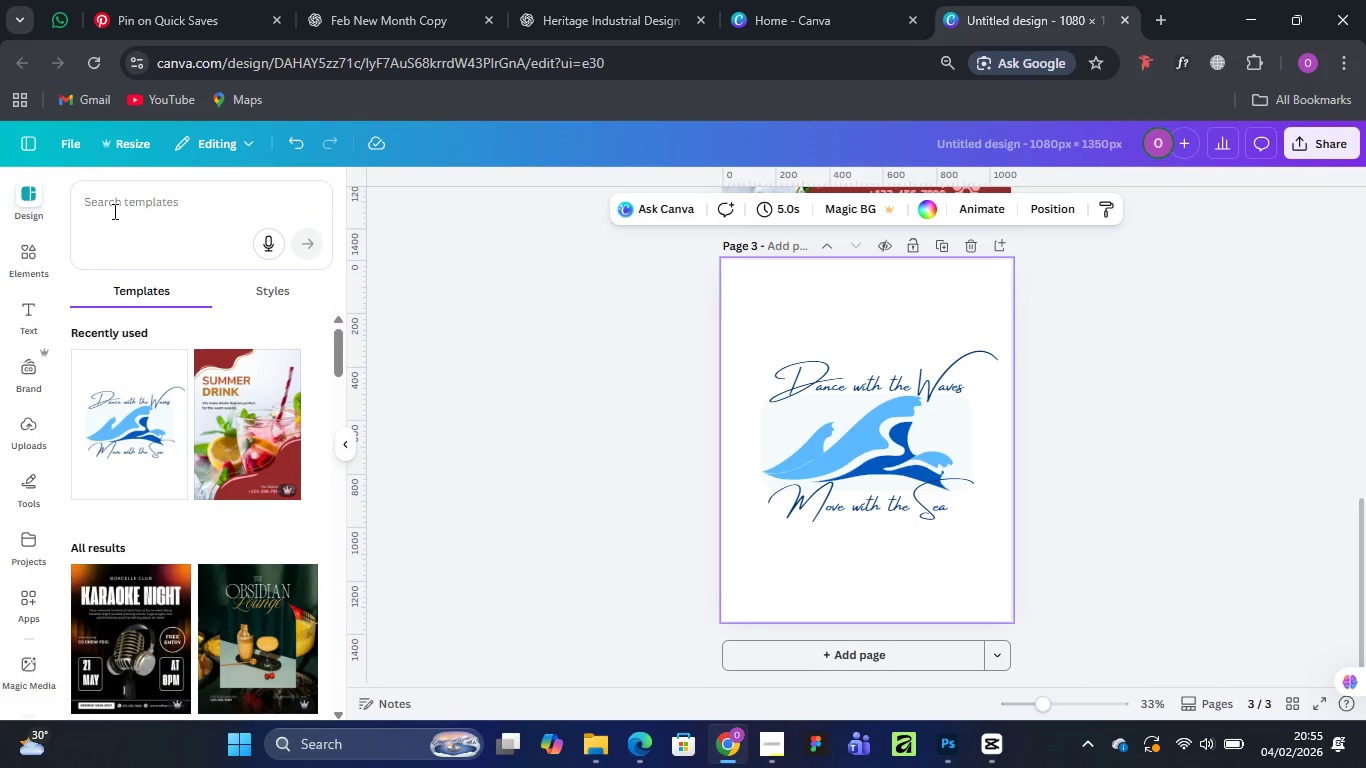 
left_click([108, 199])
 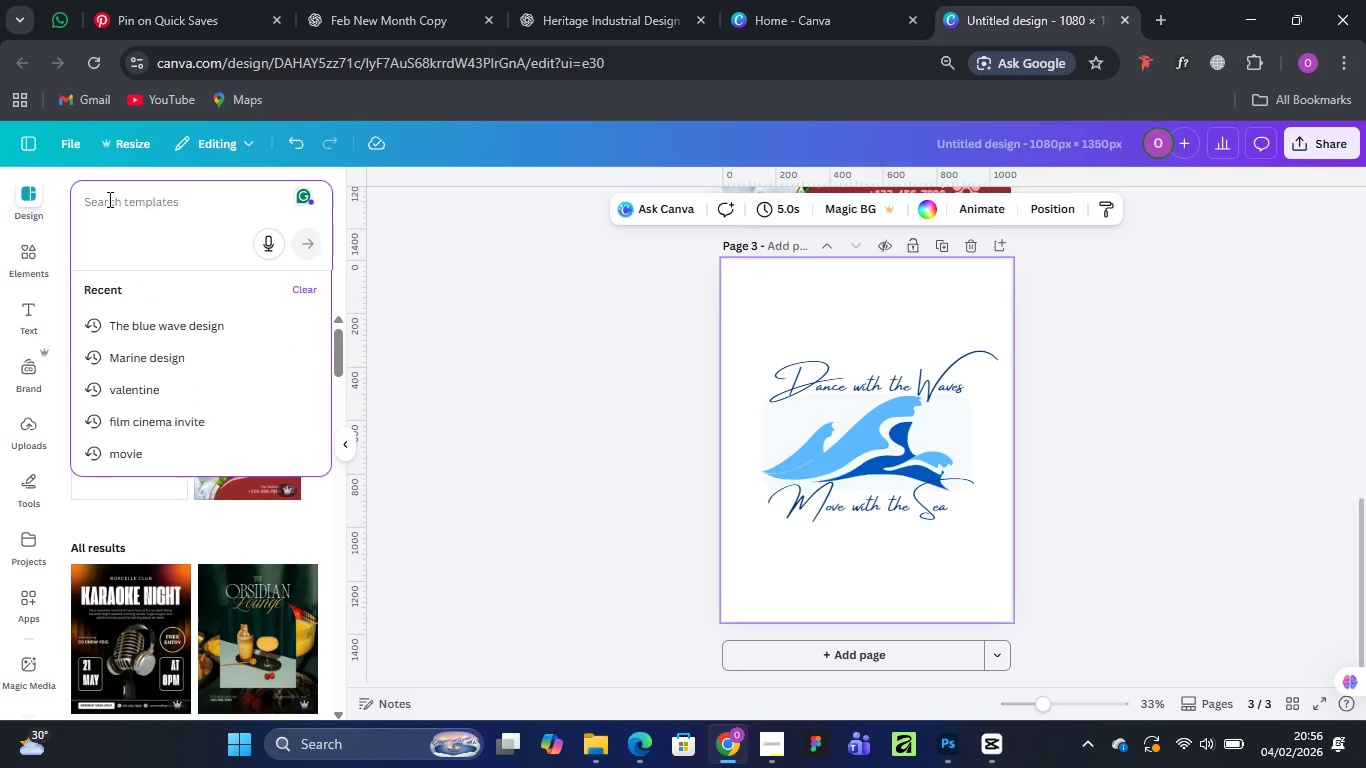 
type(marina)
 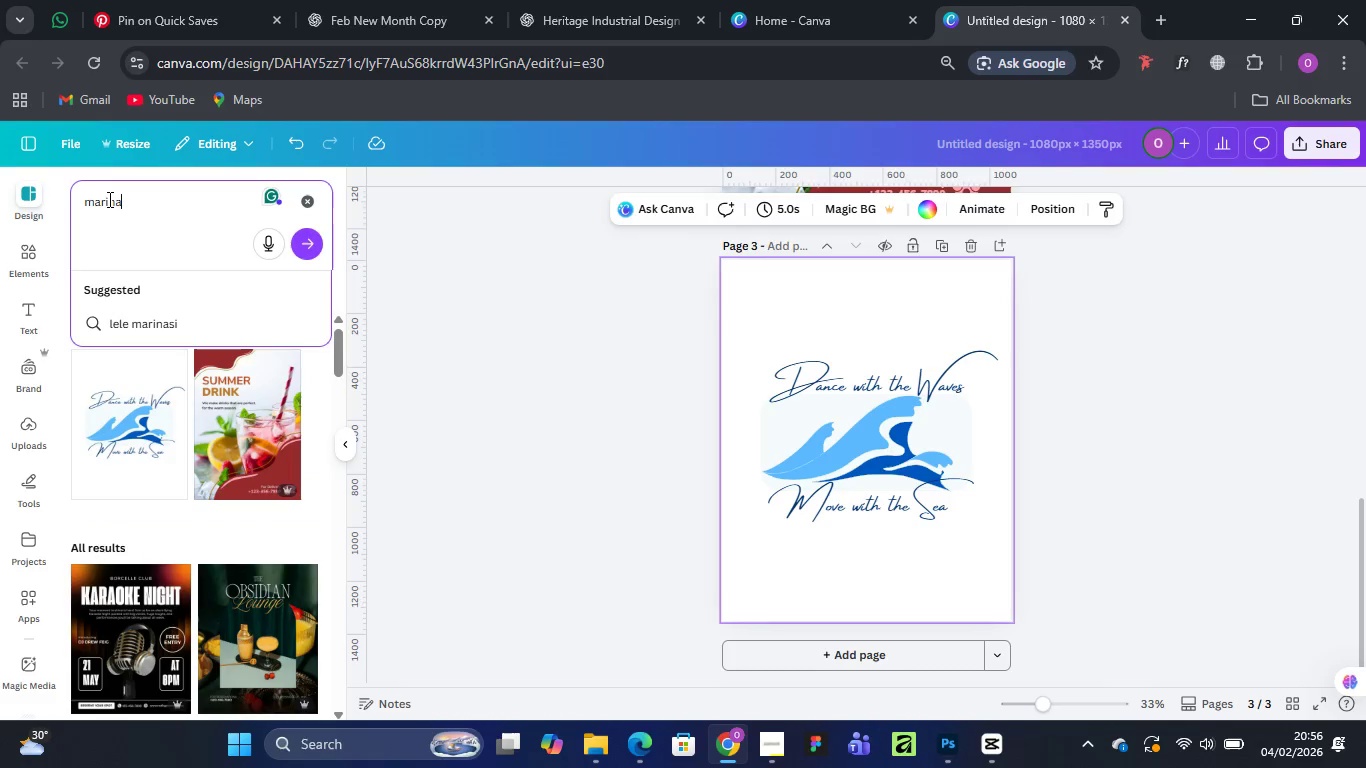 
key(Enter)
 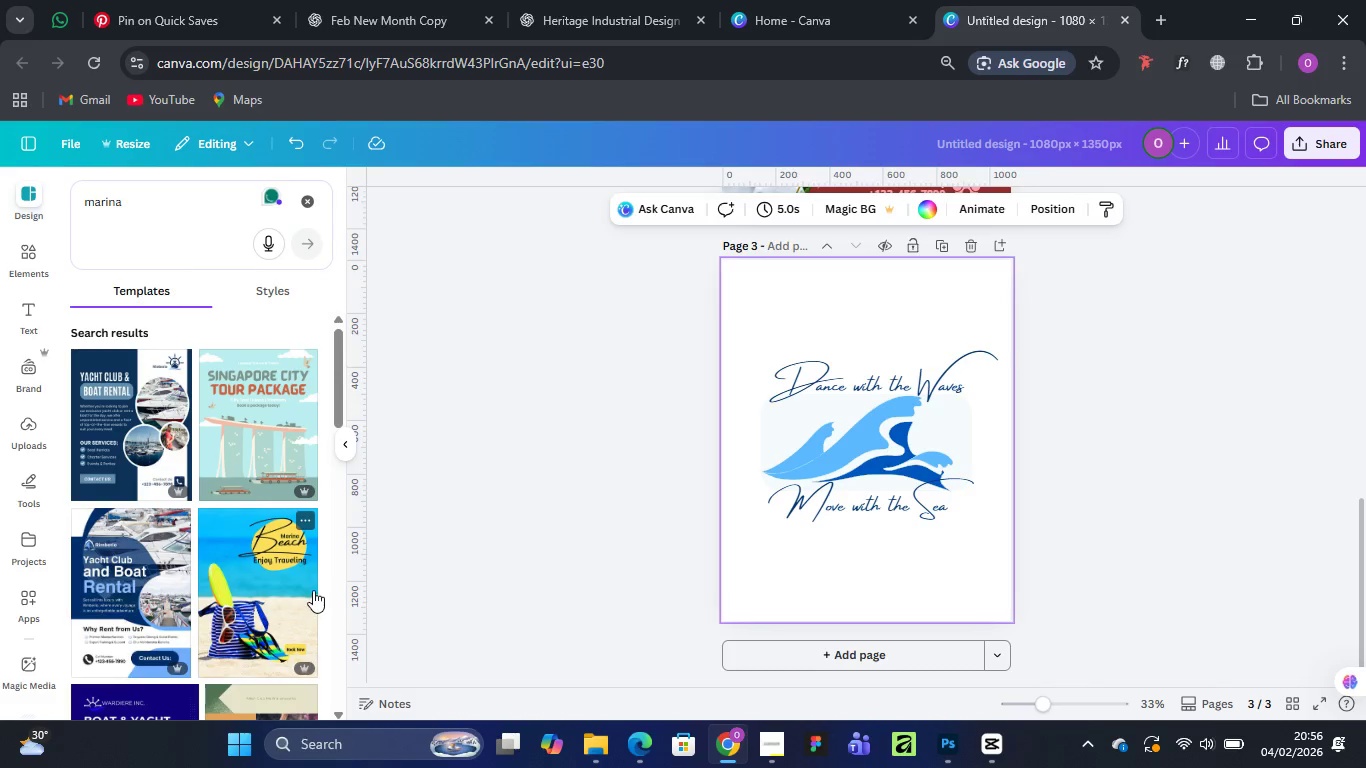 
wait(10.09)
 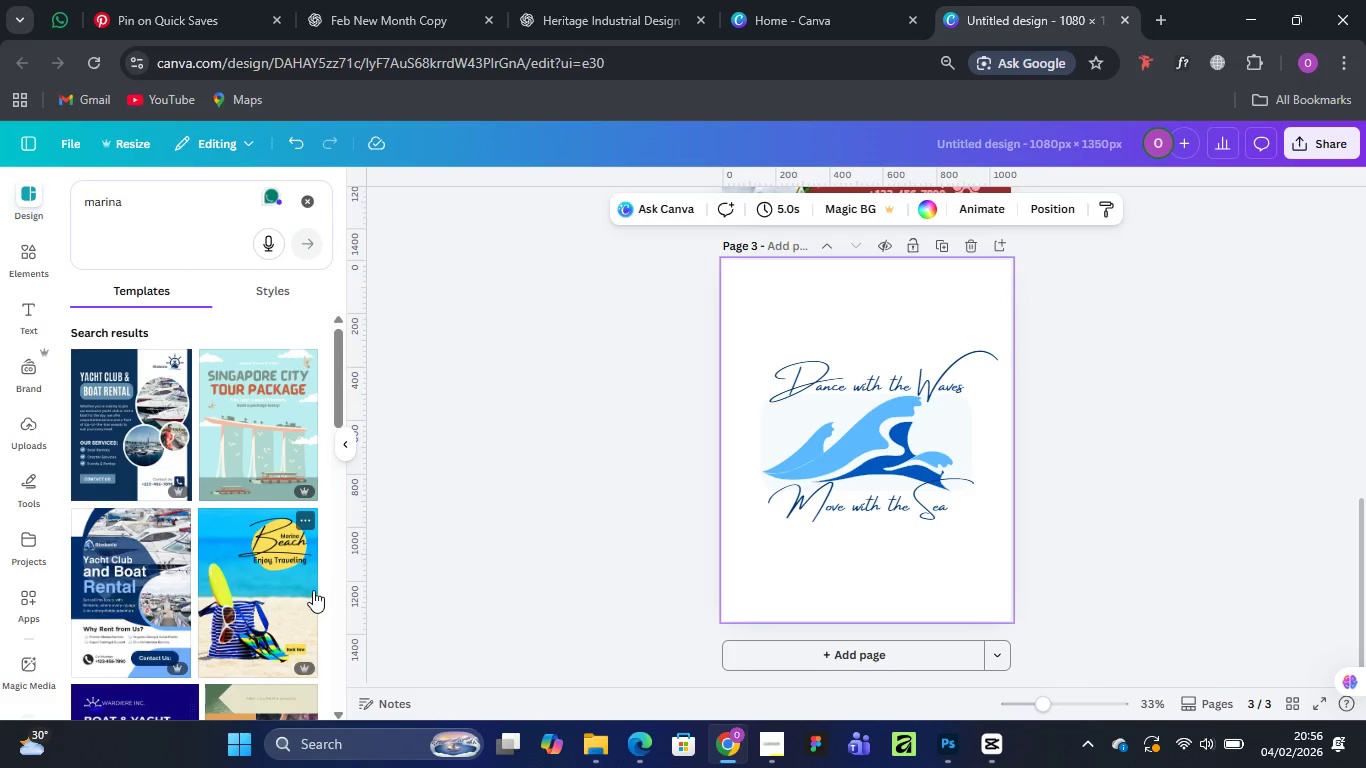 
scroll: coordinate [190, 588], scroll_direction: down, amount: 2.0
 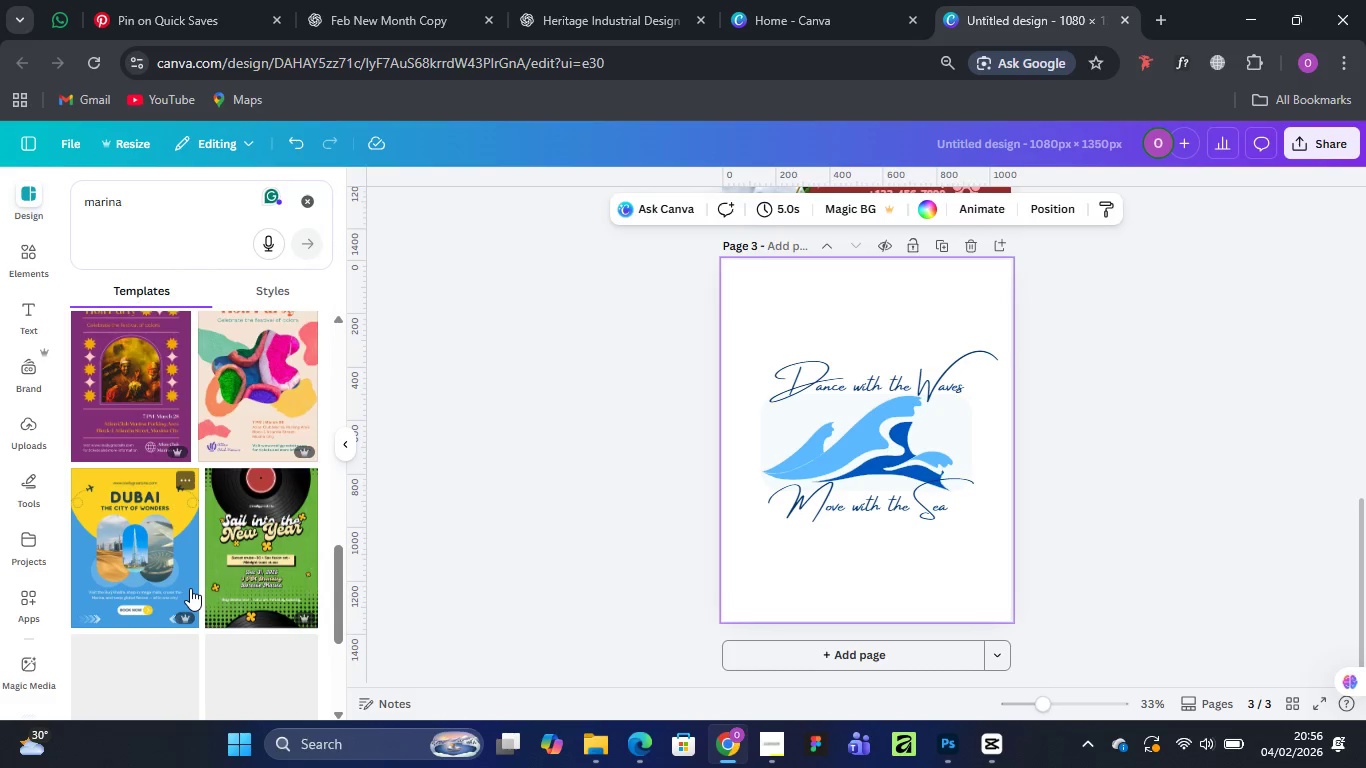 
scroll: coordinate [190, 588], scroll_direction: up, amount: 1.0
 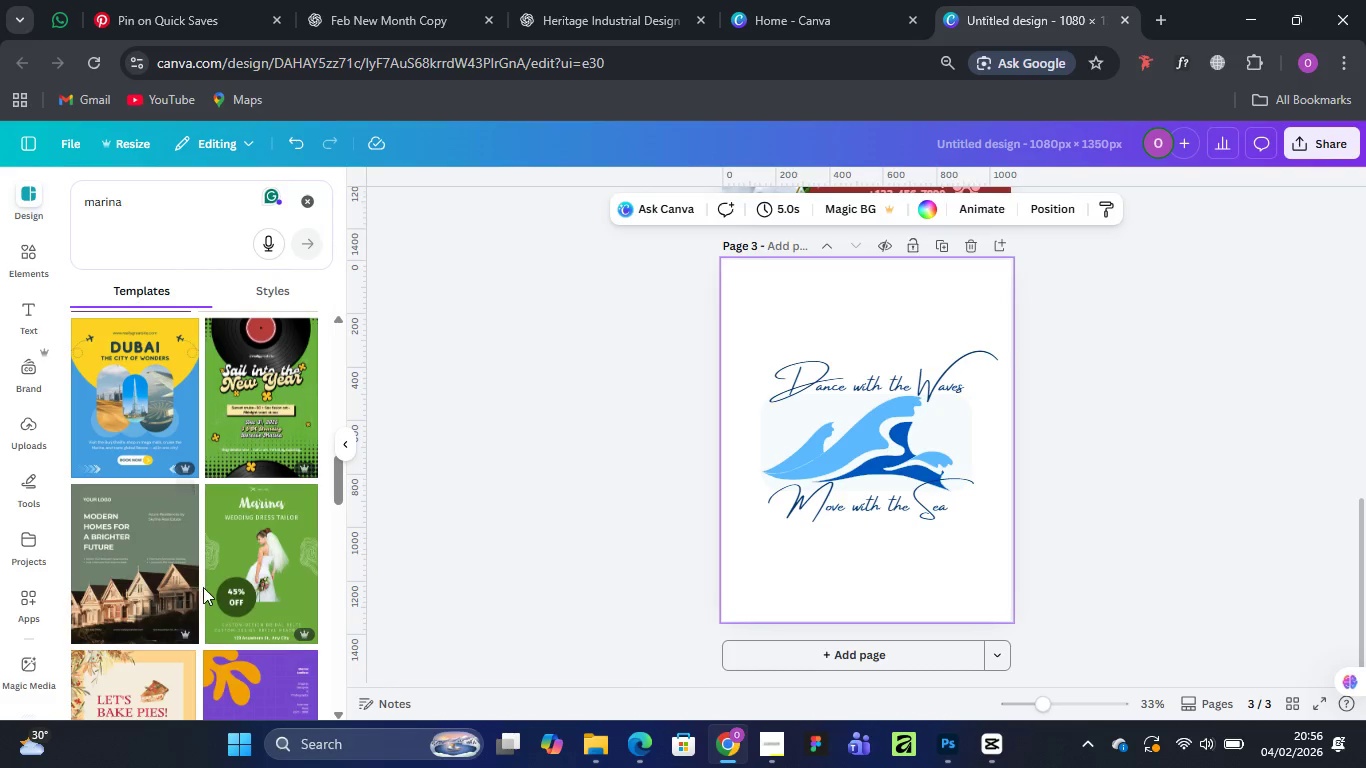 
scroll: coordinate [233, 566], scroll_direction: down, amount: 3.0
 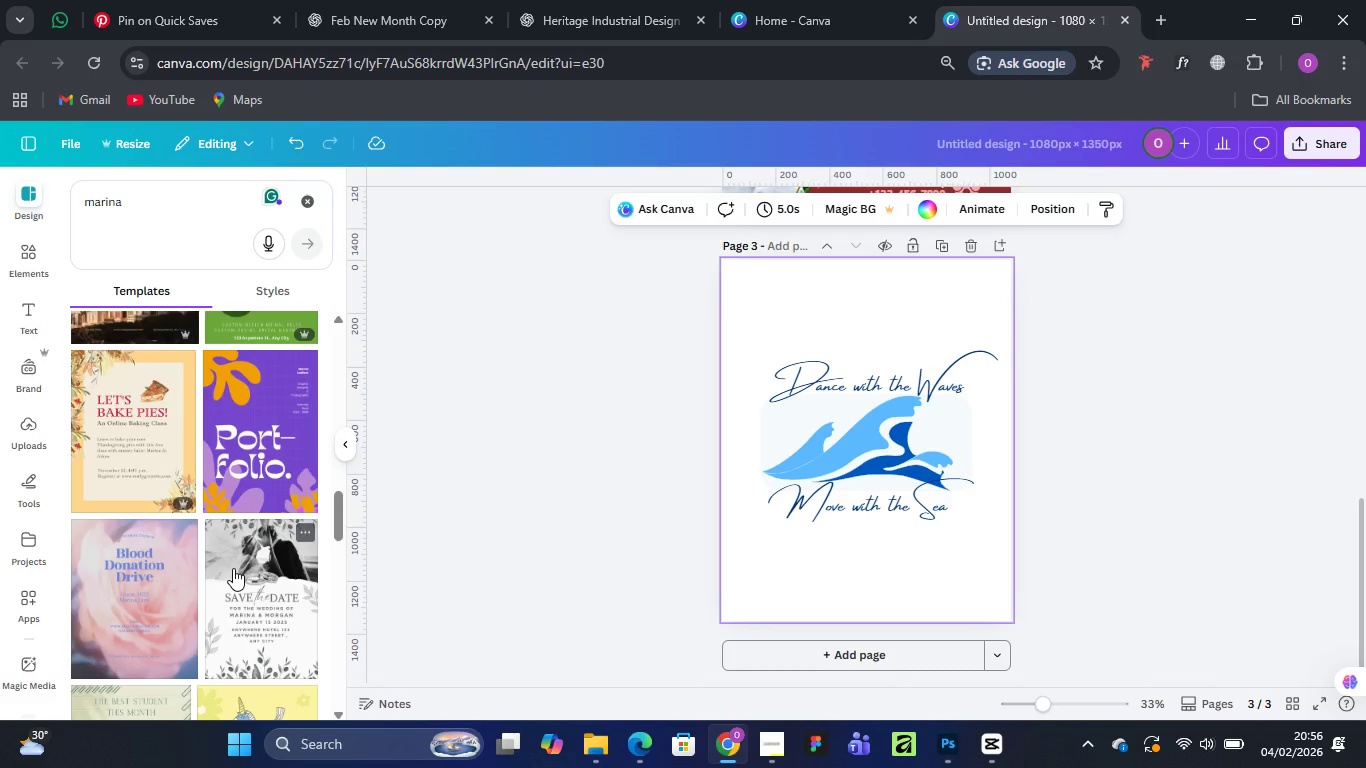 
wait(23.29)
 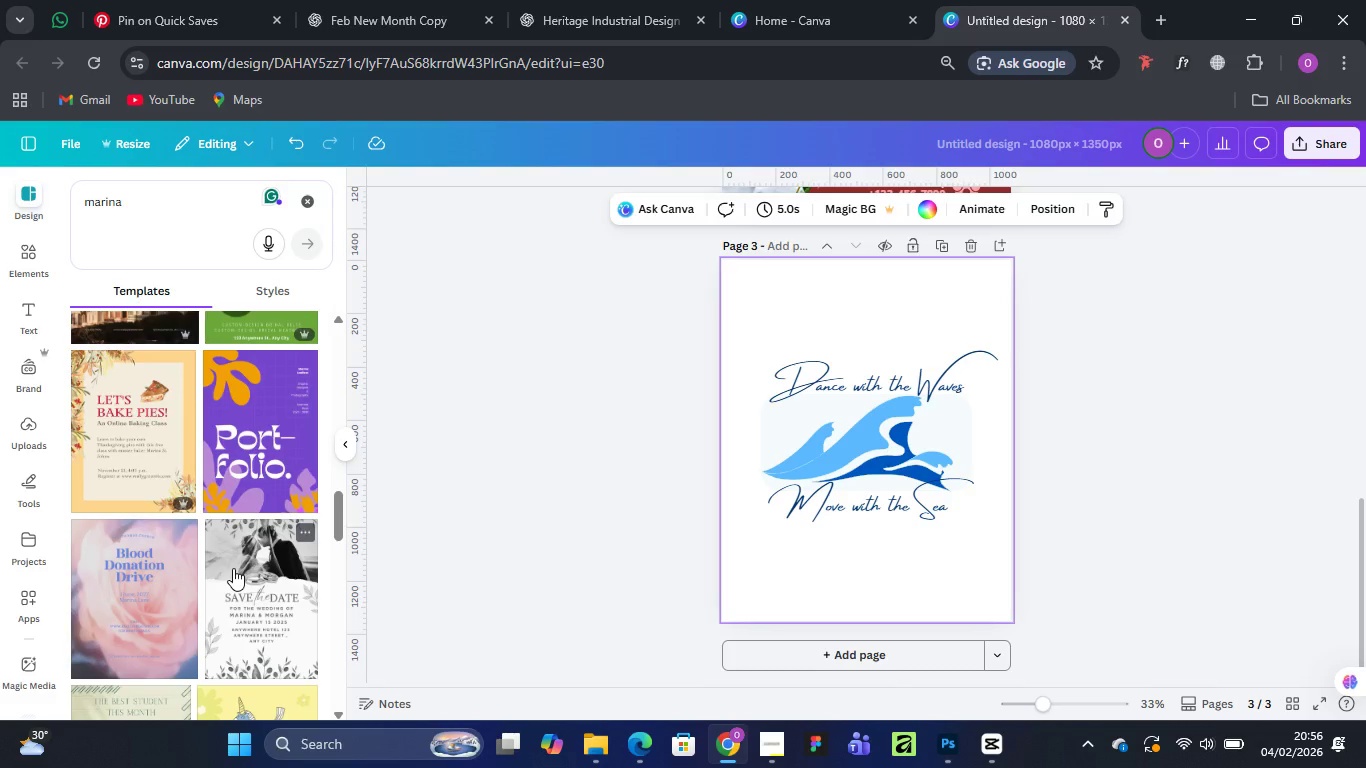 
scroll: coordinate [233, 479], scroll_direction: up, amount: 8.0
 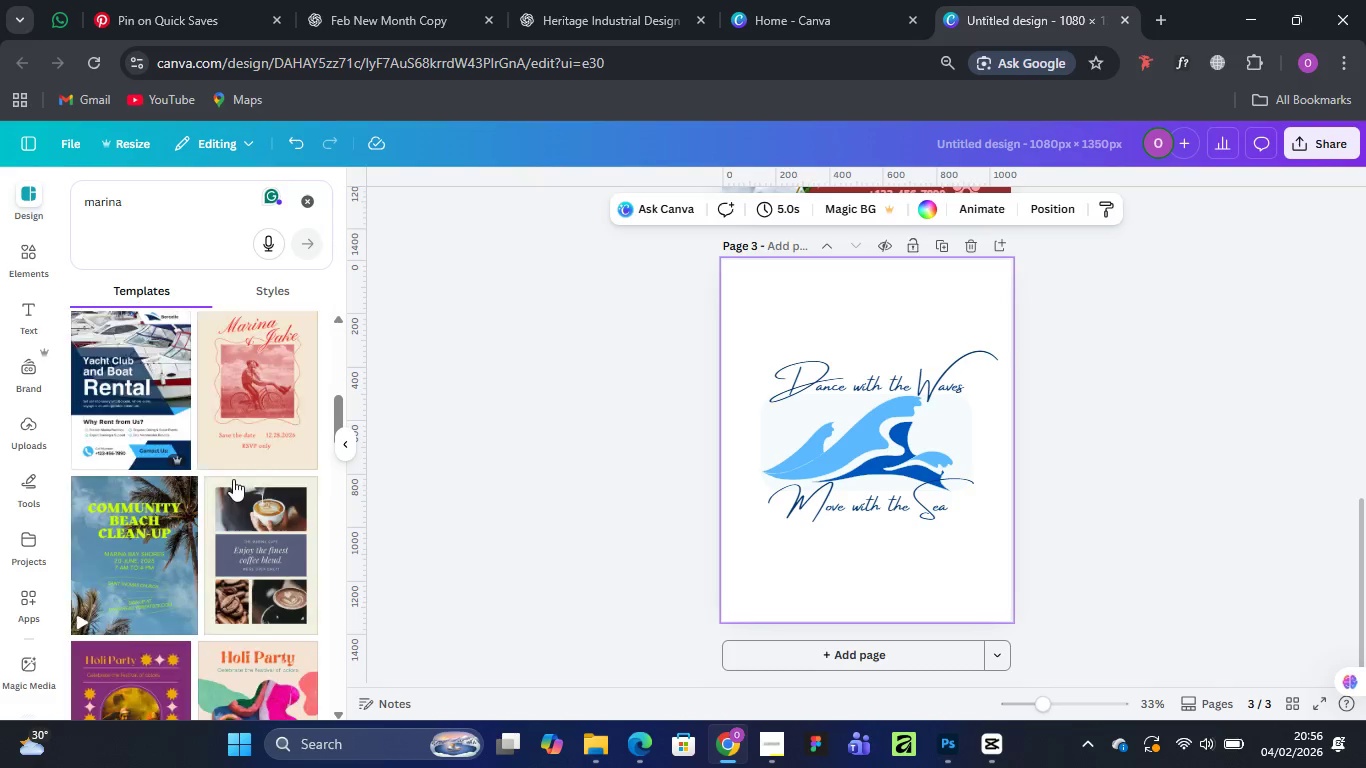 
scroll: coordinate [232, 479], scroll_direction: down, amount: 15.0
 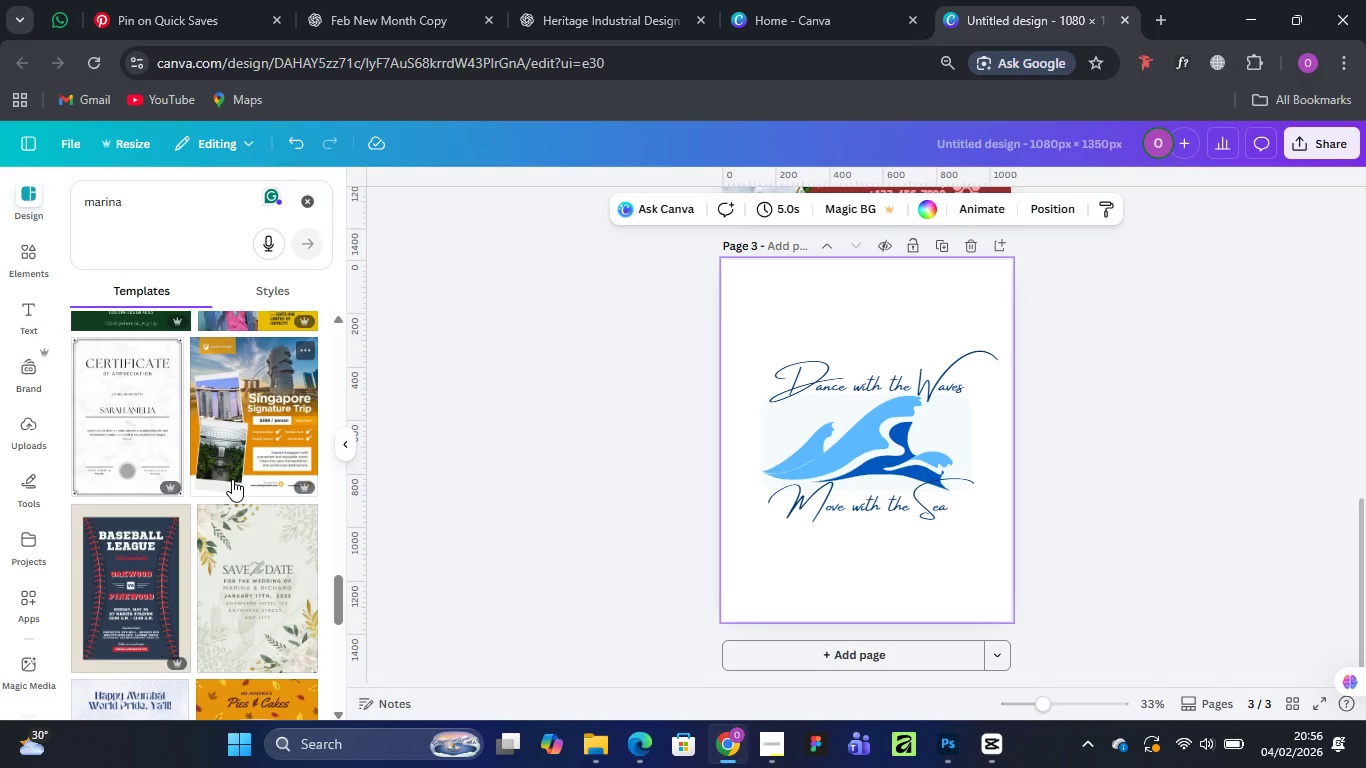 
scroll: coordinate [232, 479], scroll_direction: up, amount: 25.0
 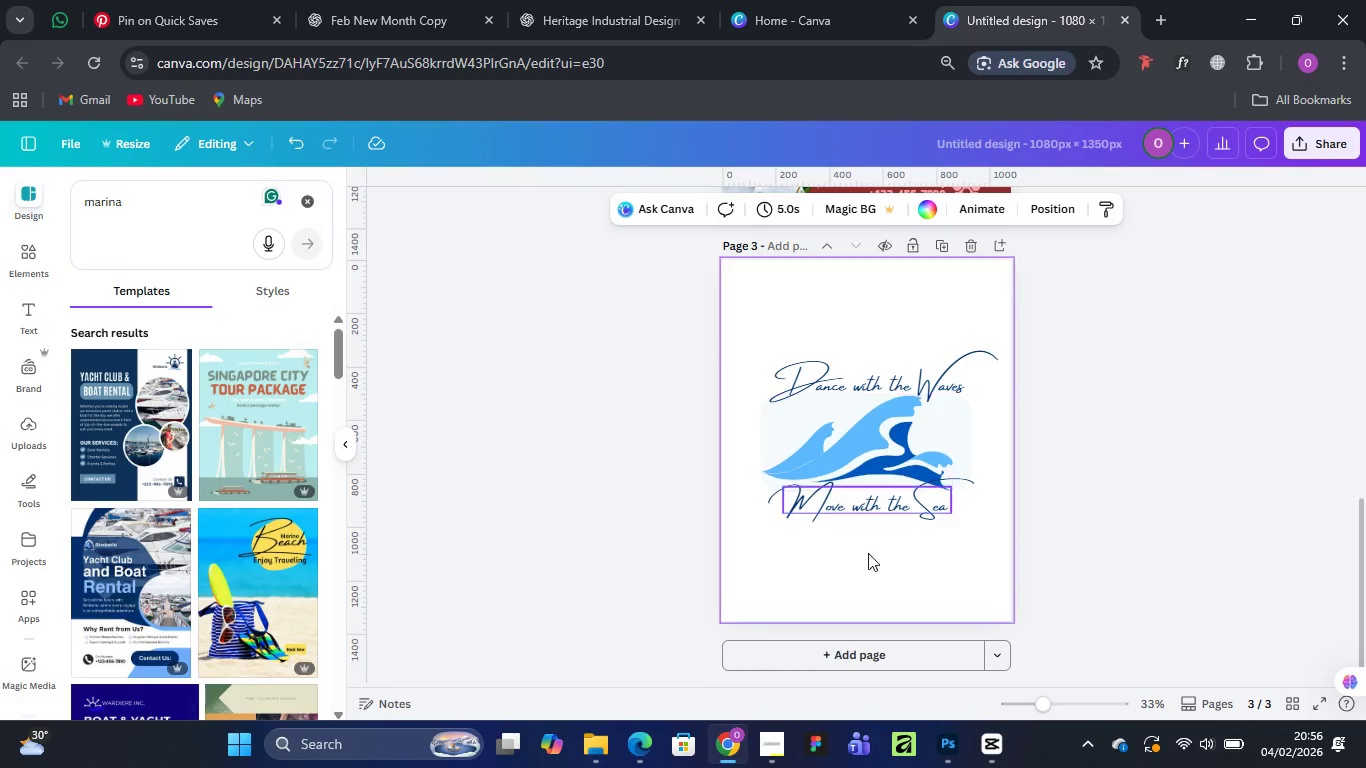 
left_click([852, 649])
 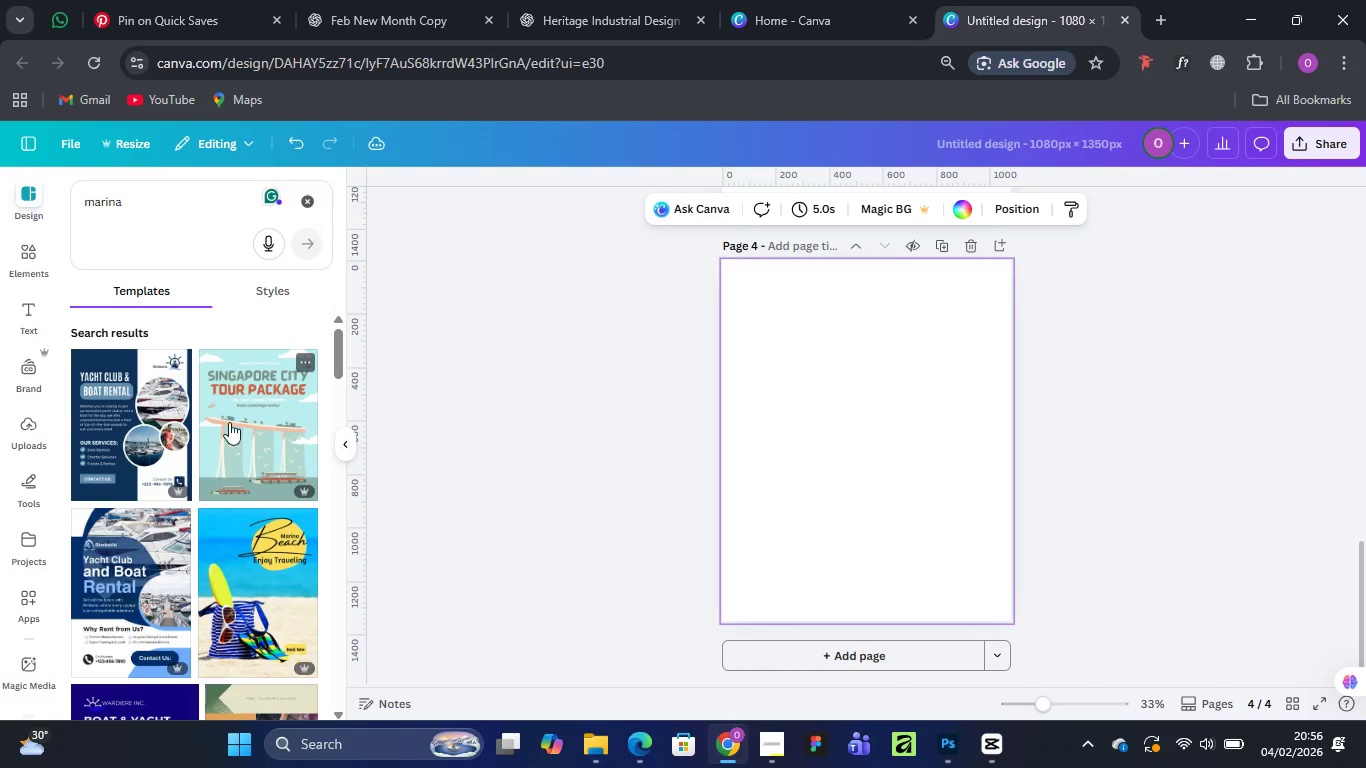 
left_click([250, 407])
 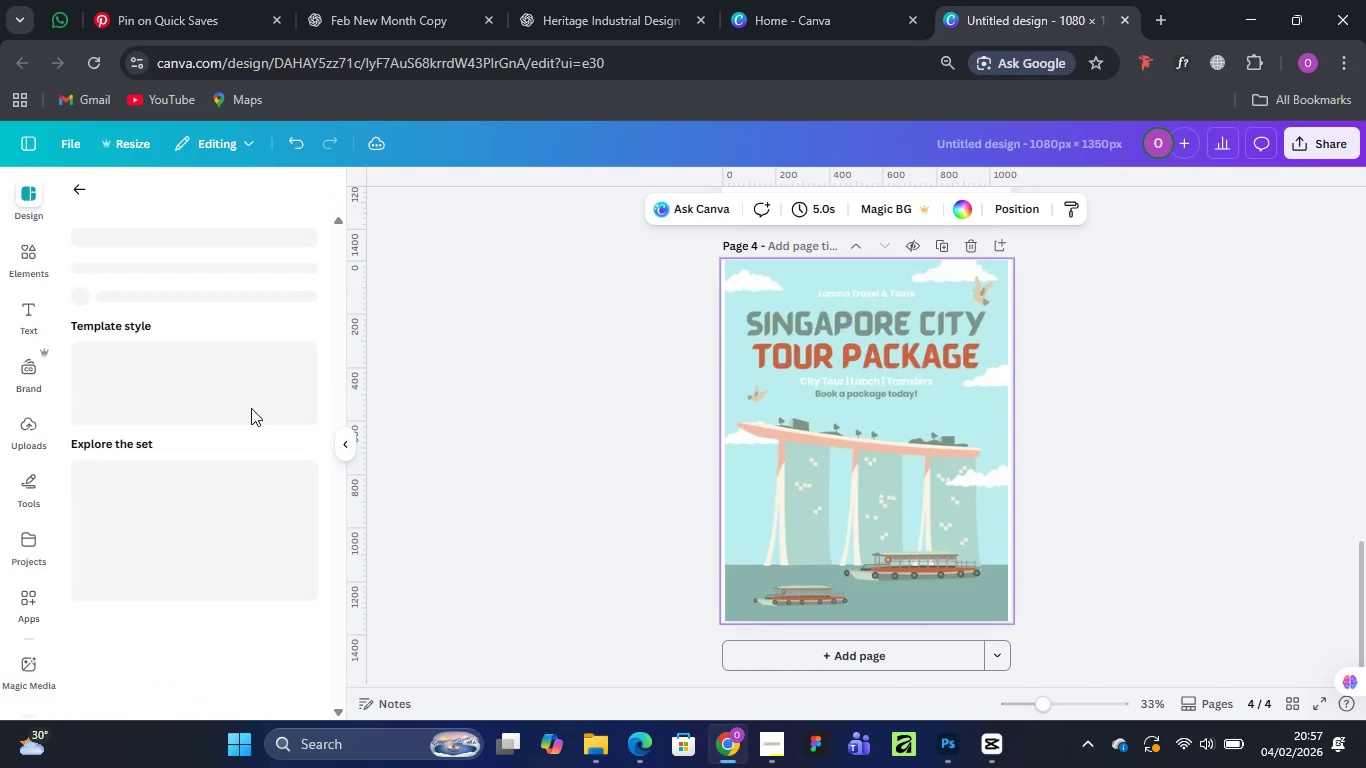 
wait(12.61)
 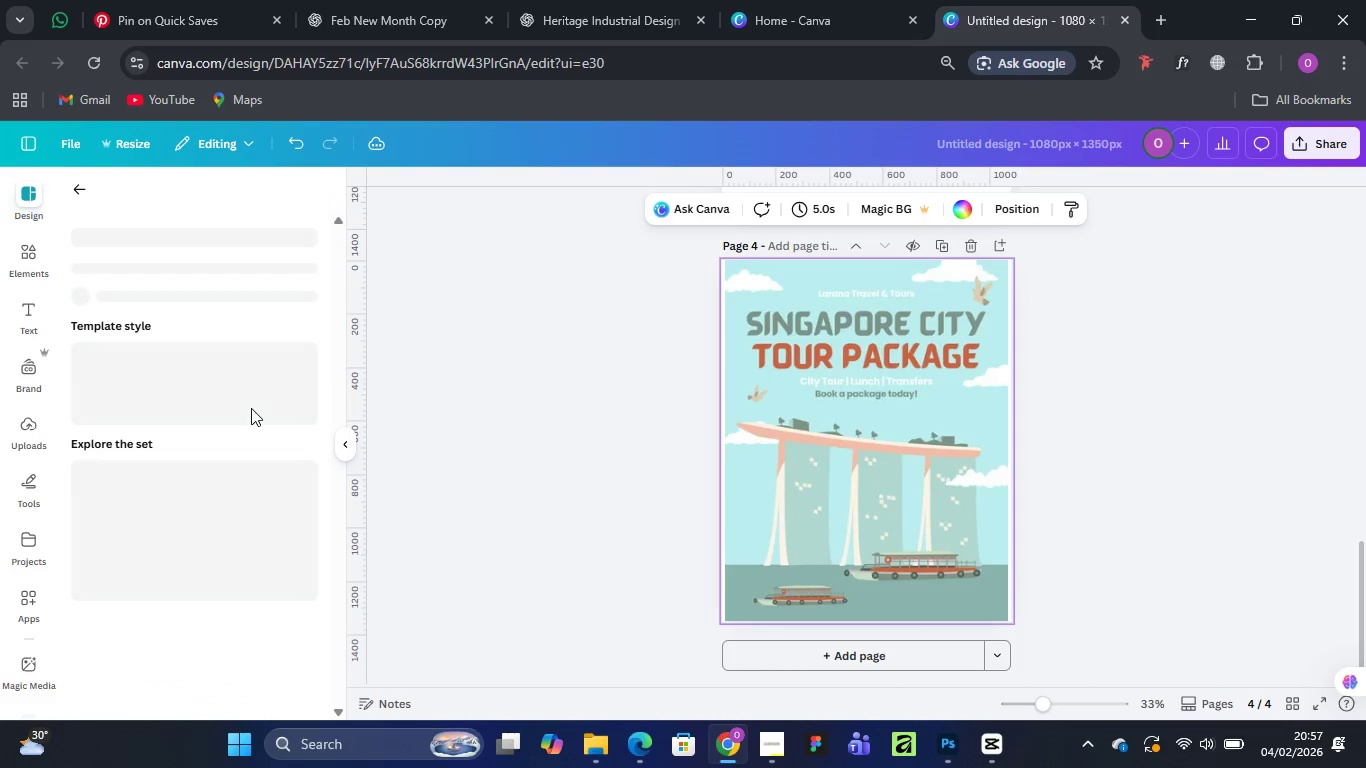 
scroll: coordinate [787, 430], scroll_direction: up, amount: 15.0
 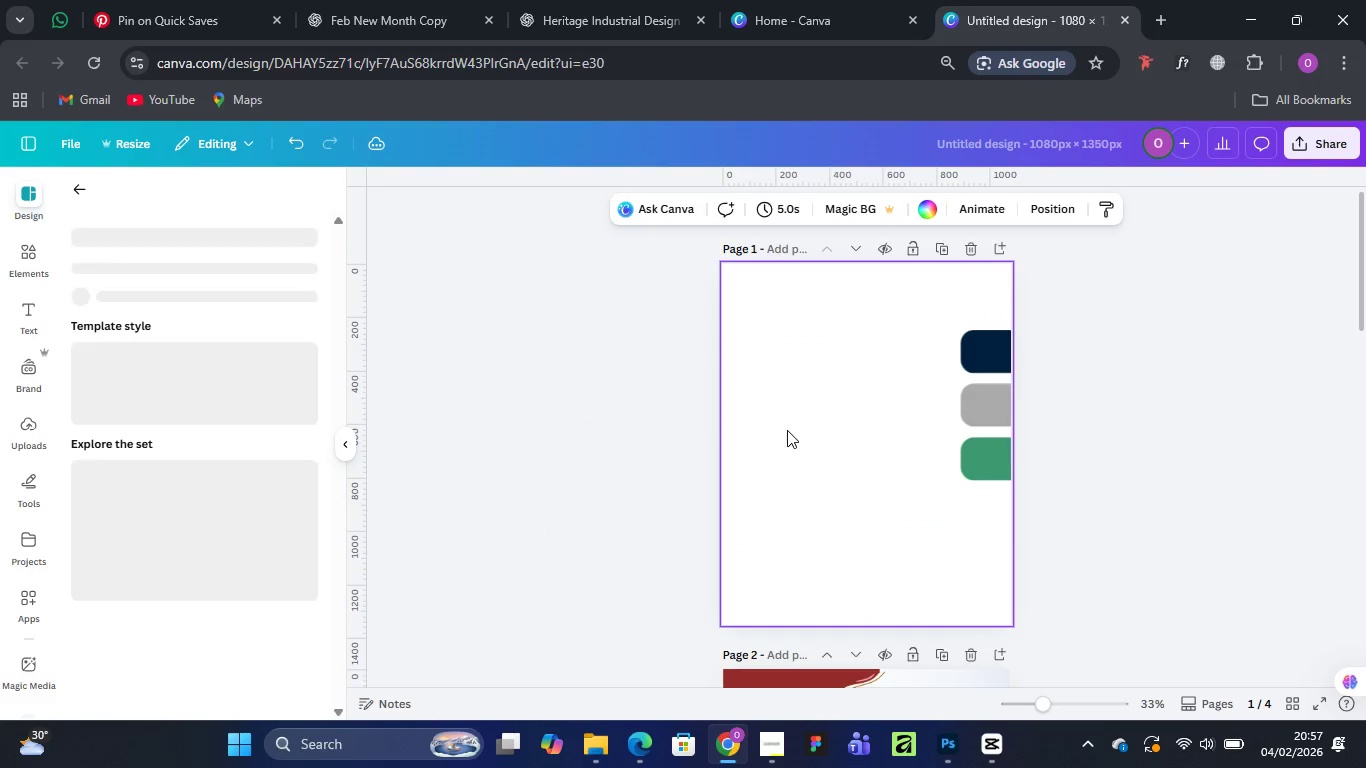 
scroll: coordinate [787, 430], scroll_direction: down, amount: 4.0
 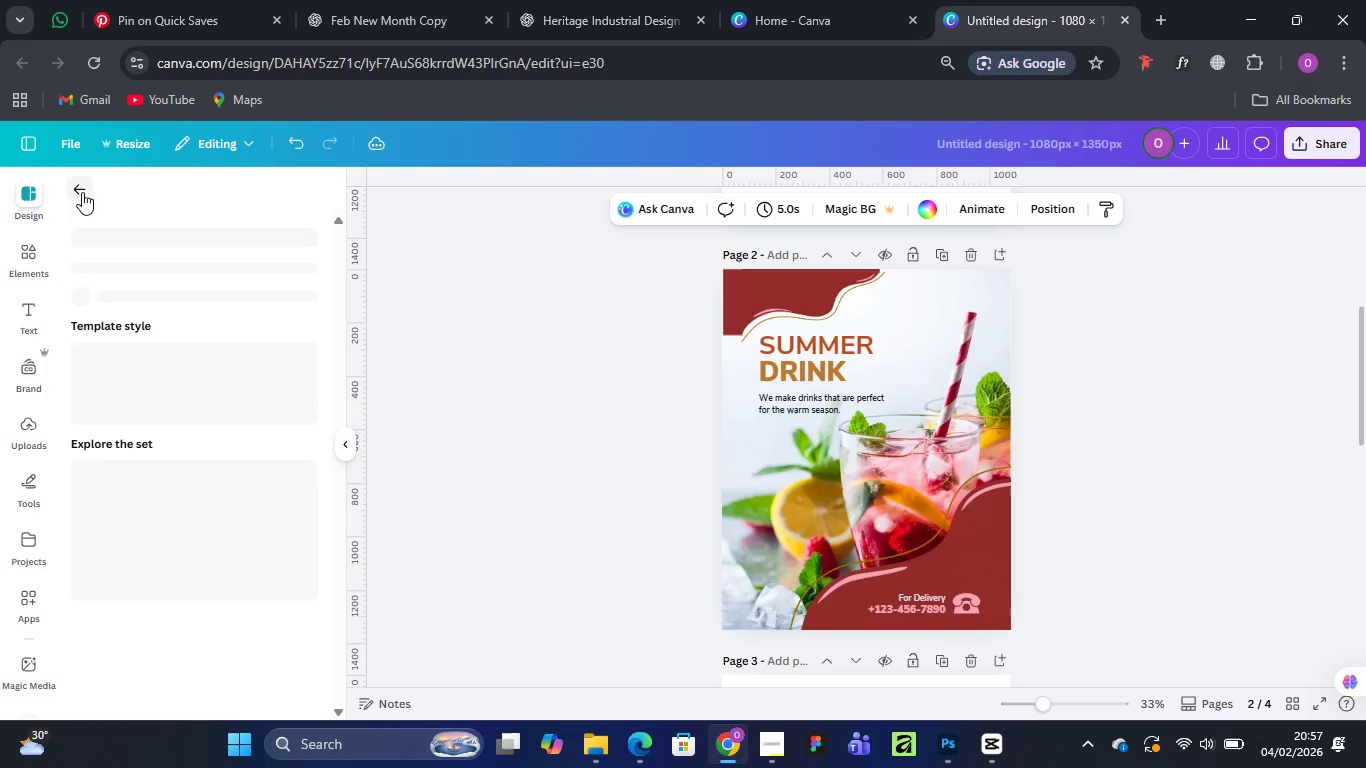 
wait(10.84)
 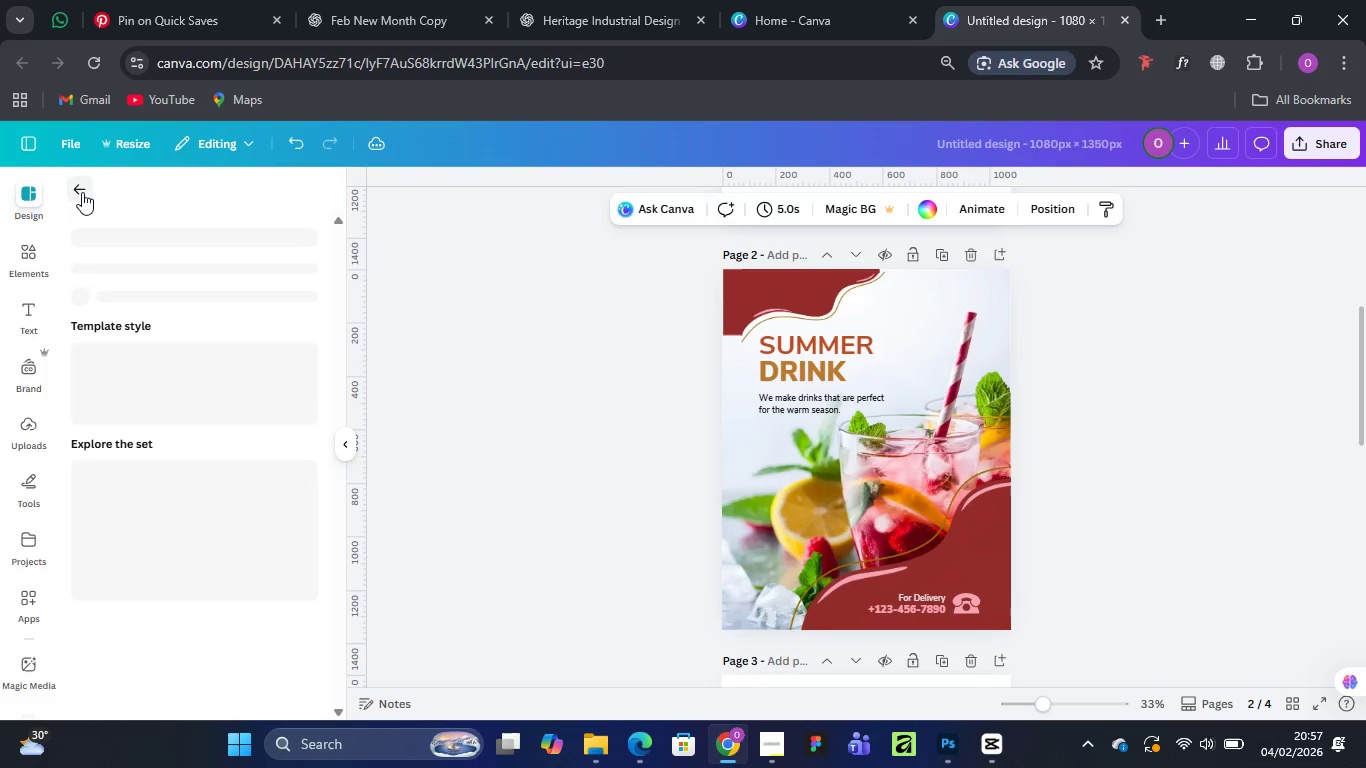 
left_click([74, 187])
 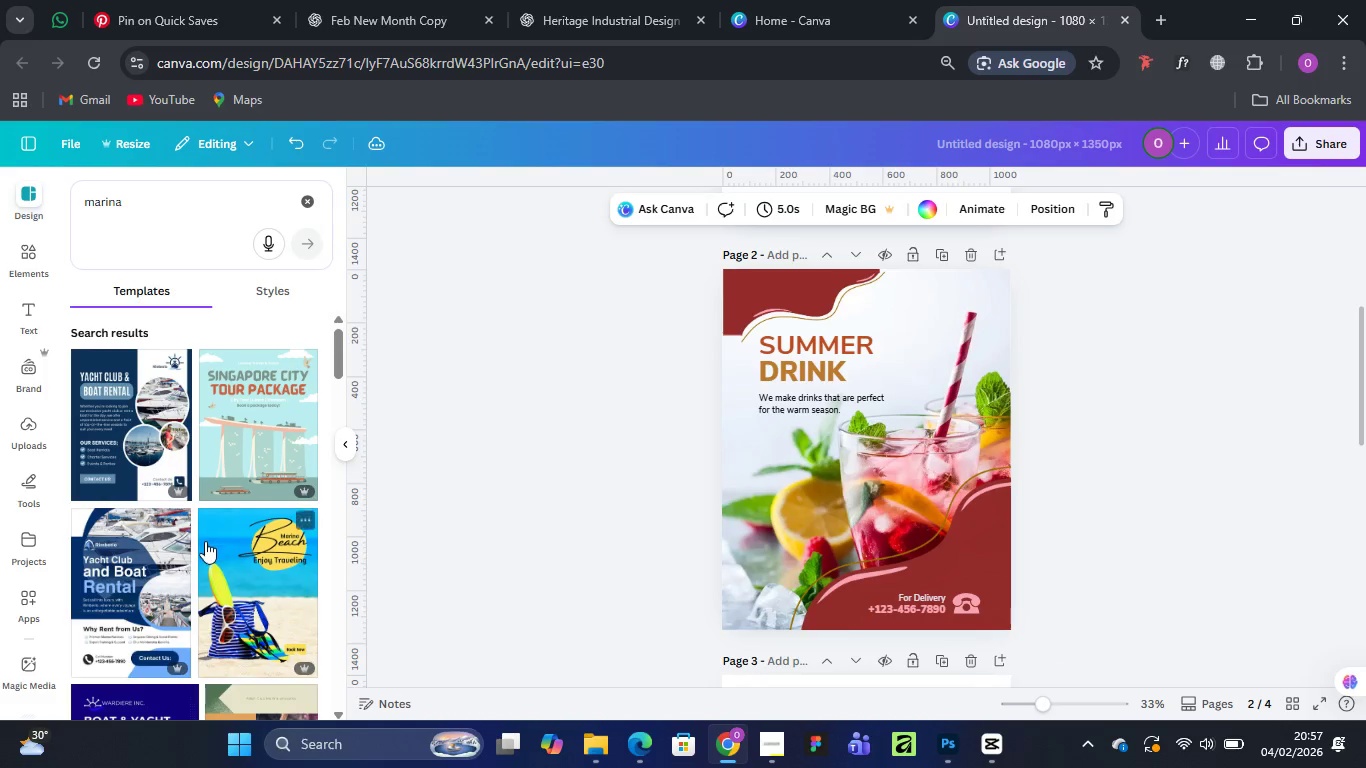 
scroll: coordinate [99, 562], scroll_direction: down, amount: 6.0
 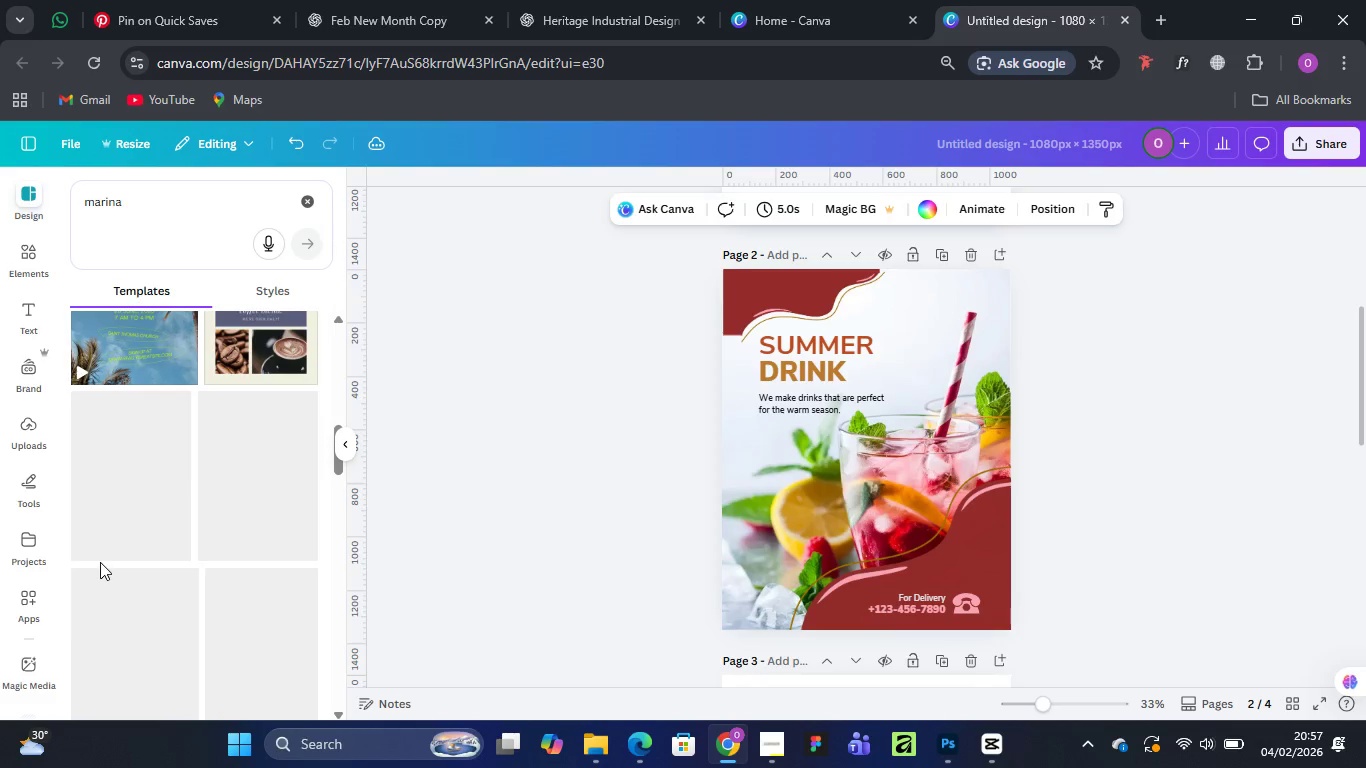 
scroll: coordinate [122, 548], scroll_direction: up, amount: 15.0
 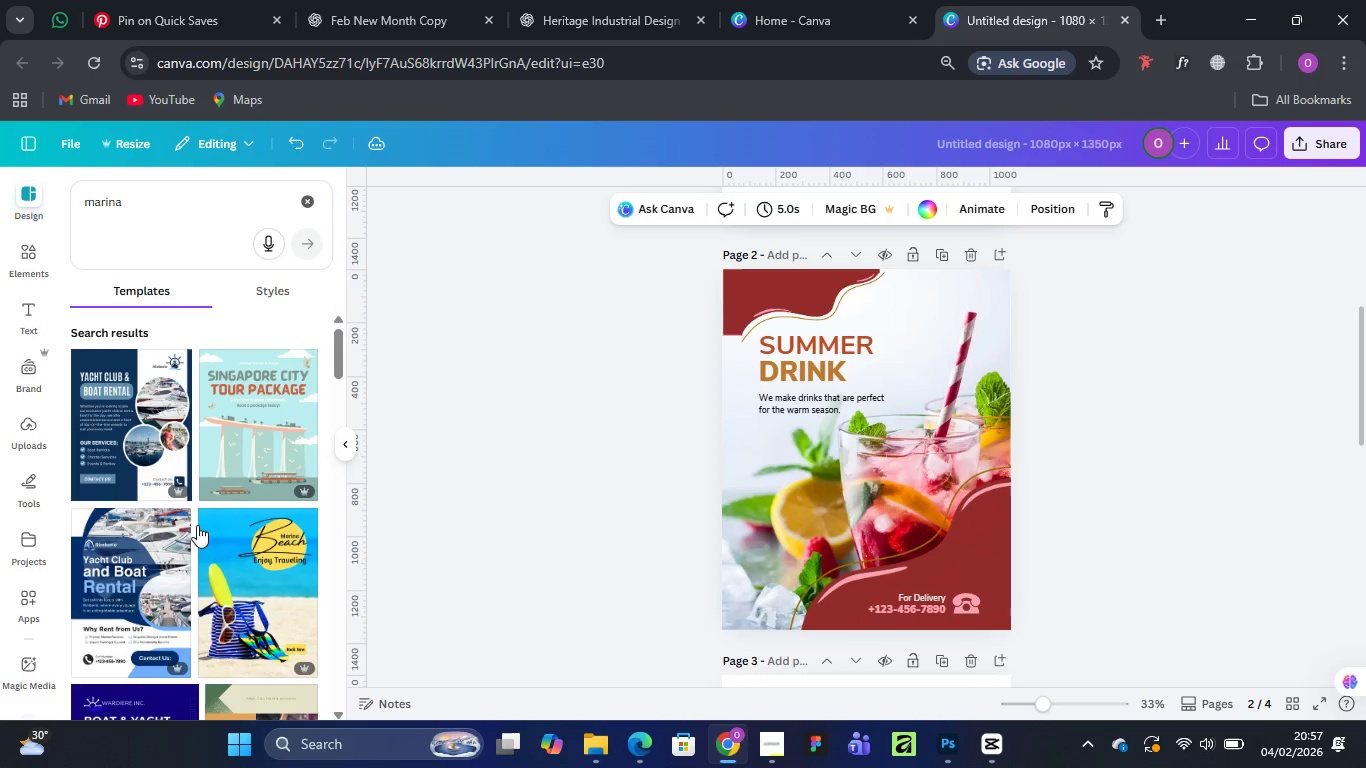 
scroll: coordinate [292, 615], scroll_direction: down, amount: 9.0
 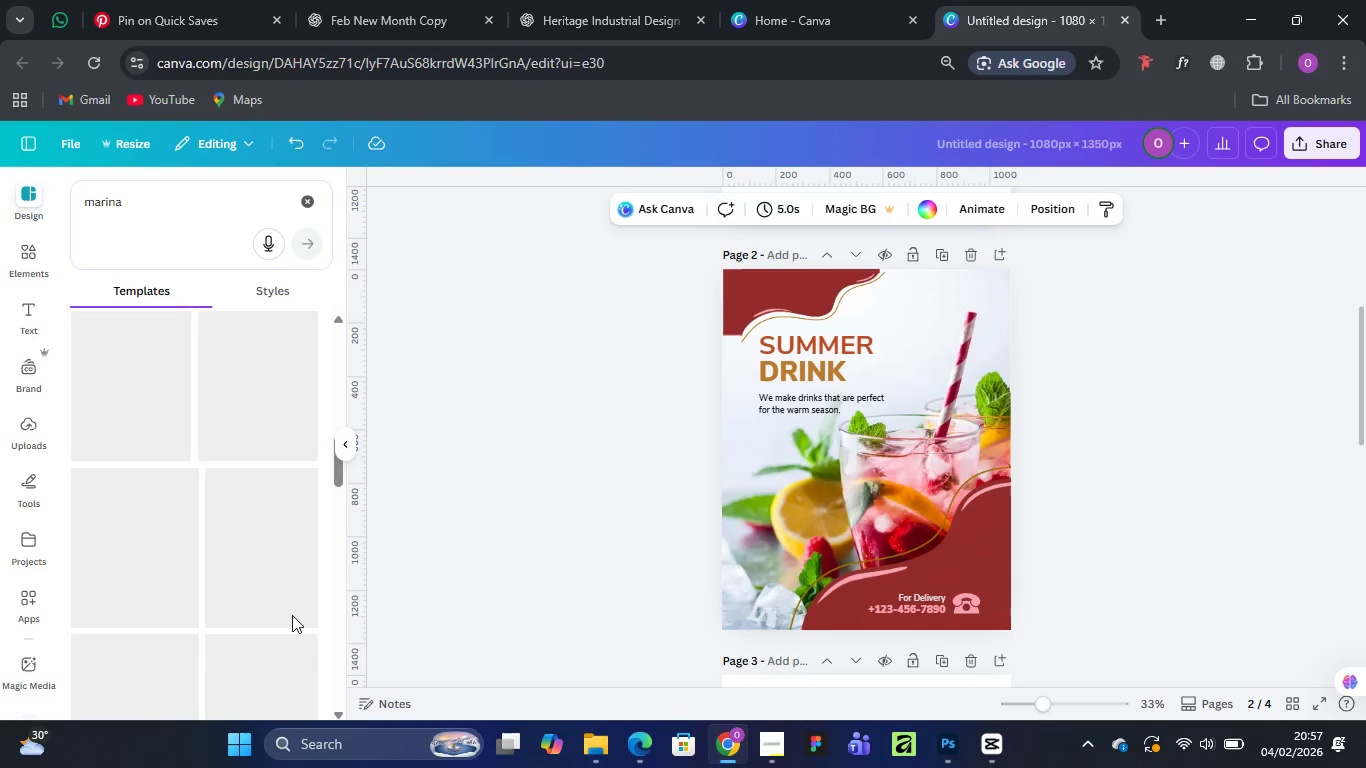 
scroll: coordinate [283, 597], scroll_direction: up, amount: 9.0
 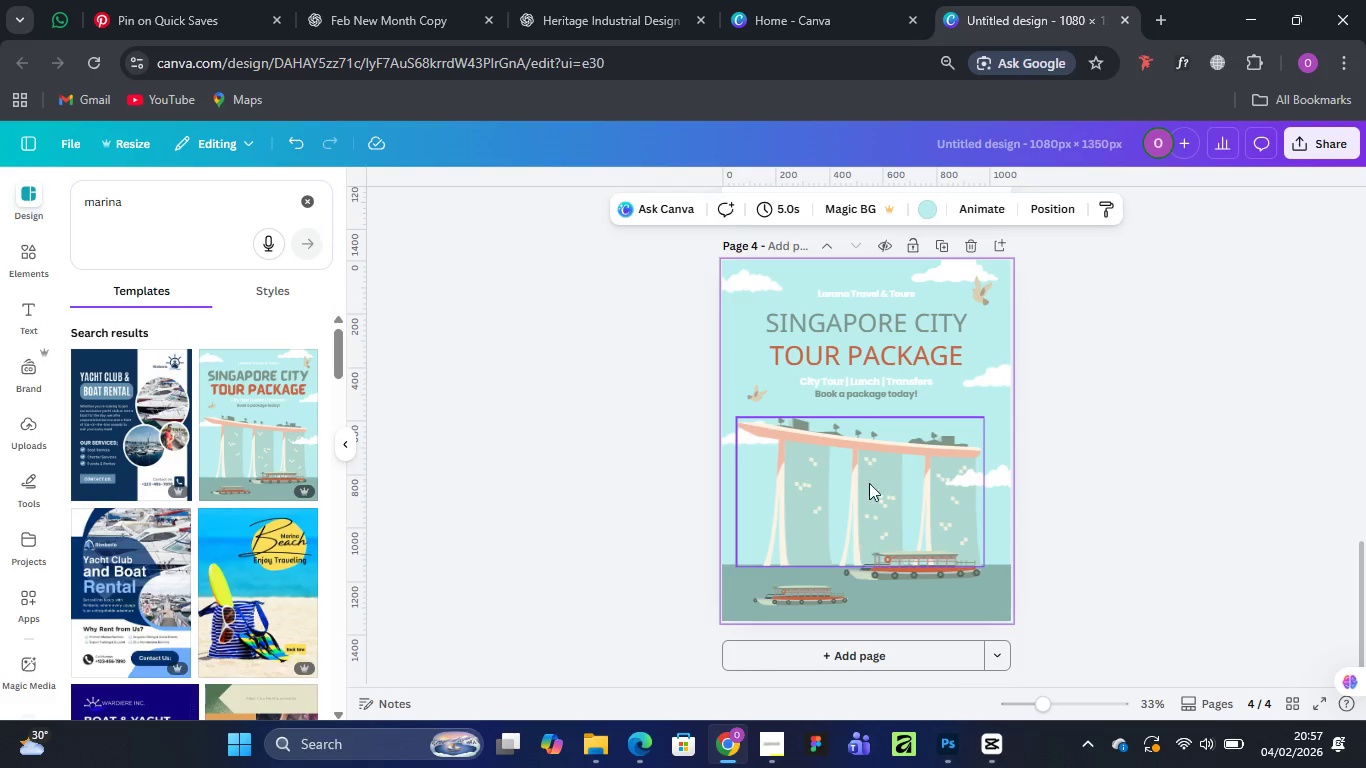 
wait(8.69)
 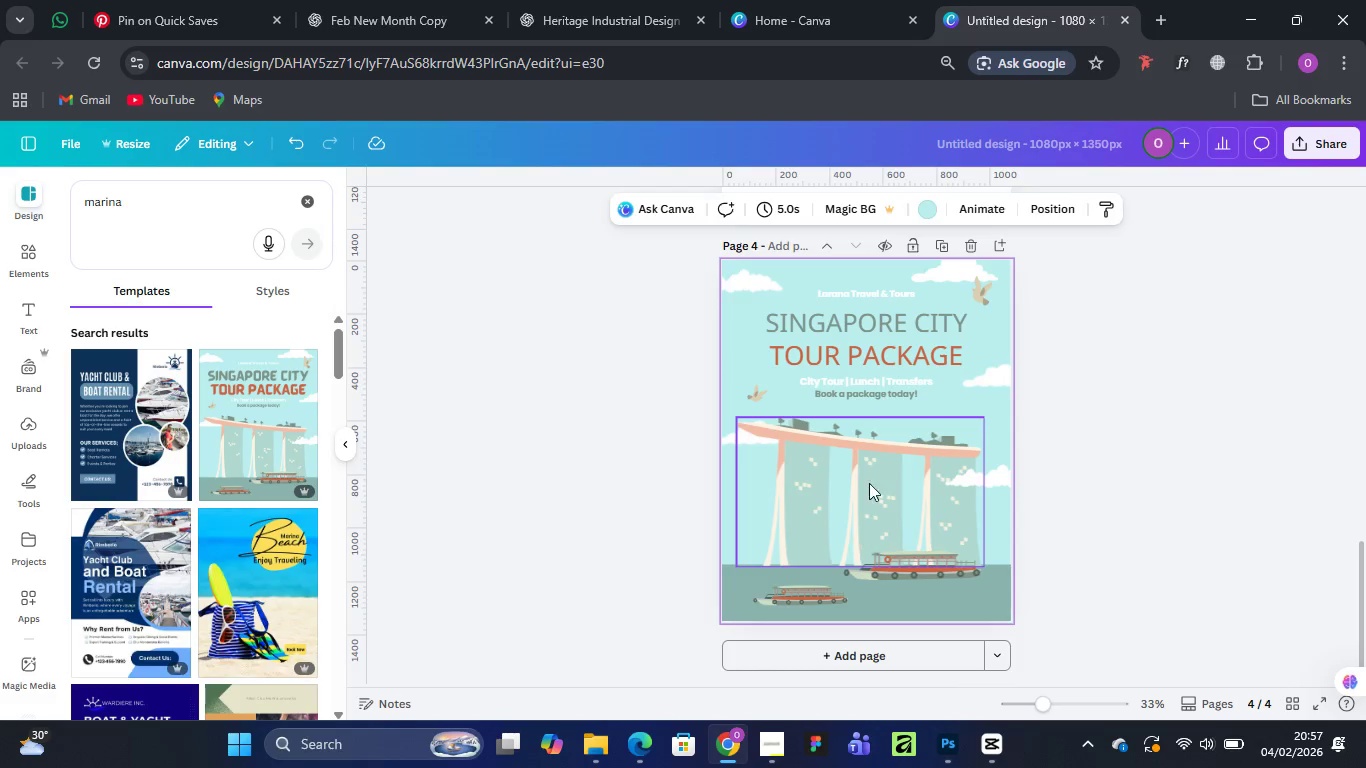 
scroll: coordinate [885, 394], scroll_direction: up, amount: 16.0
 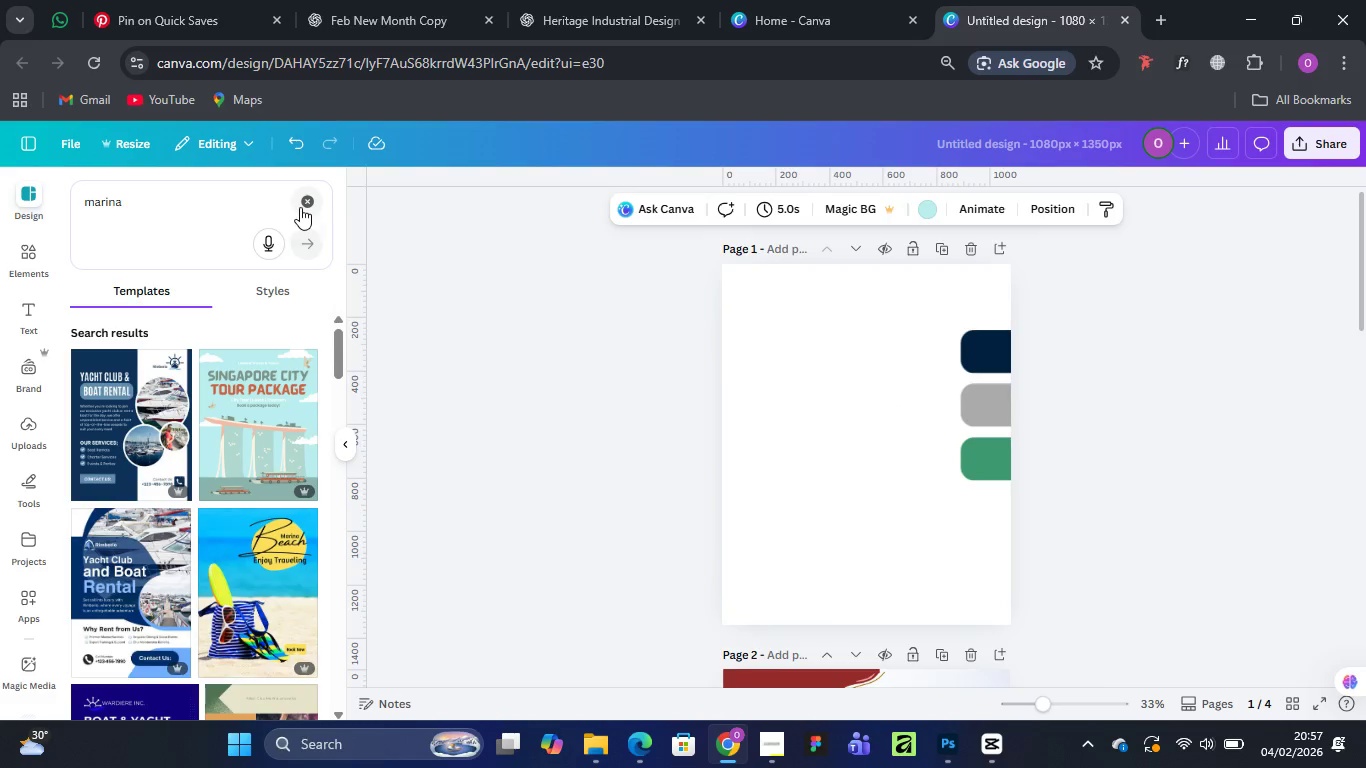 
left_click([304, 202])
 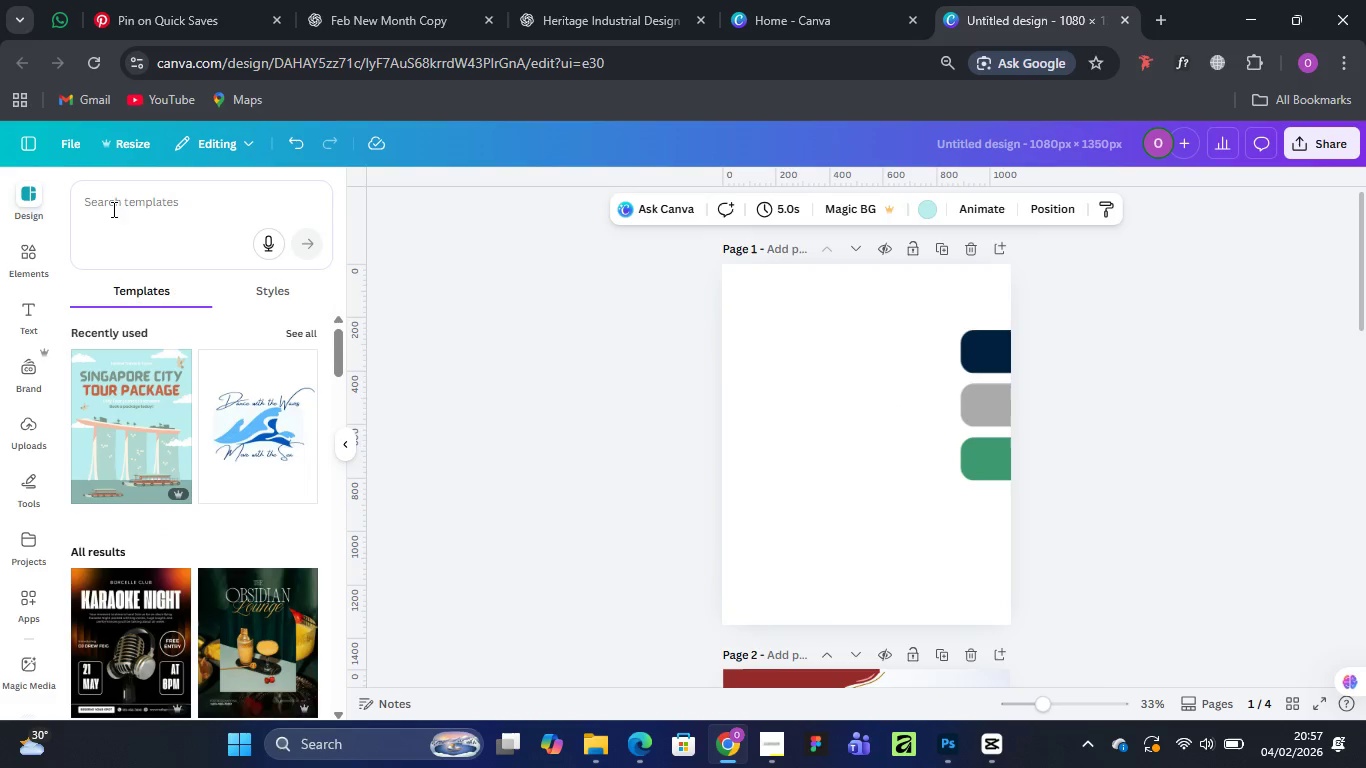 
left_click([111, 203])
 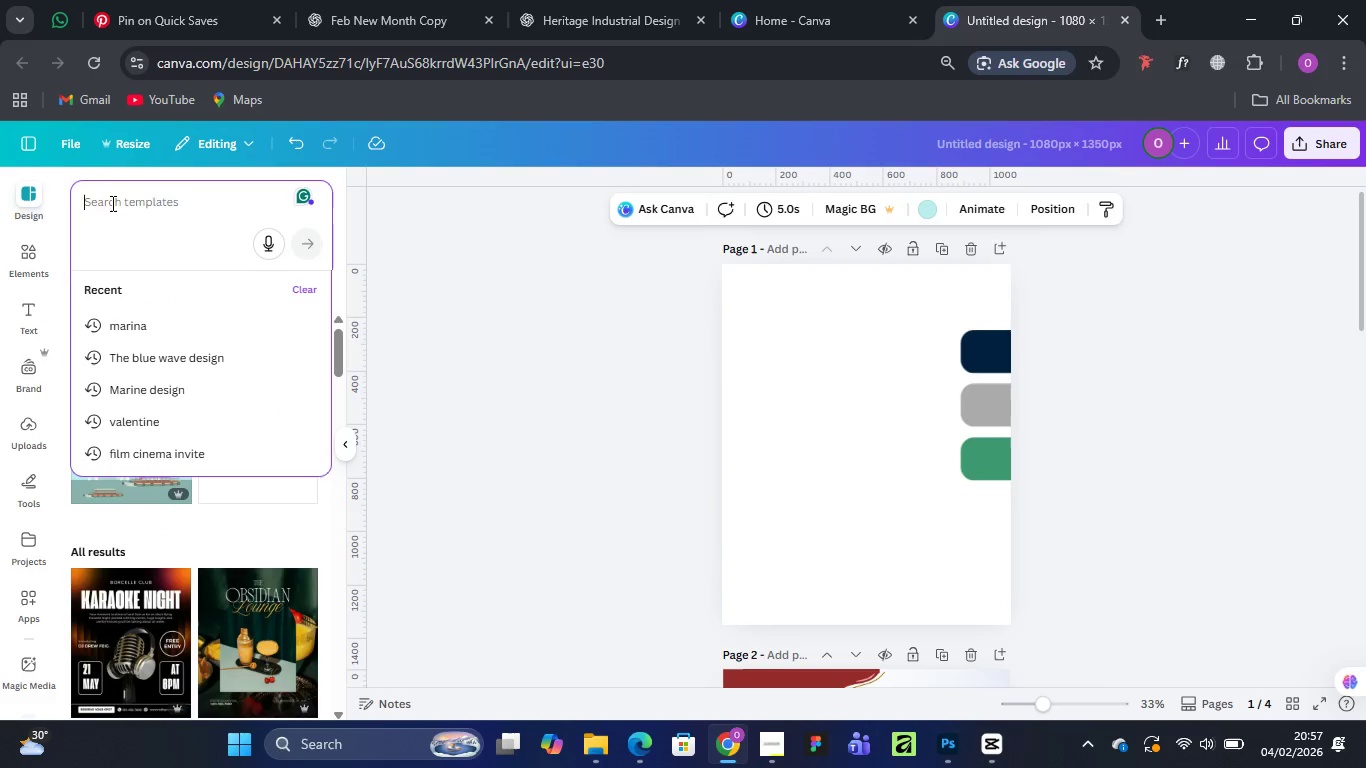 
type(yactch)
 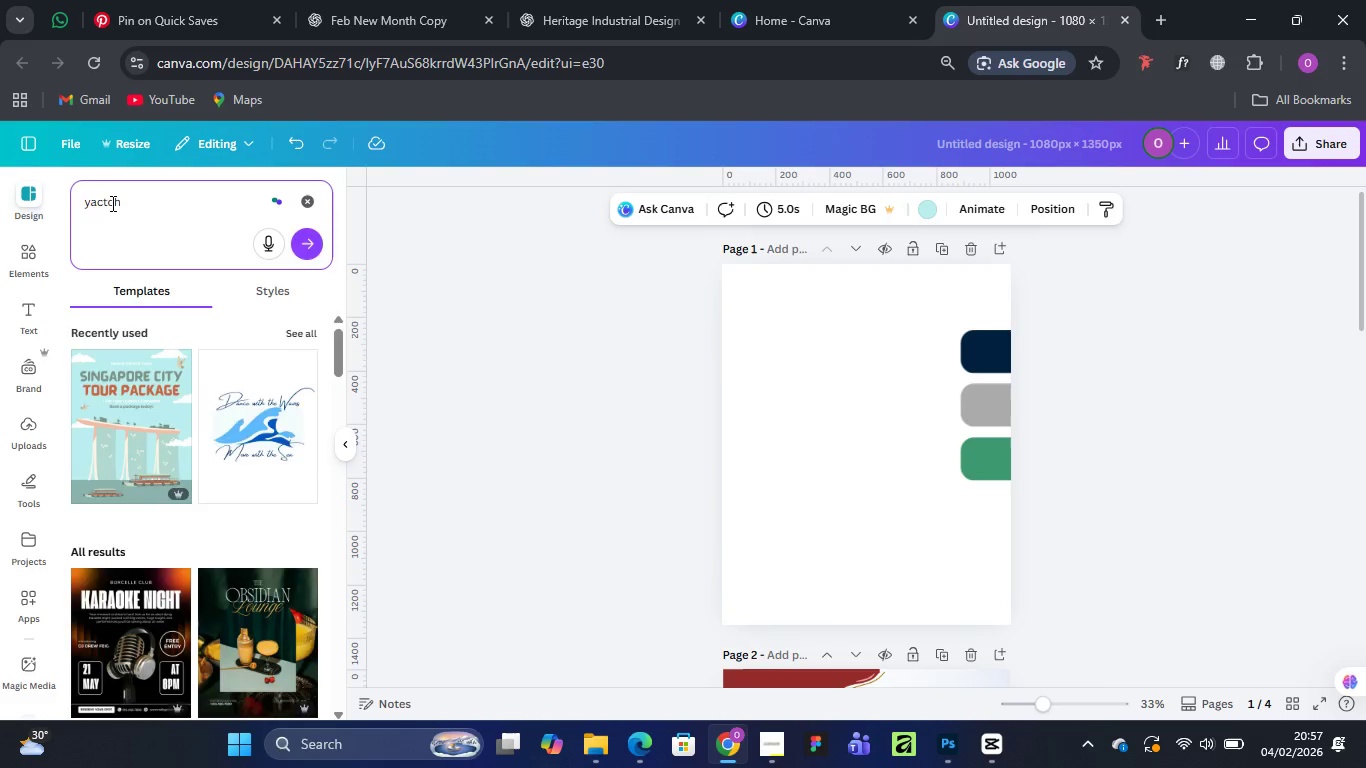 
key(Enter)
 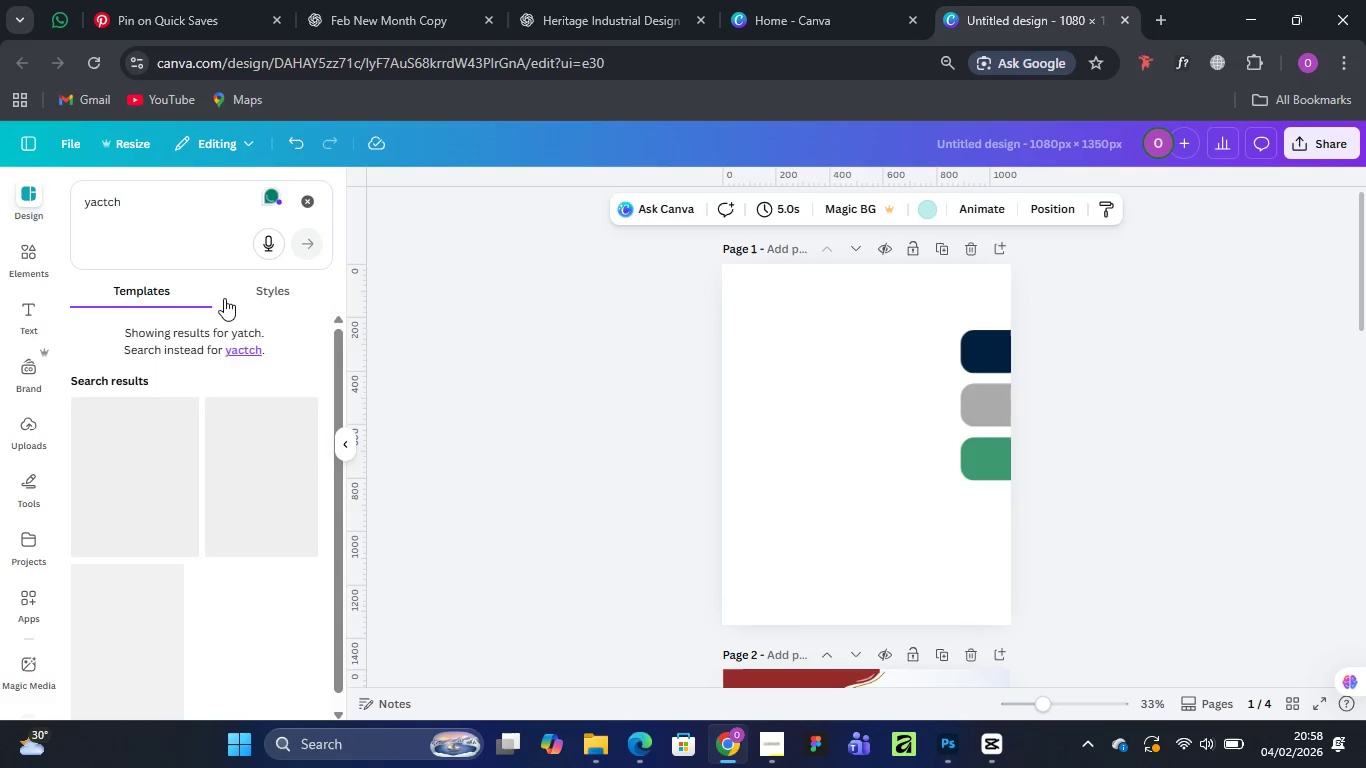 
left_click([103, 202])
 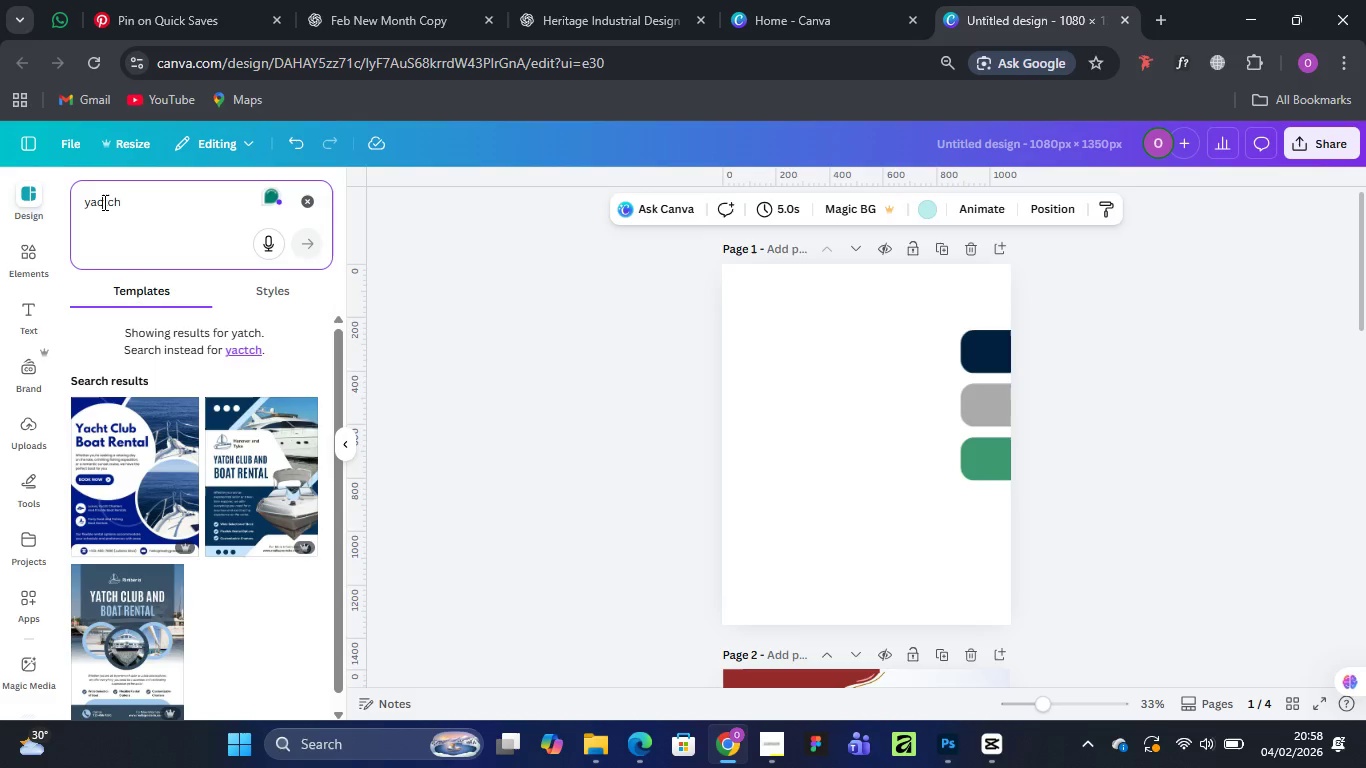 
key(Backspace)
 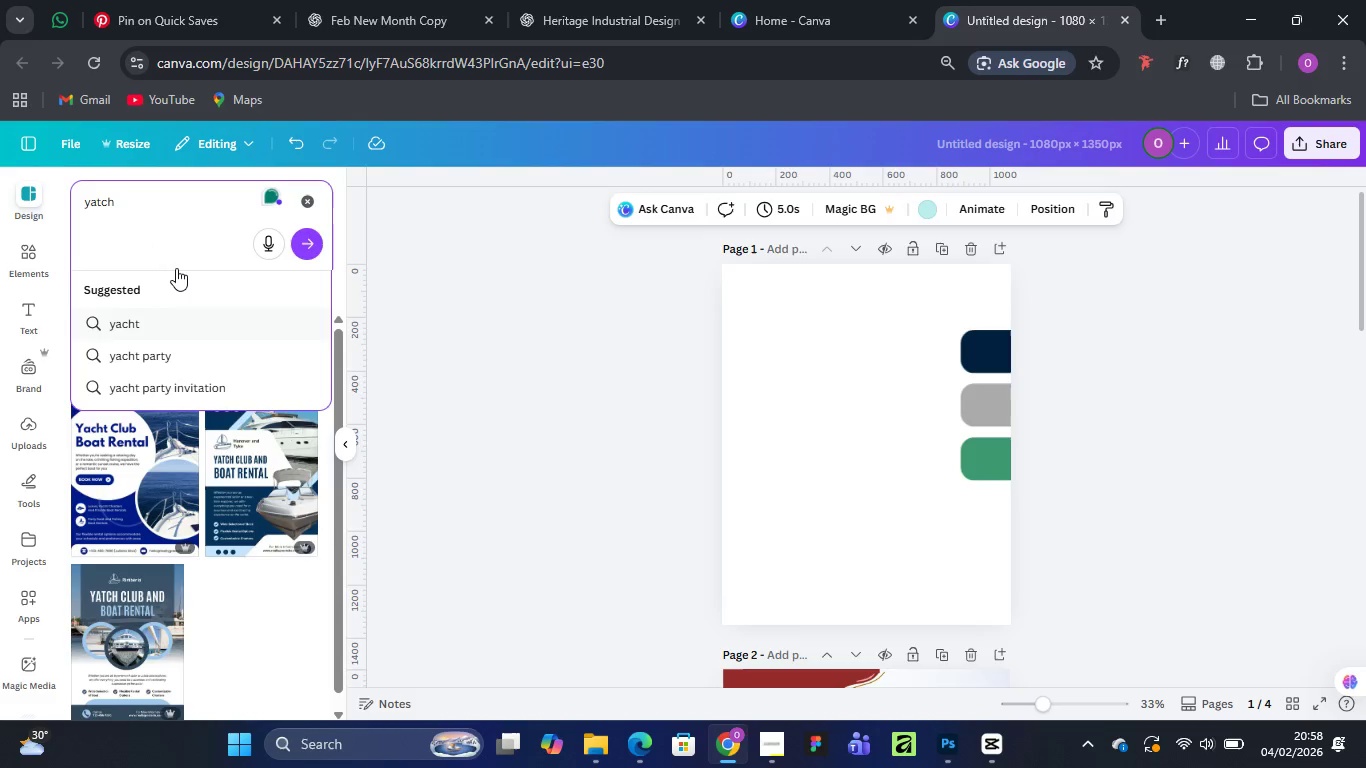 
key(Enter)
 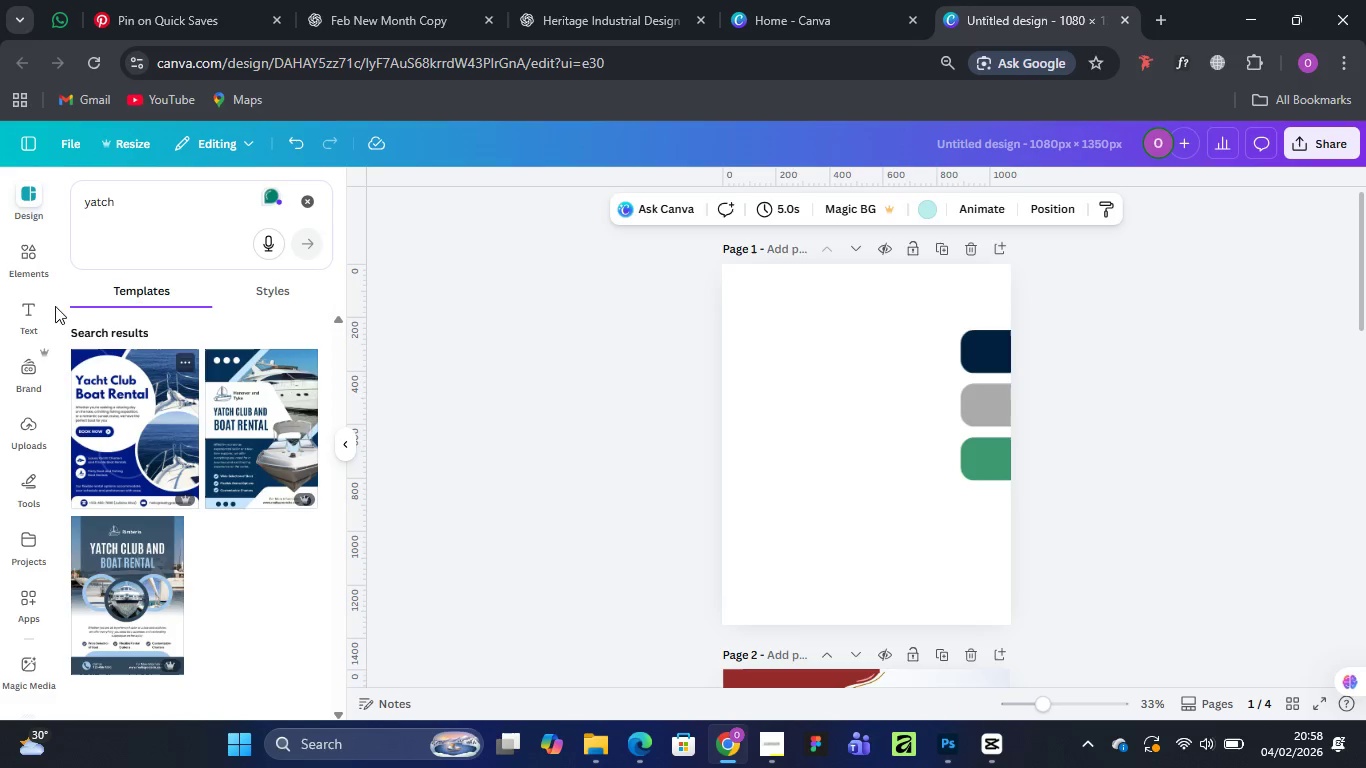 
left_click([32, 261])
 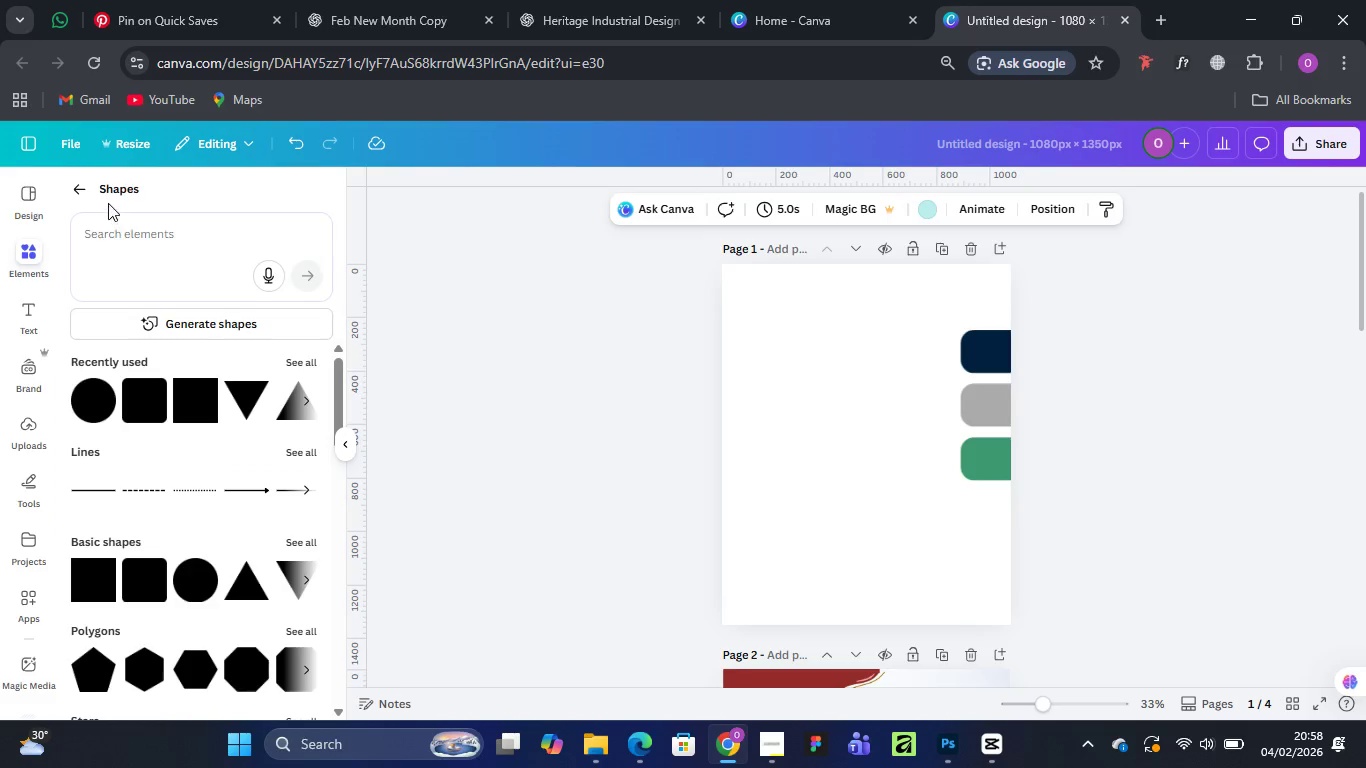 
wait(5.33)
 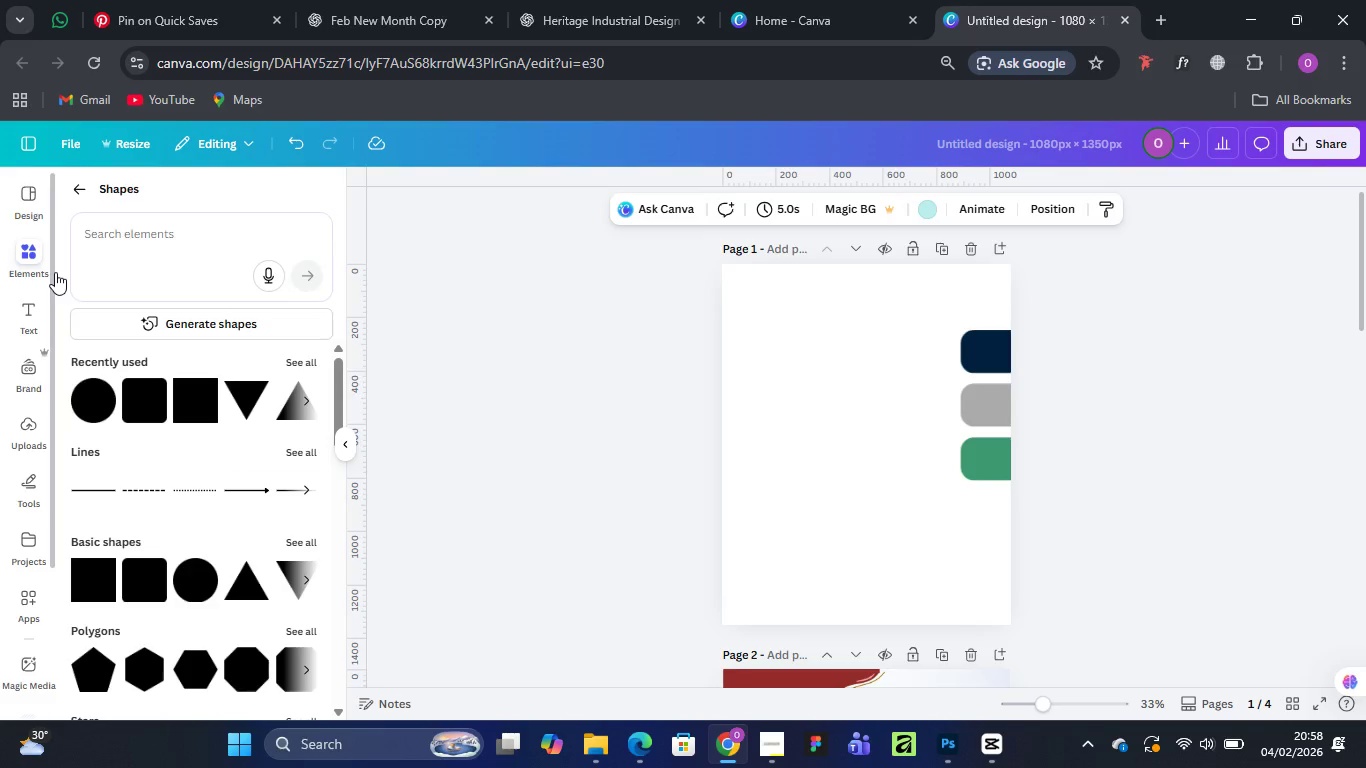 
left_click([79, 180])
 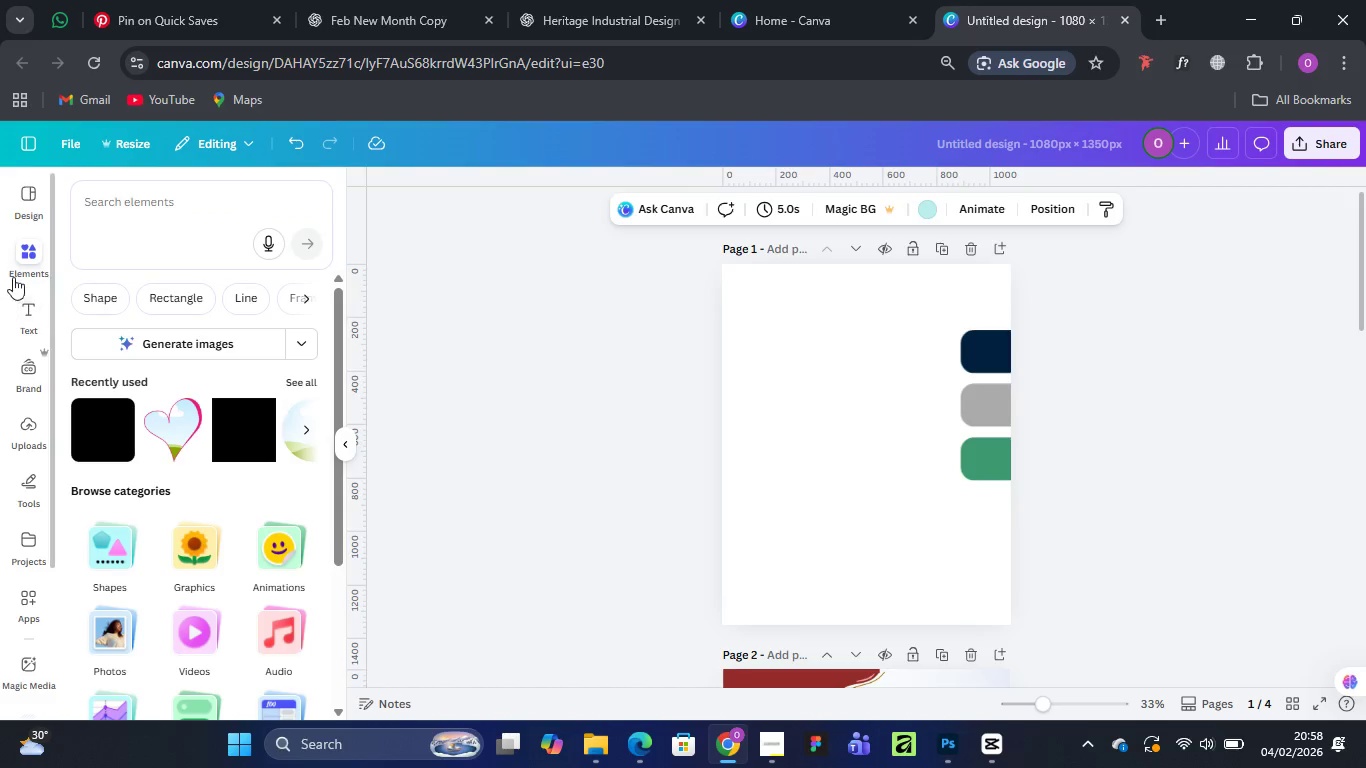 
left_click([26, 258])
 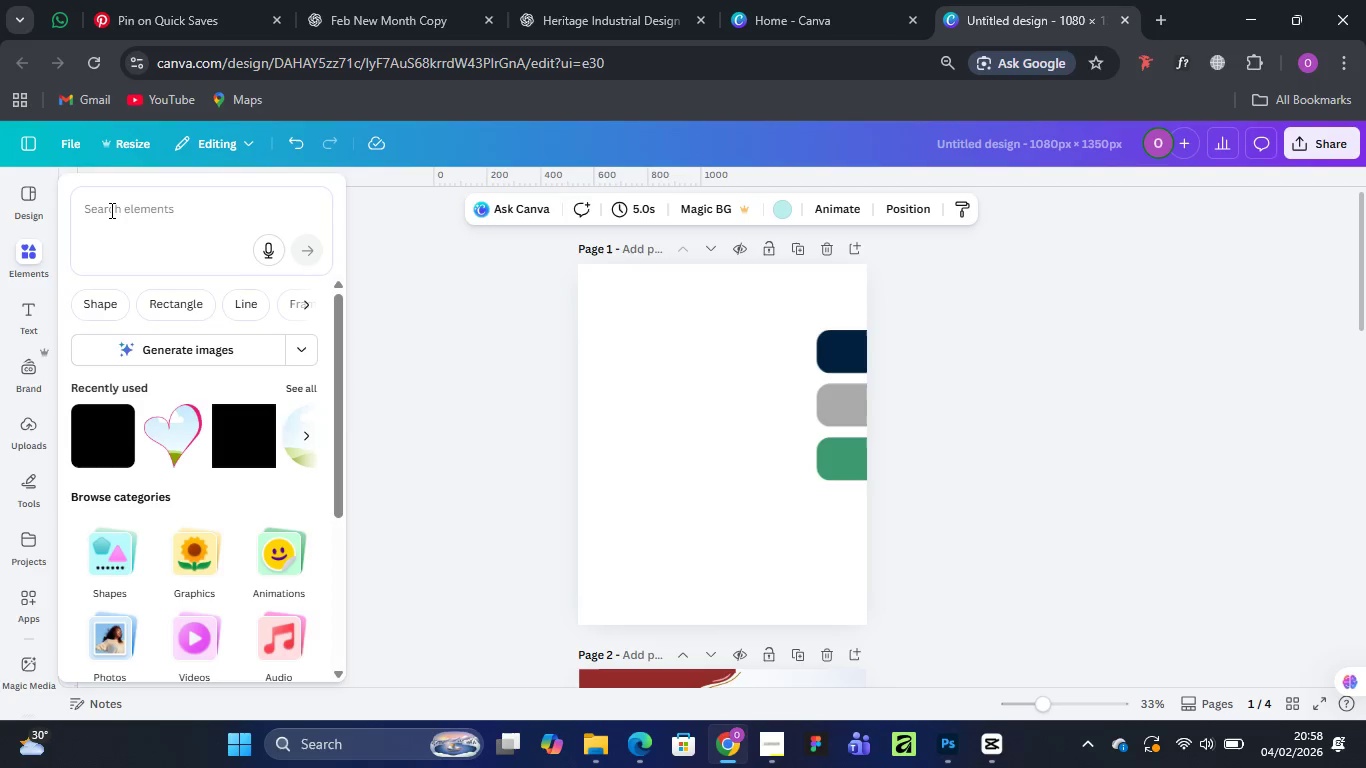 
left_click([110, 210])
 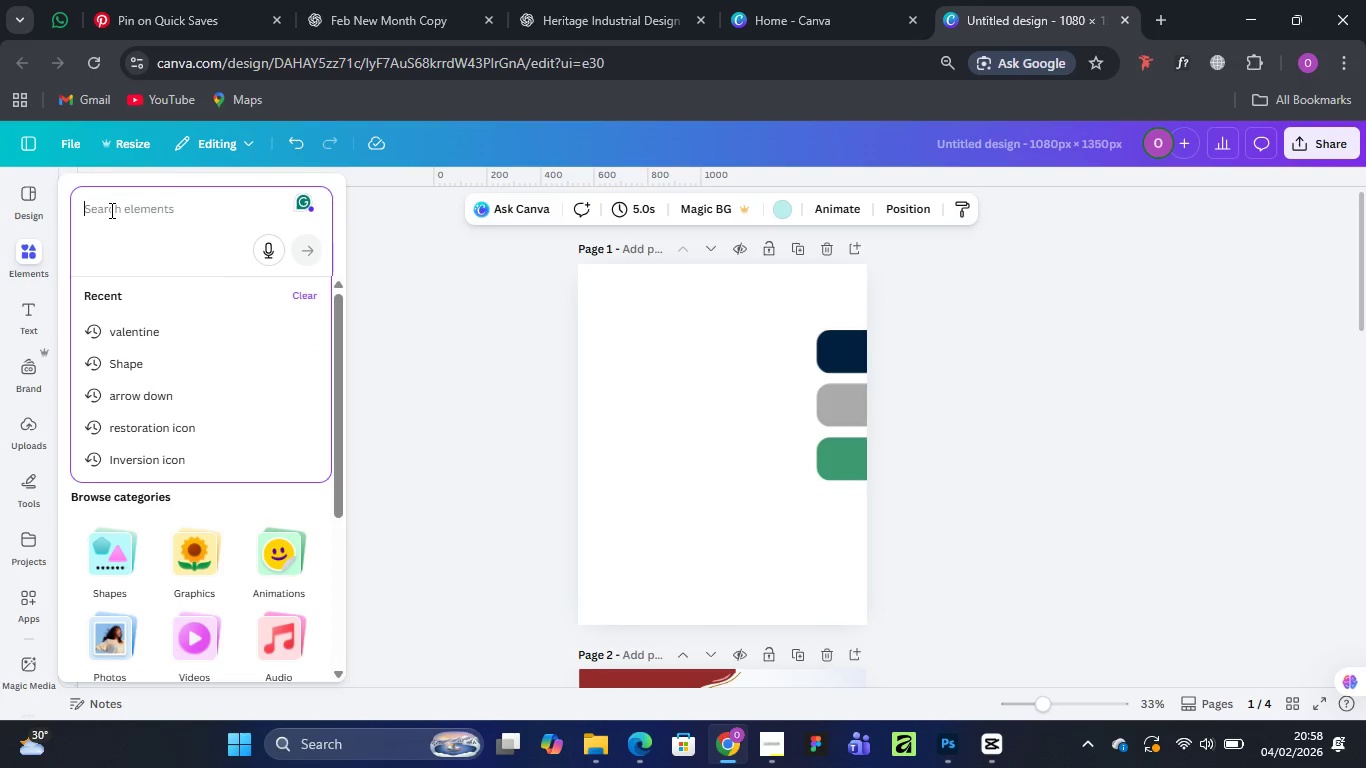 
type(yatch)
 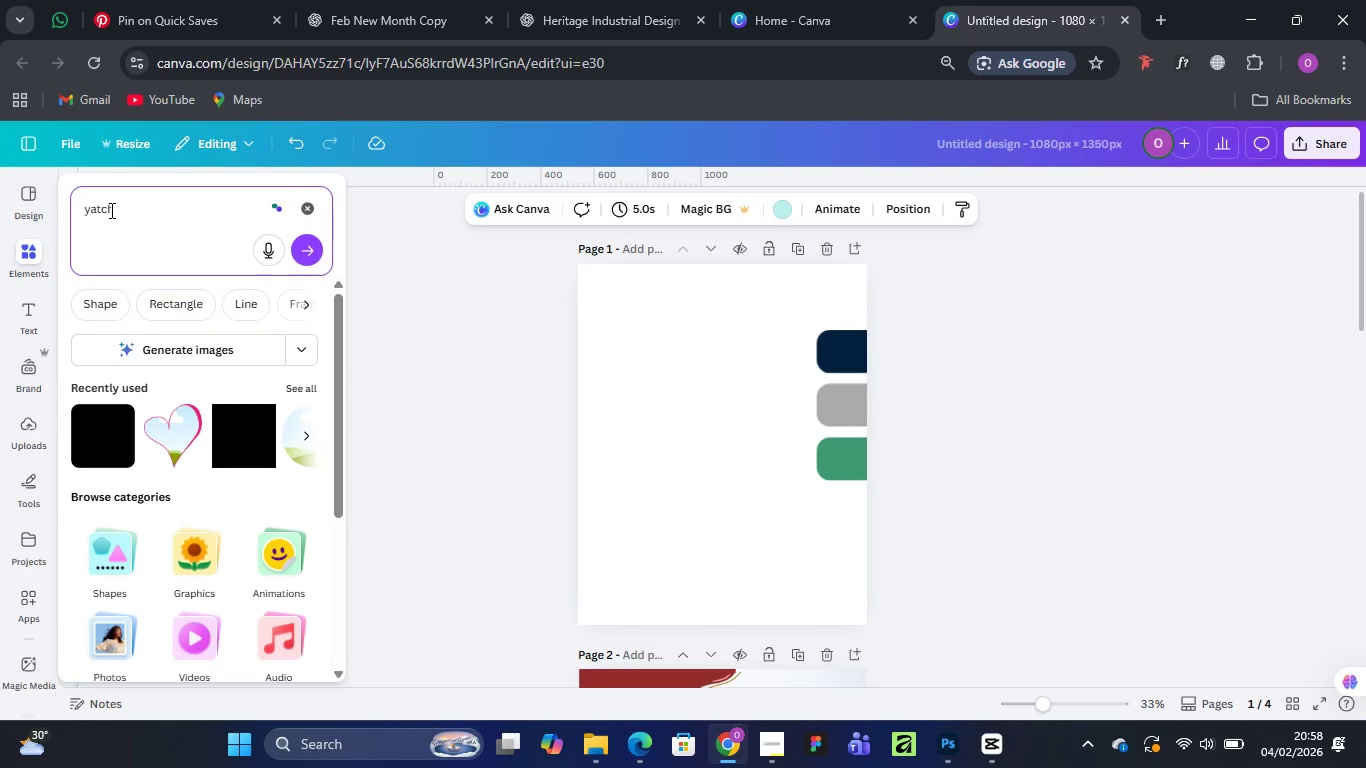 
key(Enter)
 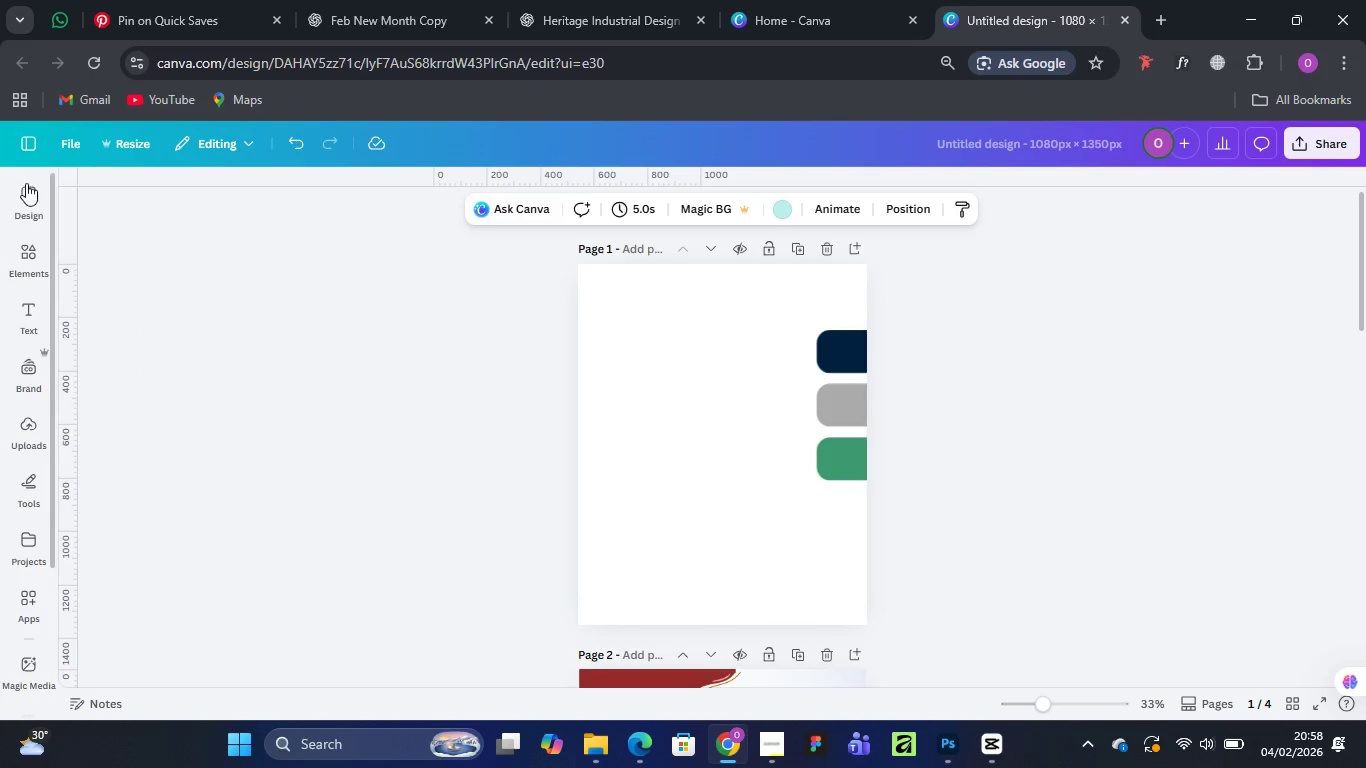 
wait(6.26)
 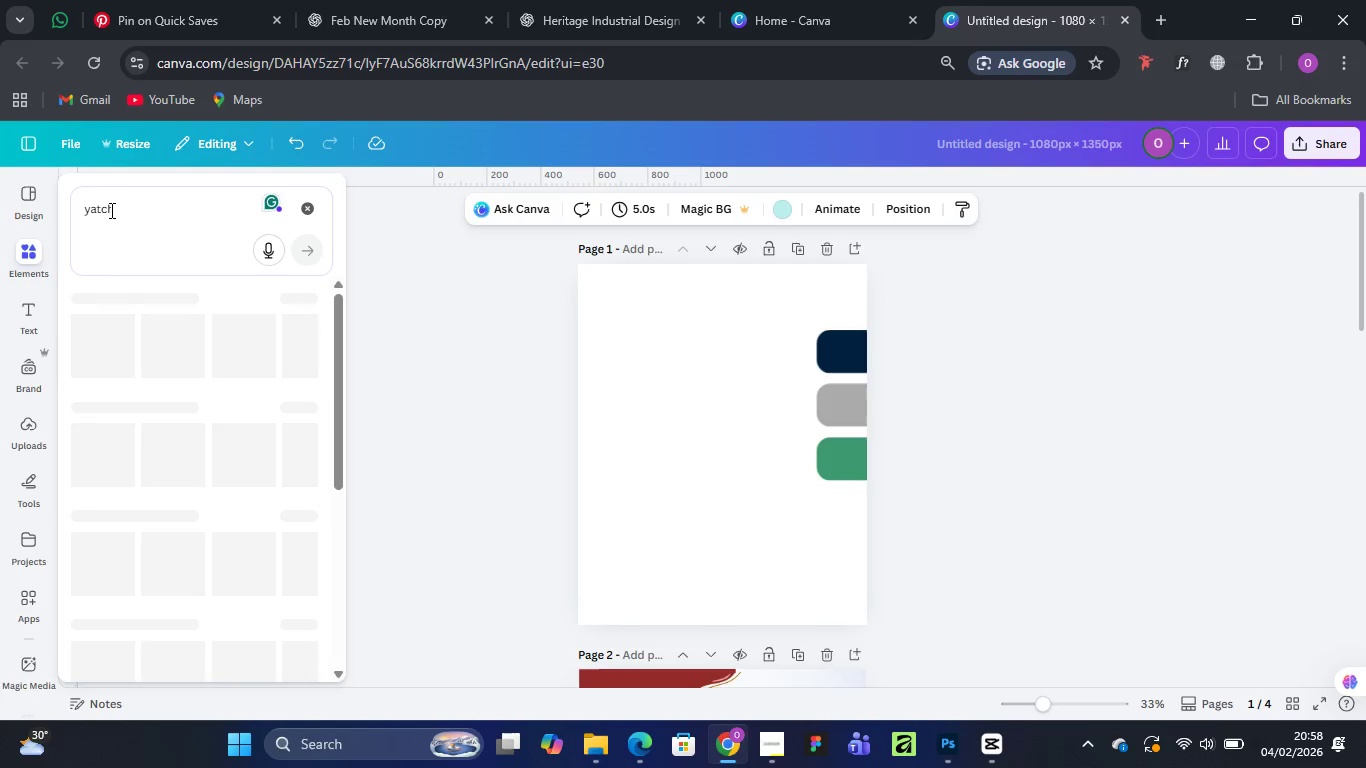 
left_click([32, 256])
 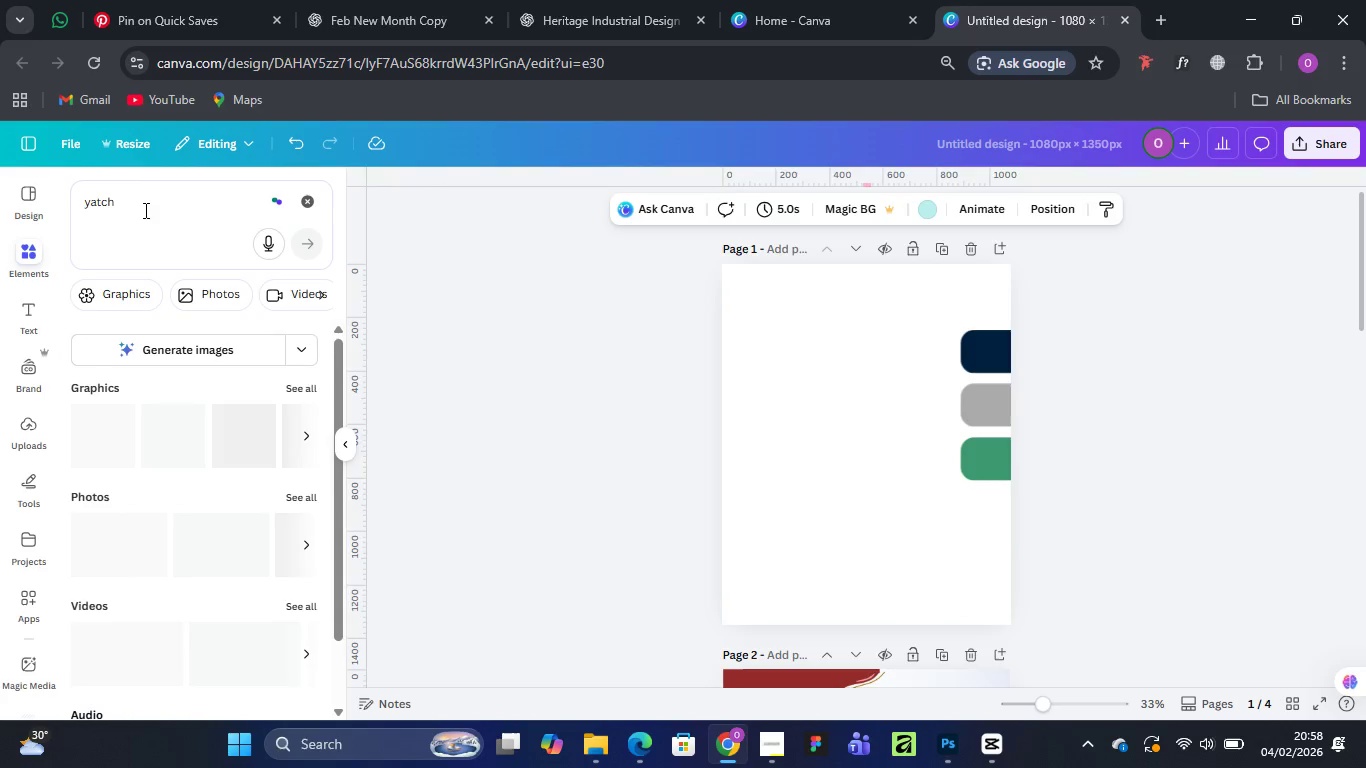 
left_click([140, 194])
 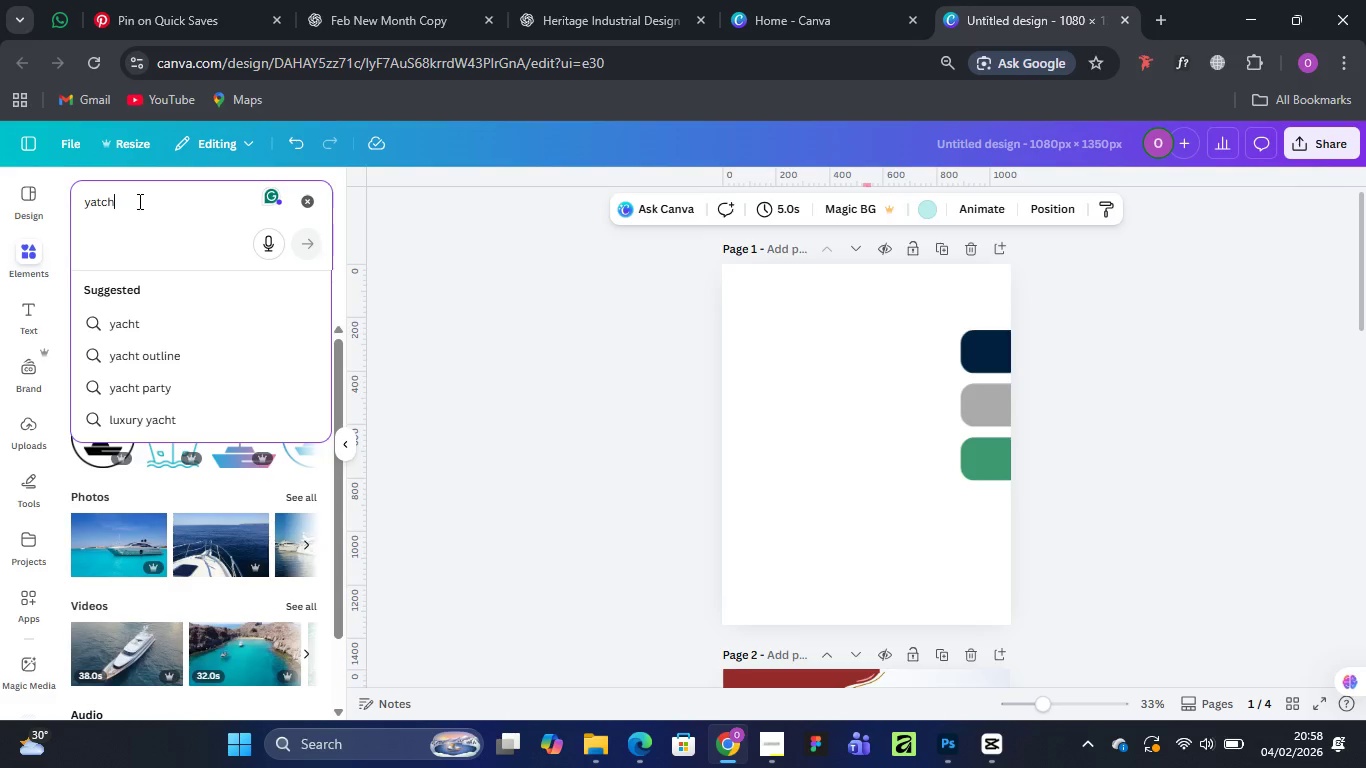 
wait(17.06)
 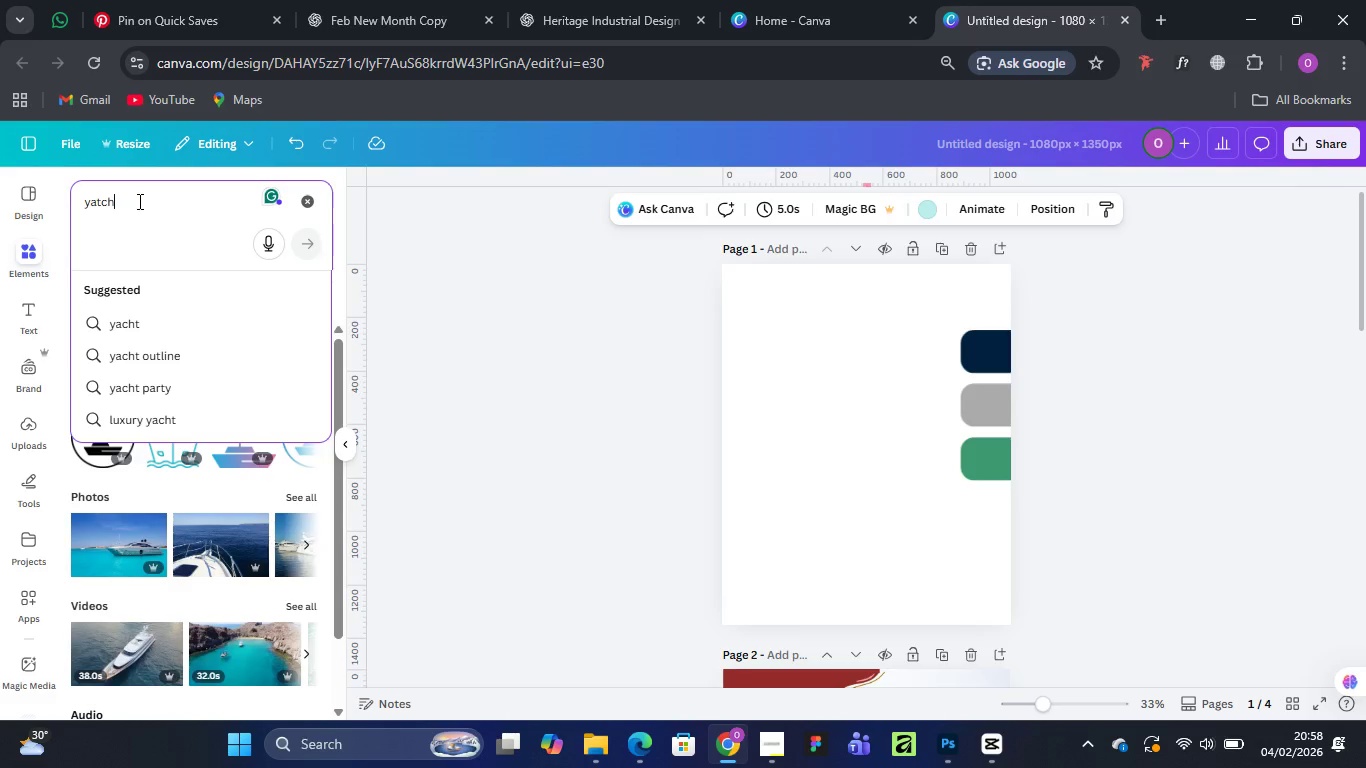 
scroll: coordinate [167, 436], scroll_direction: down, amount: 2.0
 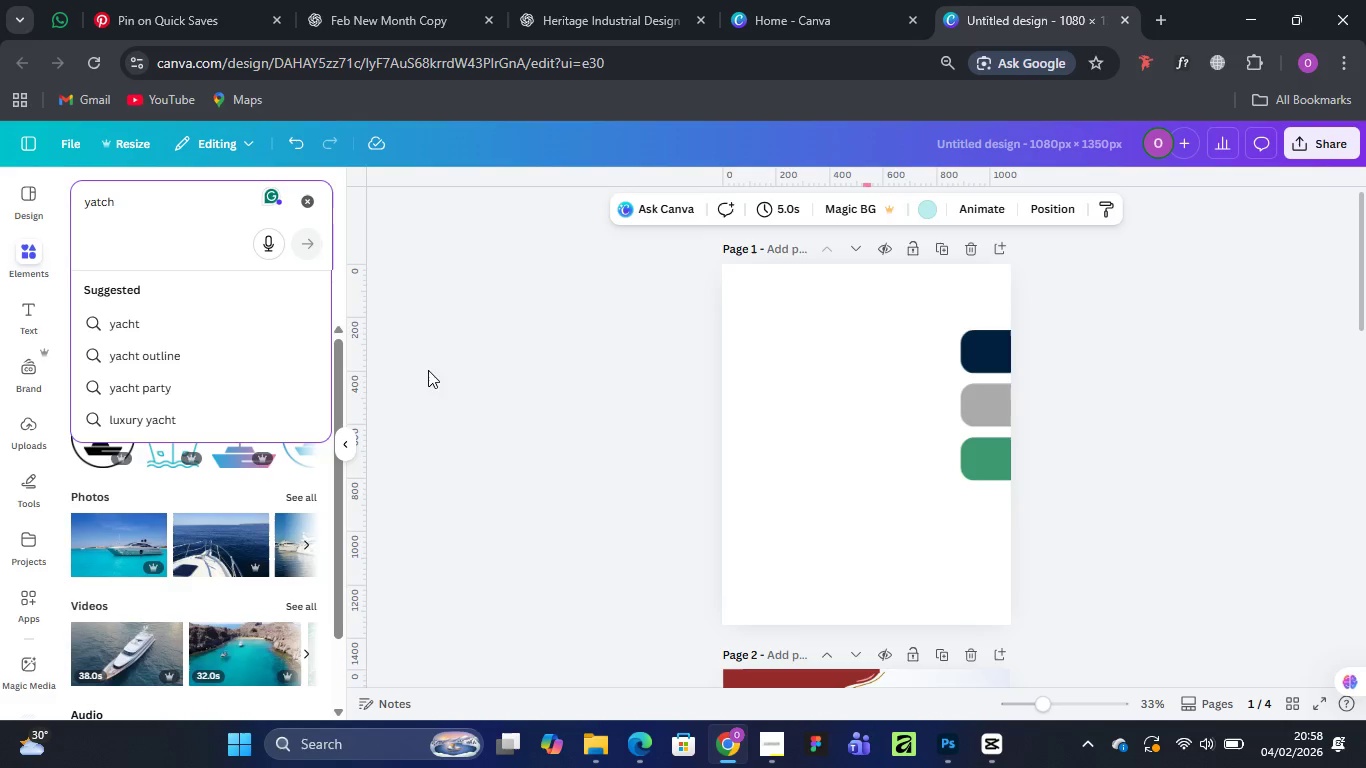 
left_click([495, 364])
 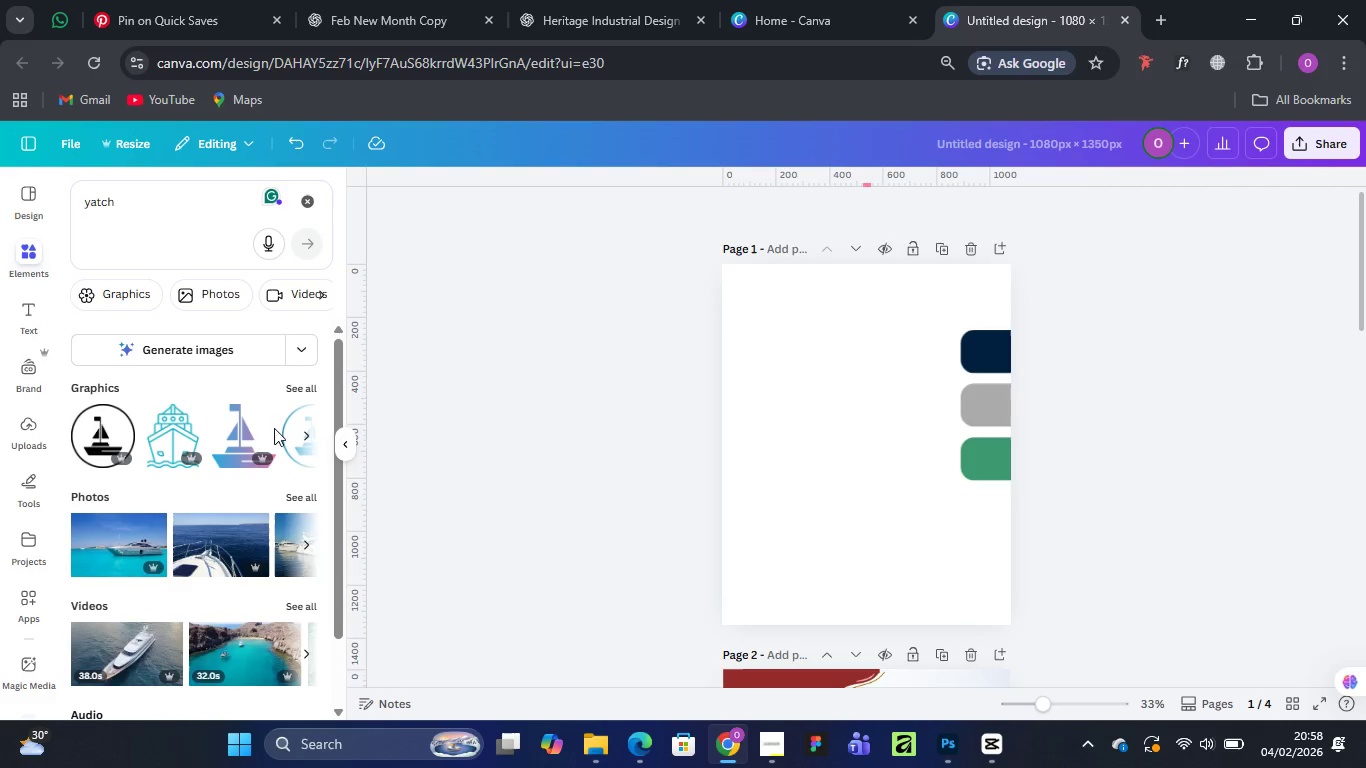 
scroll: coordinate [190, 531], scroll_direction: down, amount: 4.0
 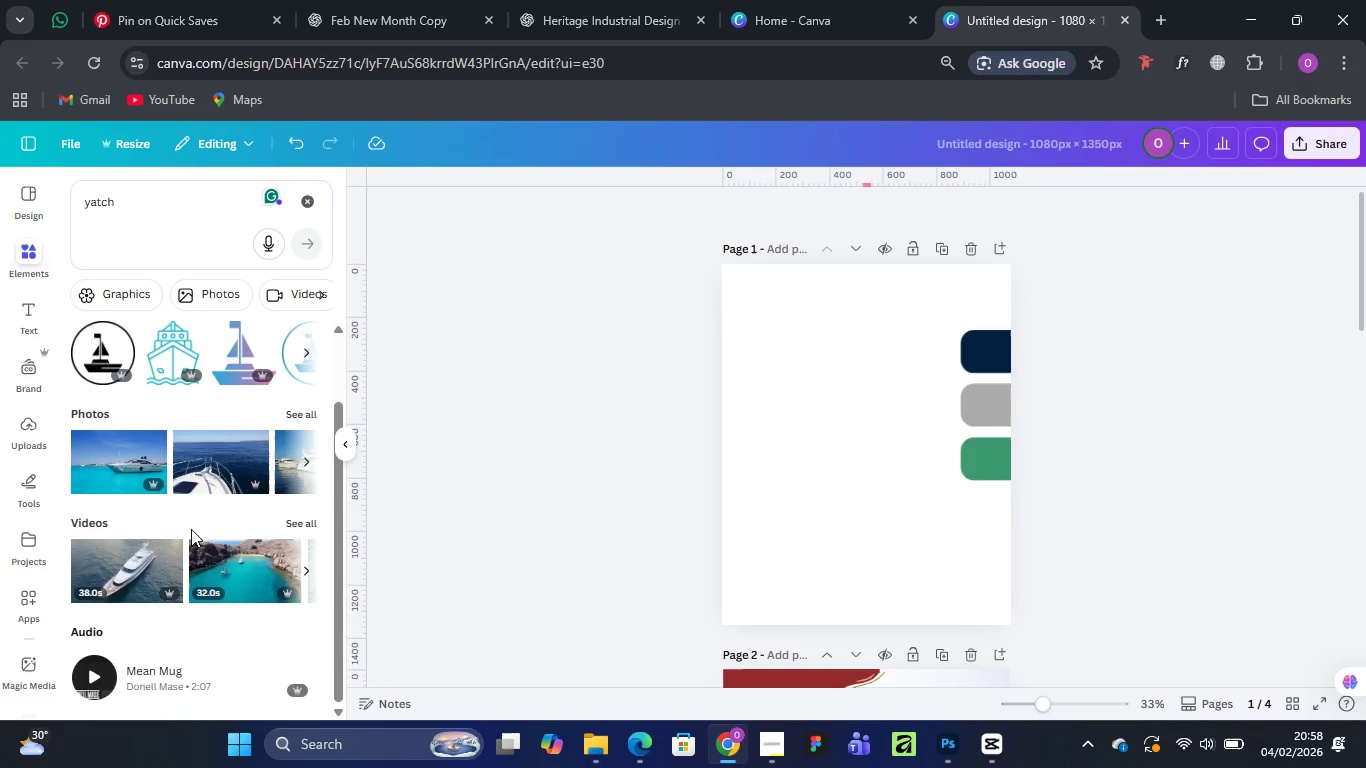 
scroll: coordinate [191, 529], scroll_direction: up, amount: 2.0
 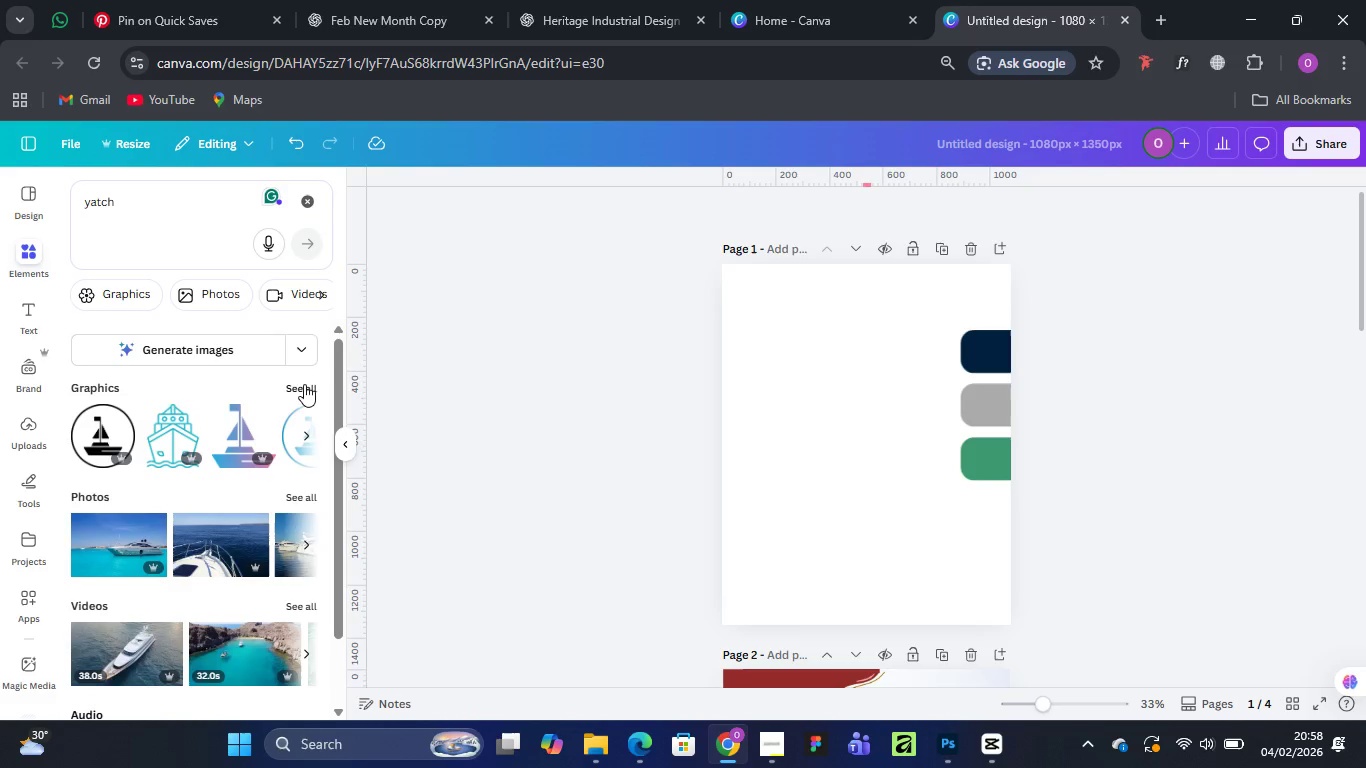 
left_click([305, 383])
 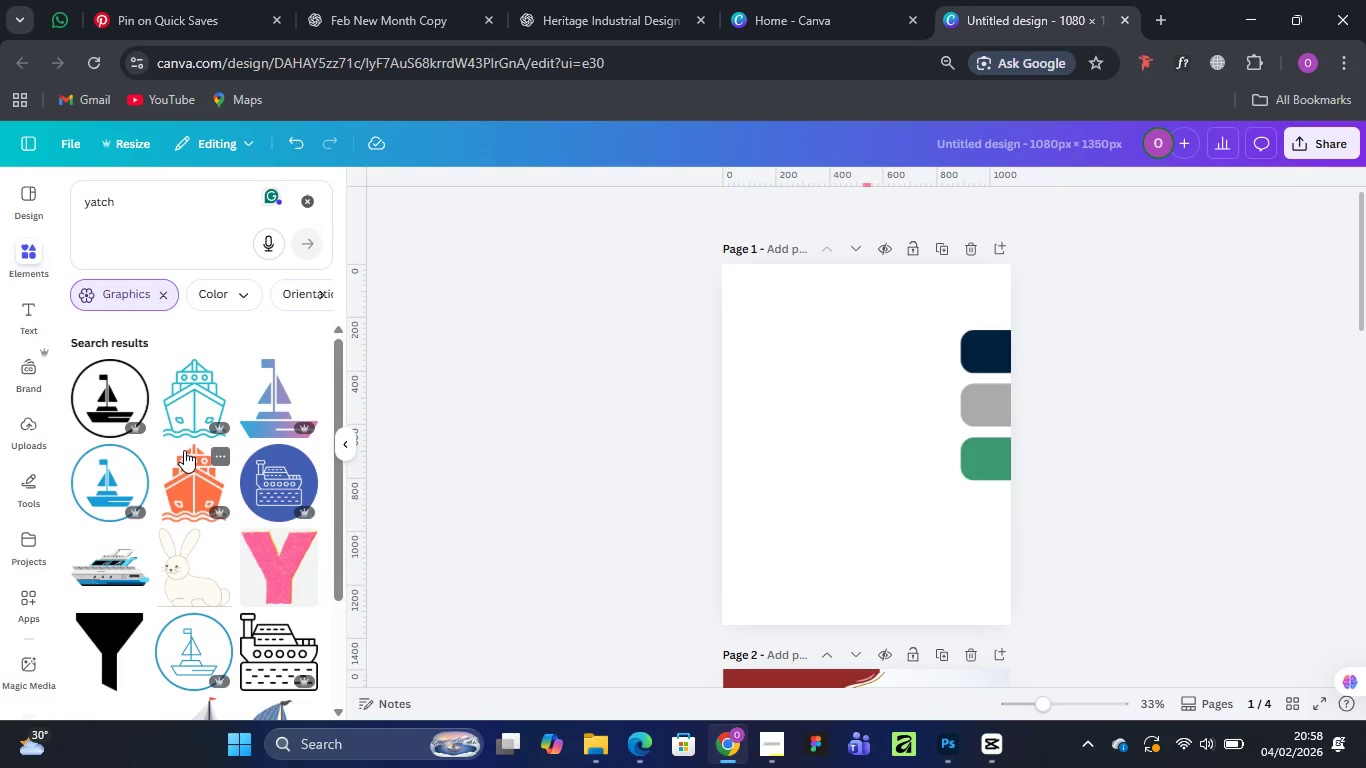 
scroll: coordinate [184, 450], scroll_direction: down, amount: 1.0
 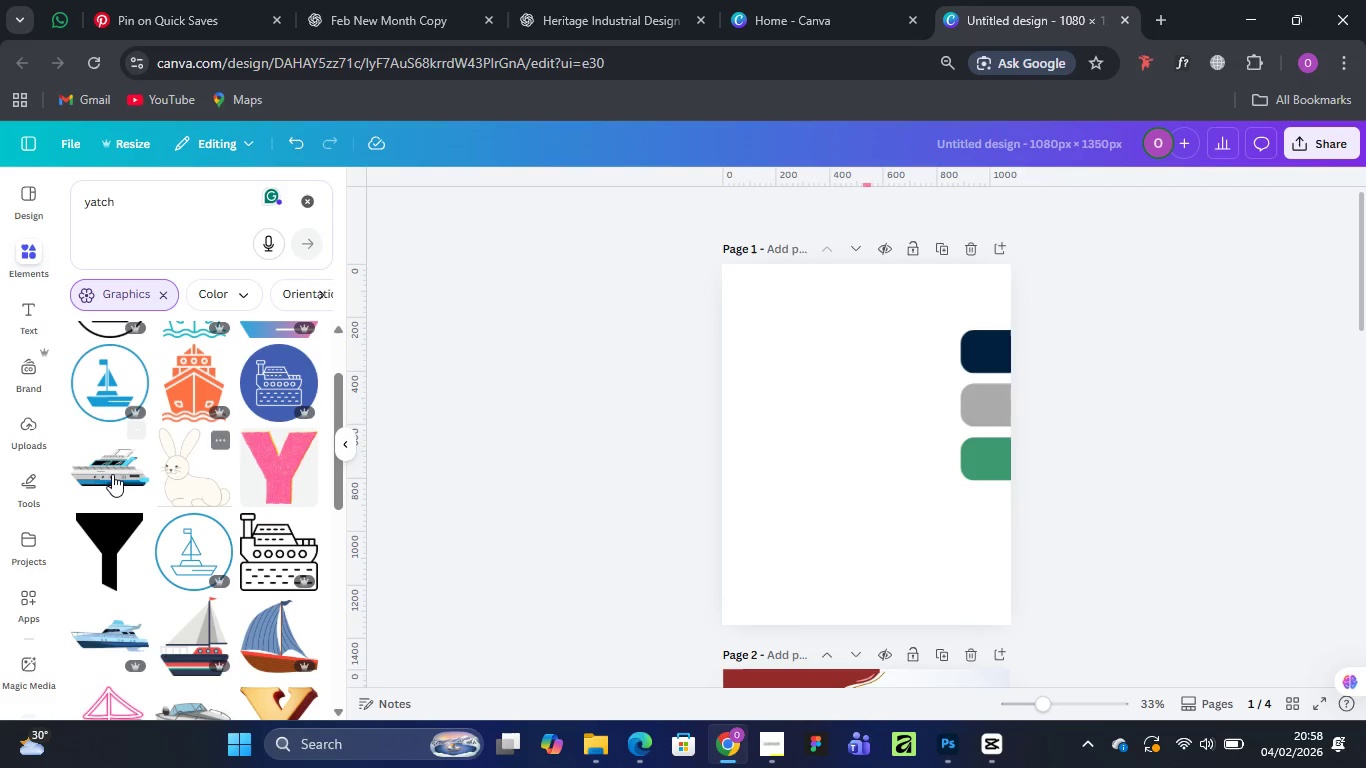 
left_click([112, 474])
 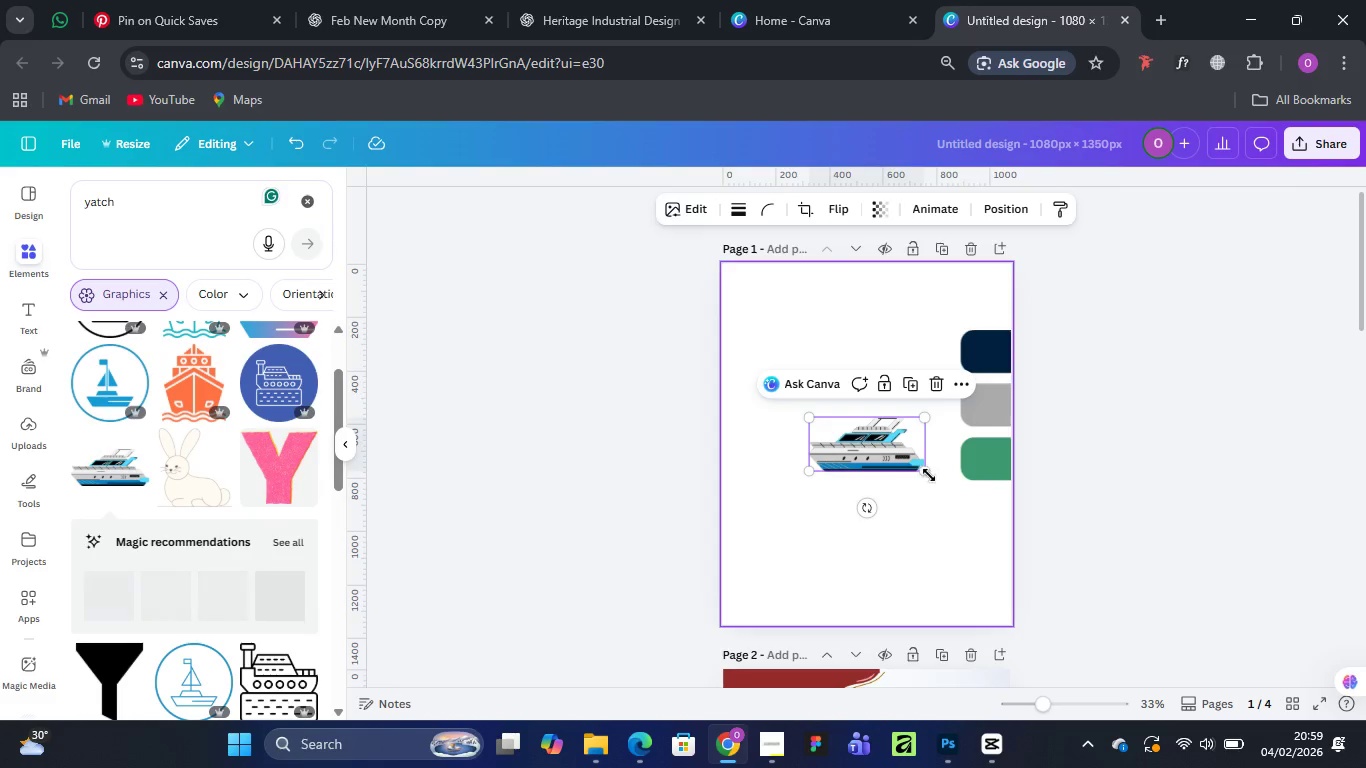 
left_click_drag(start_coordinate=[925, 473], to_coordinate=[997, 548])
 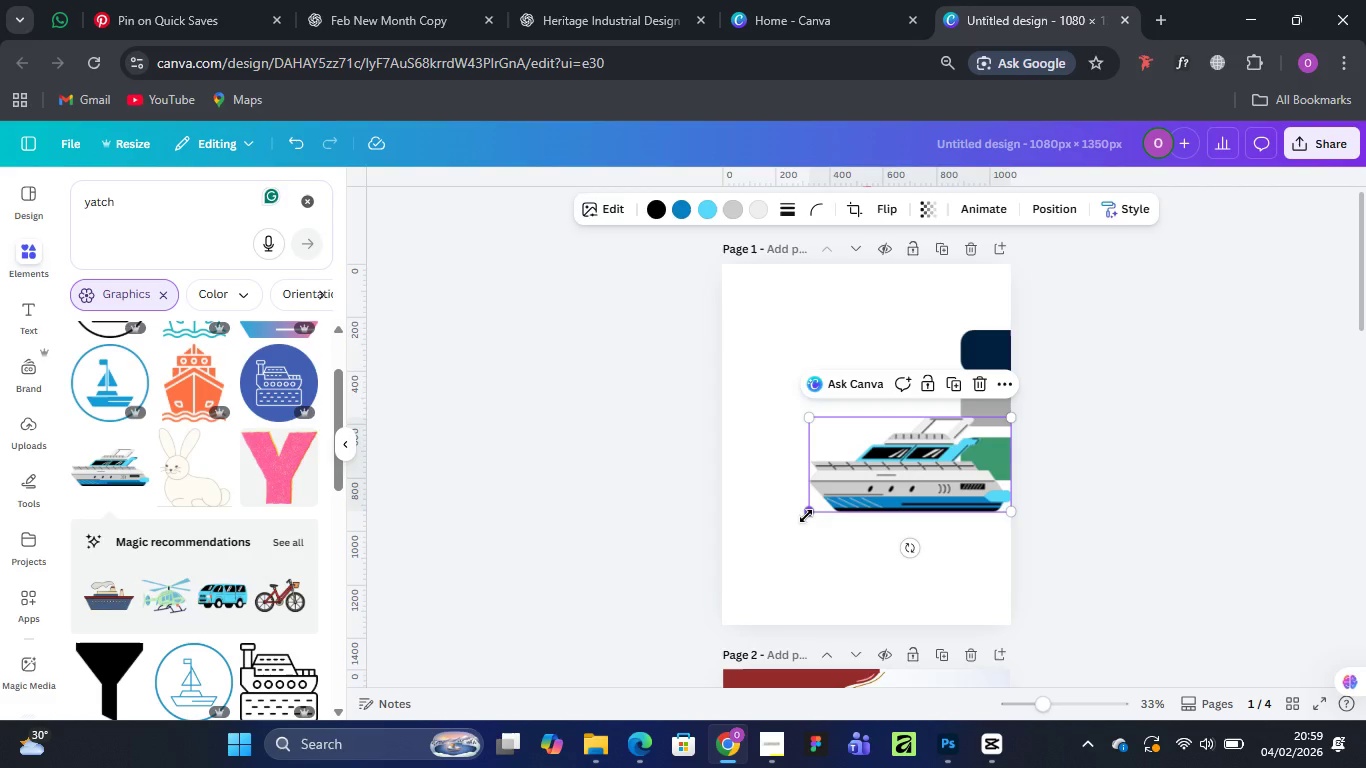 
left_click_drag(start_coordinate=[810, 516], to_coordinate=[760, 528])
 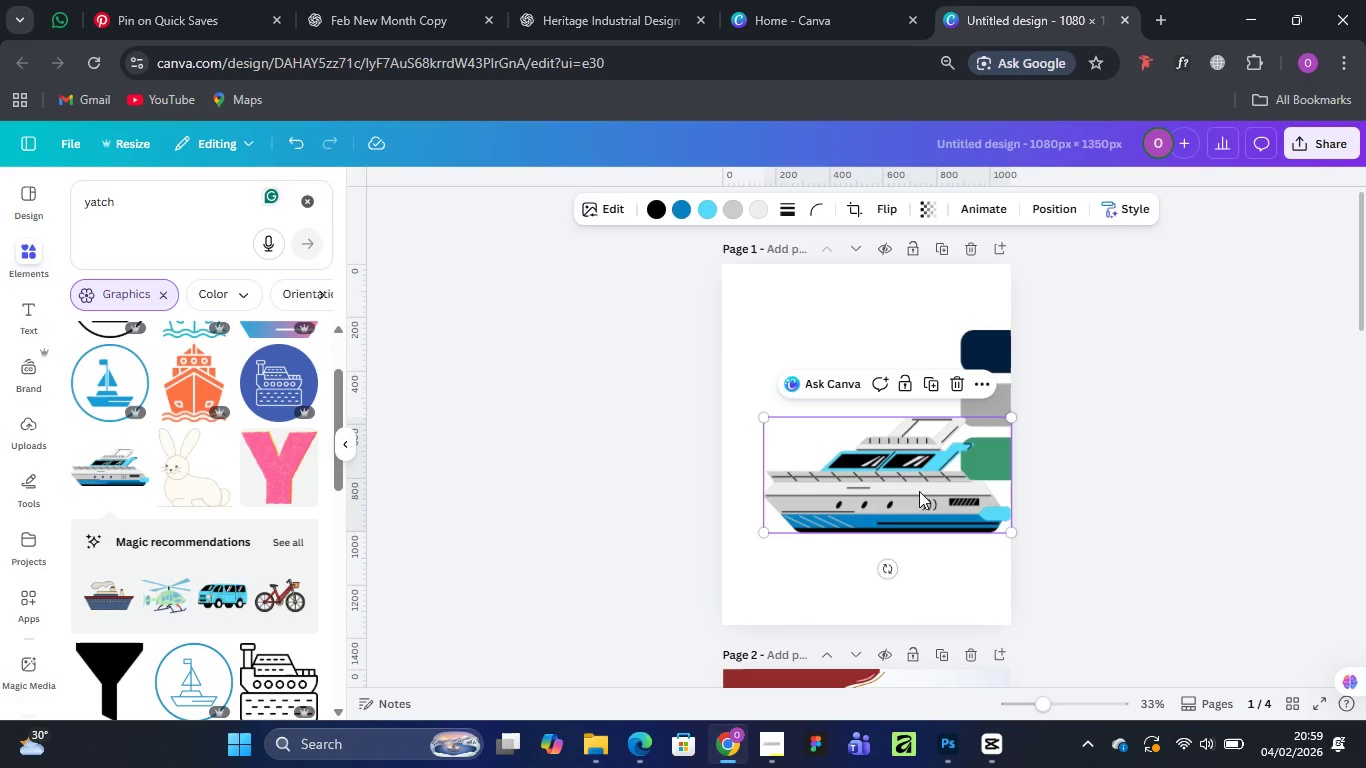 
left_click_drag(start_coordinate=[919, 492], to_coordinate=[897, 554])
 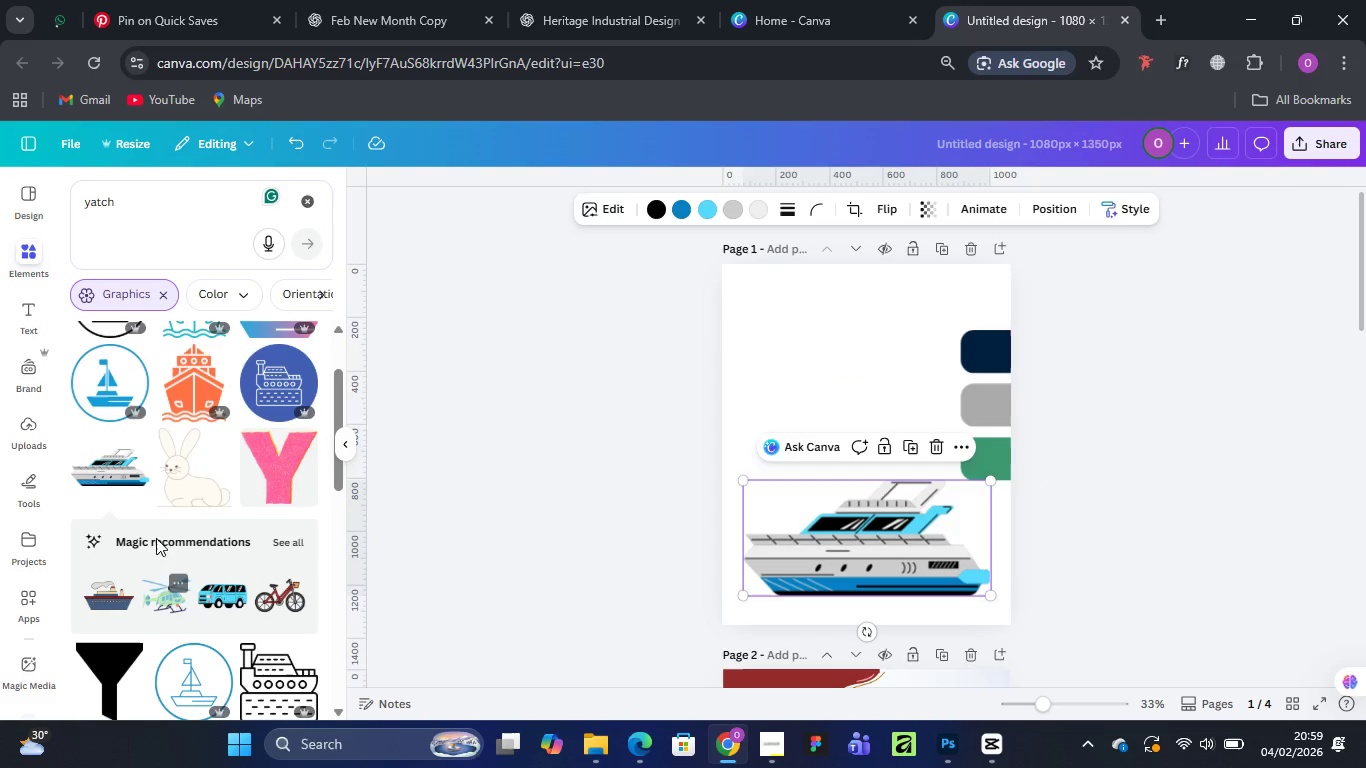 
scroll: coordinate [174, 518], scroll_direction: down, amount: 6.0
 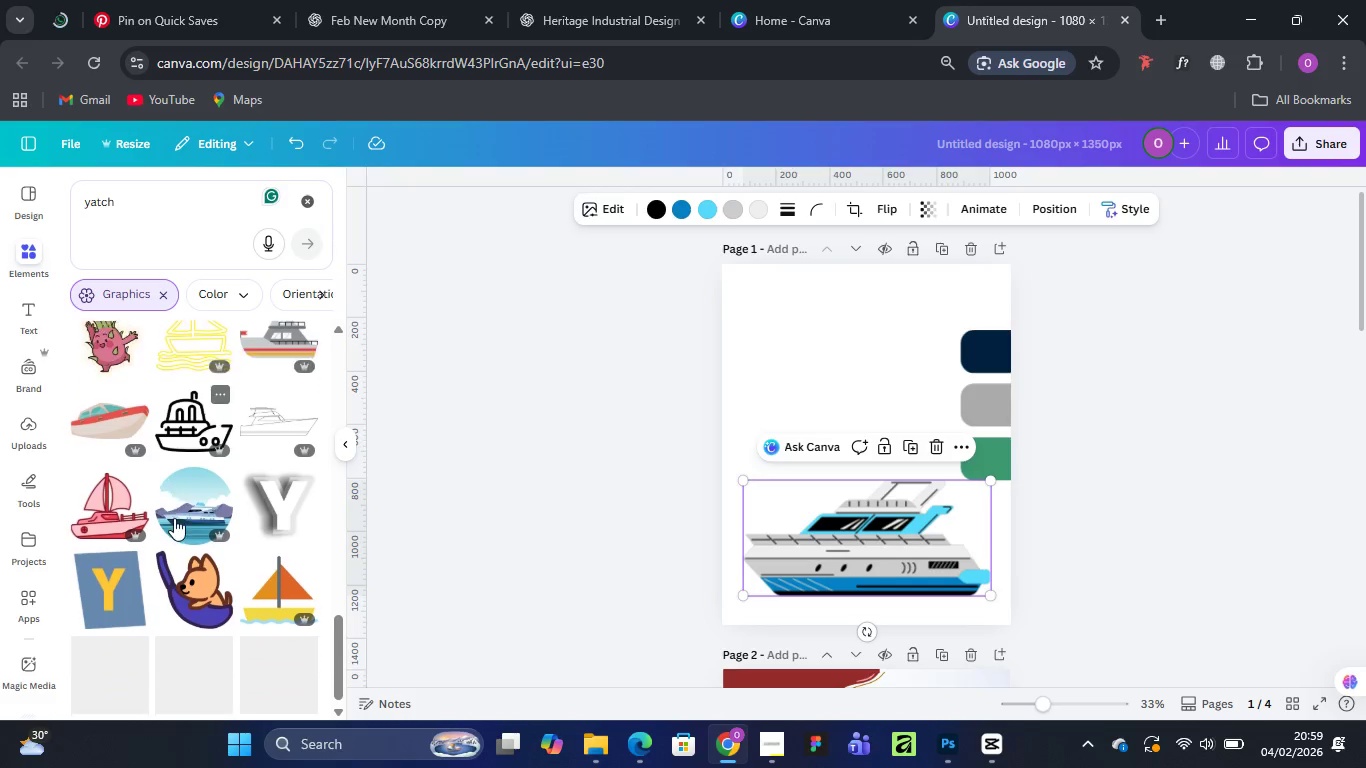 
scroll: coordinate [174, 518], scroll_direction: none, amount: 0.0
 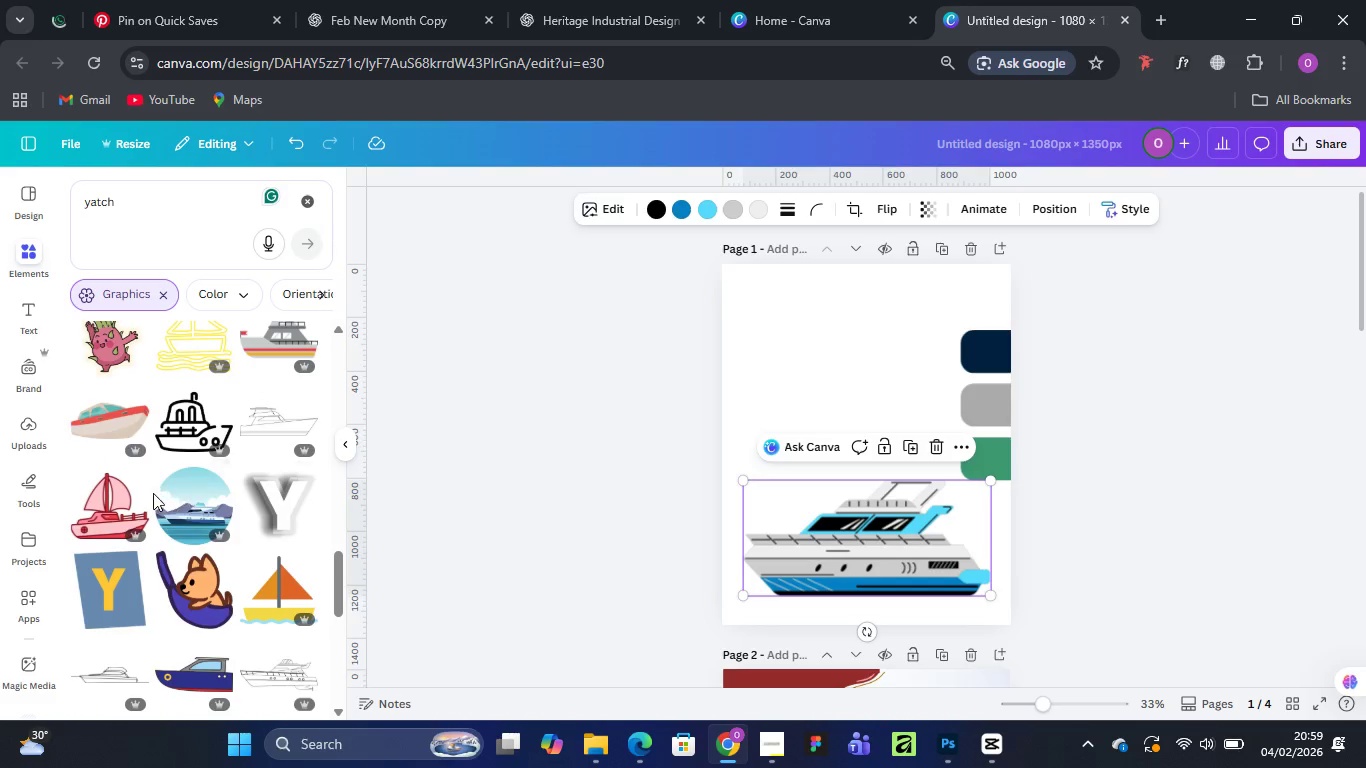 
left_click([193, 492])
 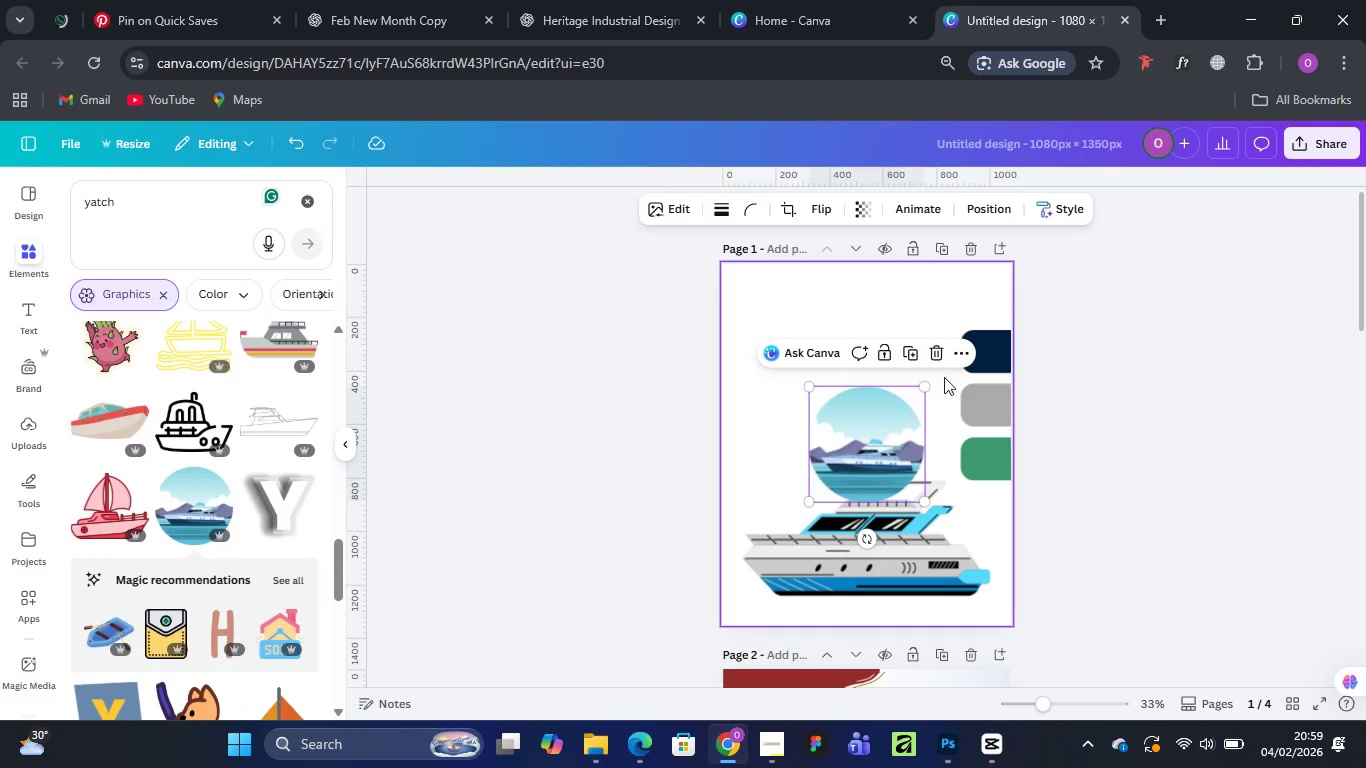 
left_click_drag(start_coordinate=[923, 384], to_coordinate=[990, 316])
 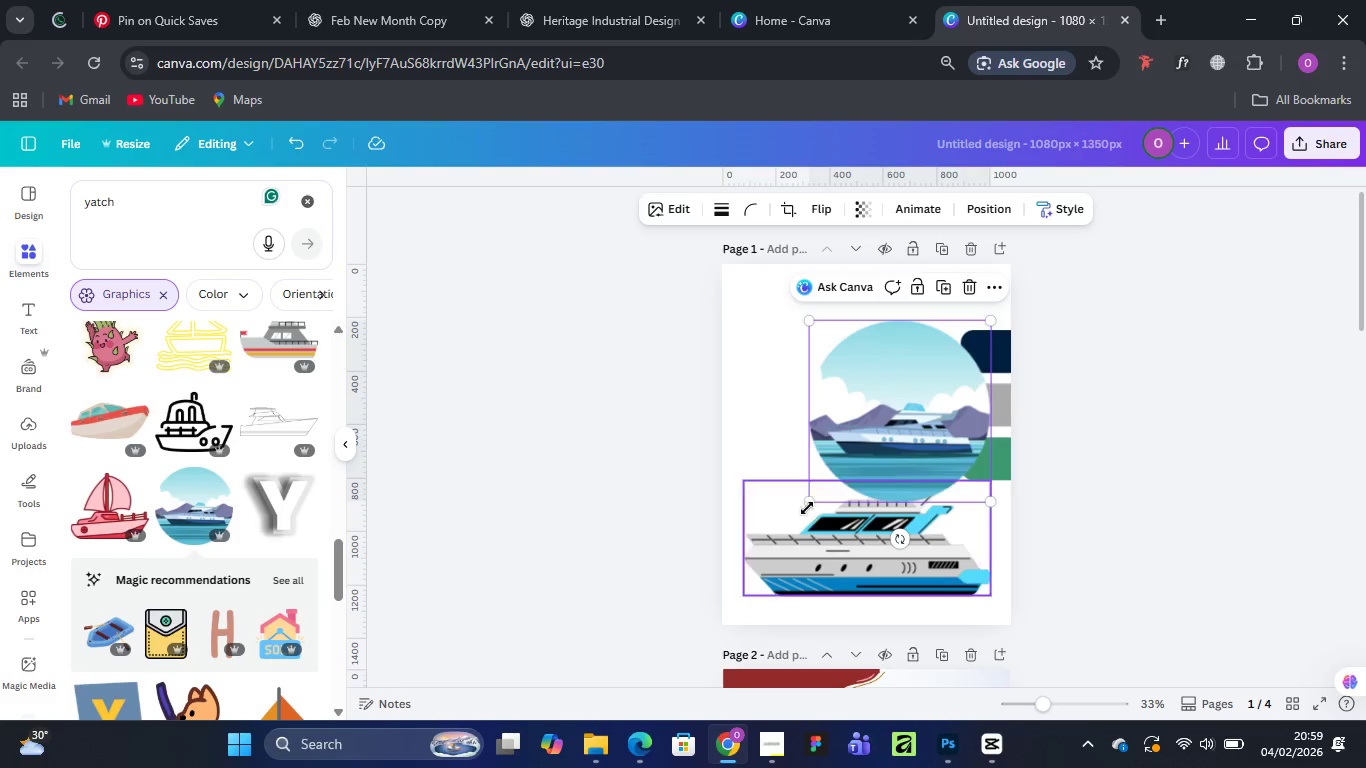 
left_click_drag(start_coordinate=[806, 508], to_coordinate=[767, 517])
 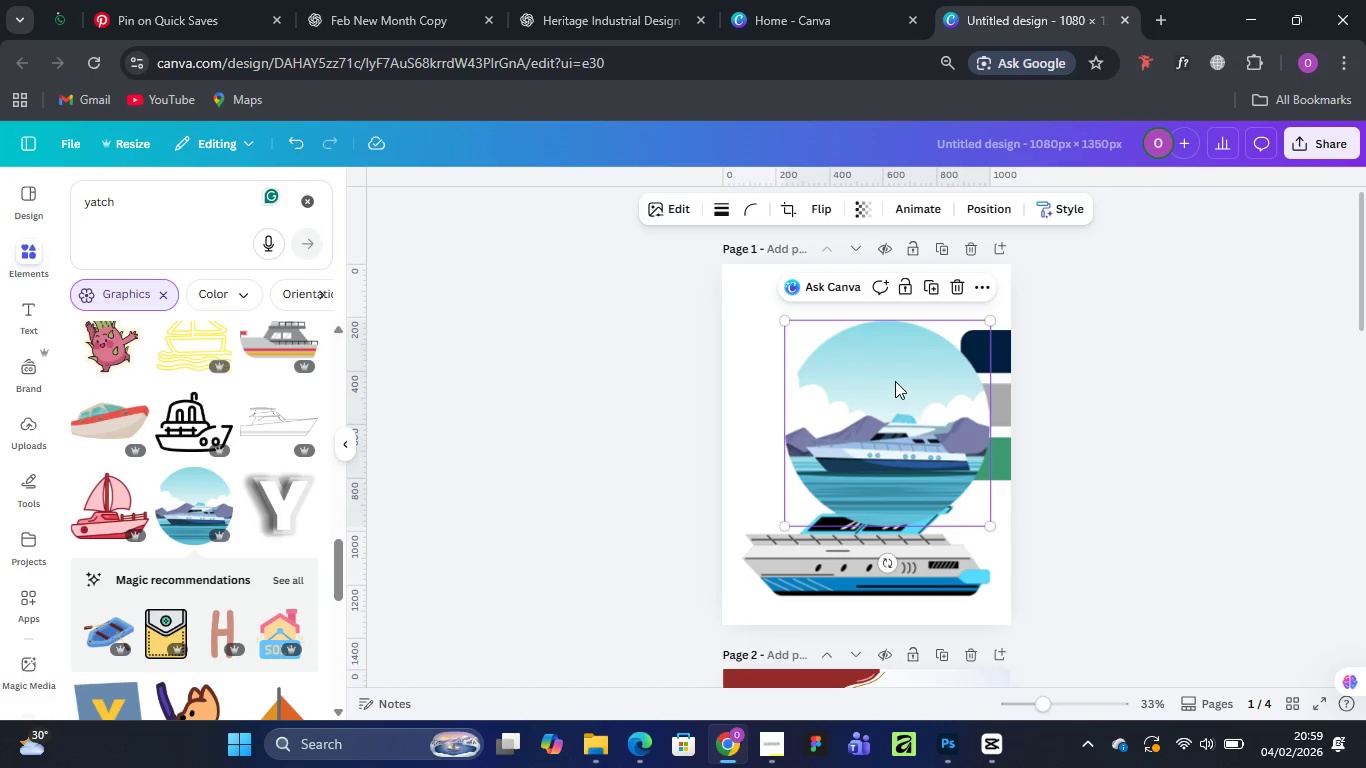 
left_click_drag(start_coordinate=[895, 381], to_coordinate=[877, 352])
 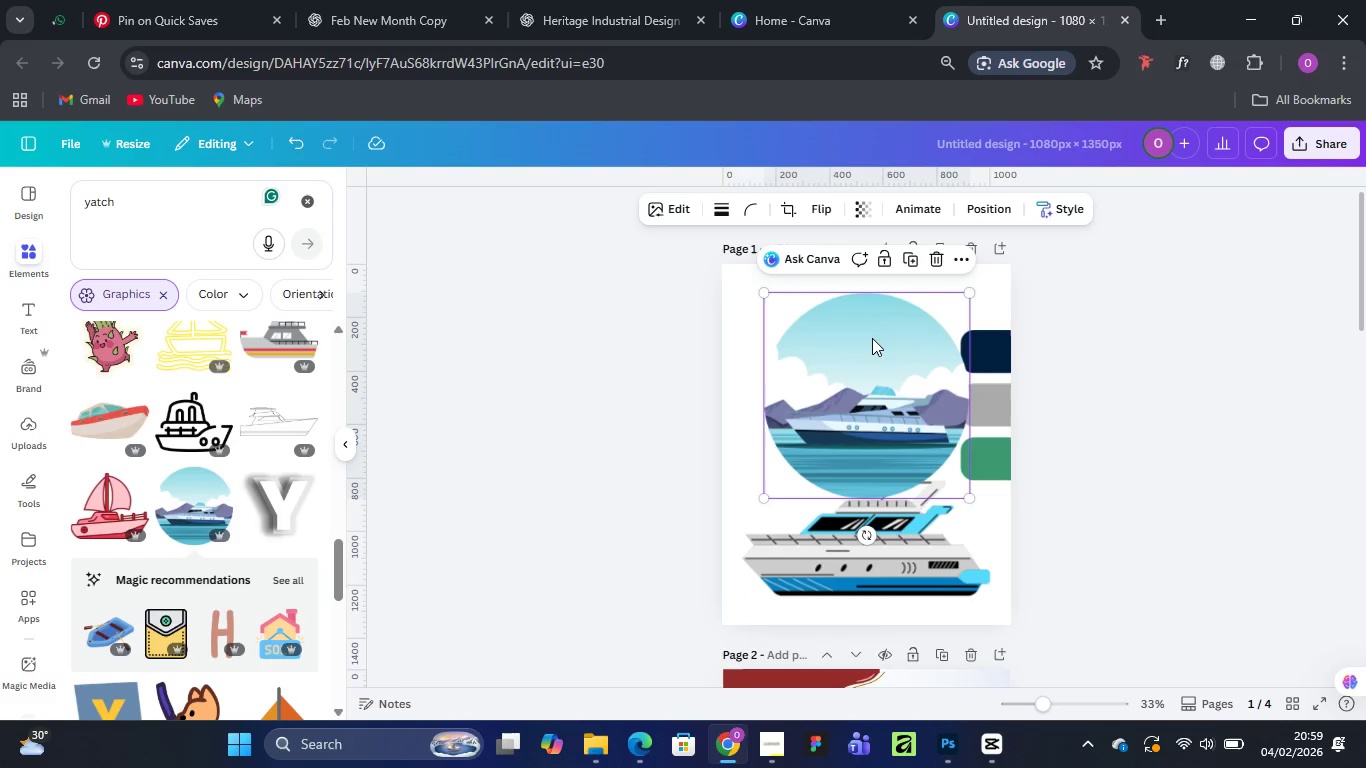 
key(Delete)
 